 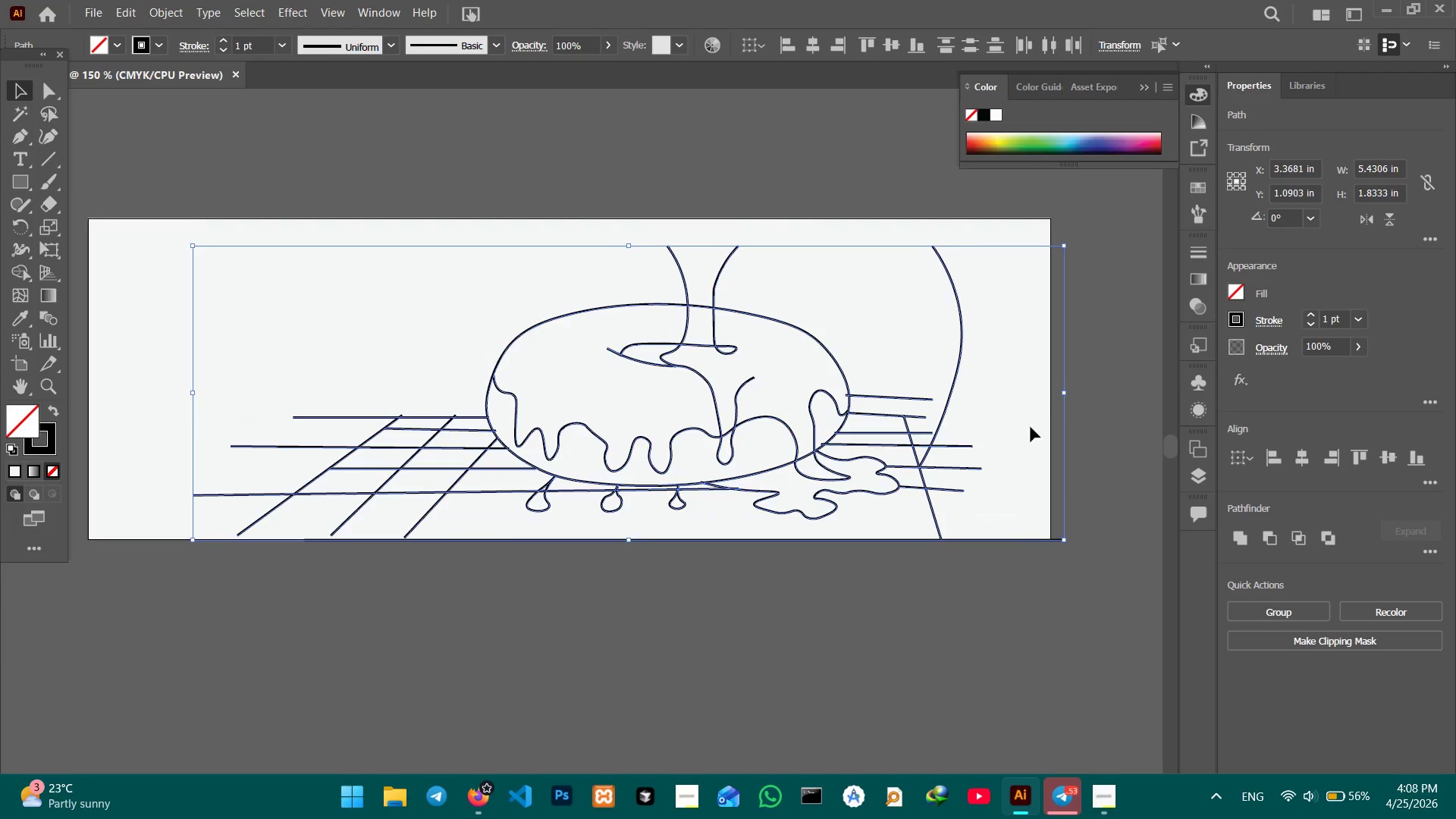 
left_click_drag(start_coordinate=[800, 457], to_coordinate=[825, 457])
 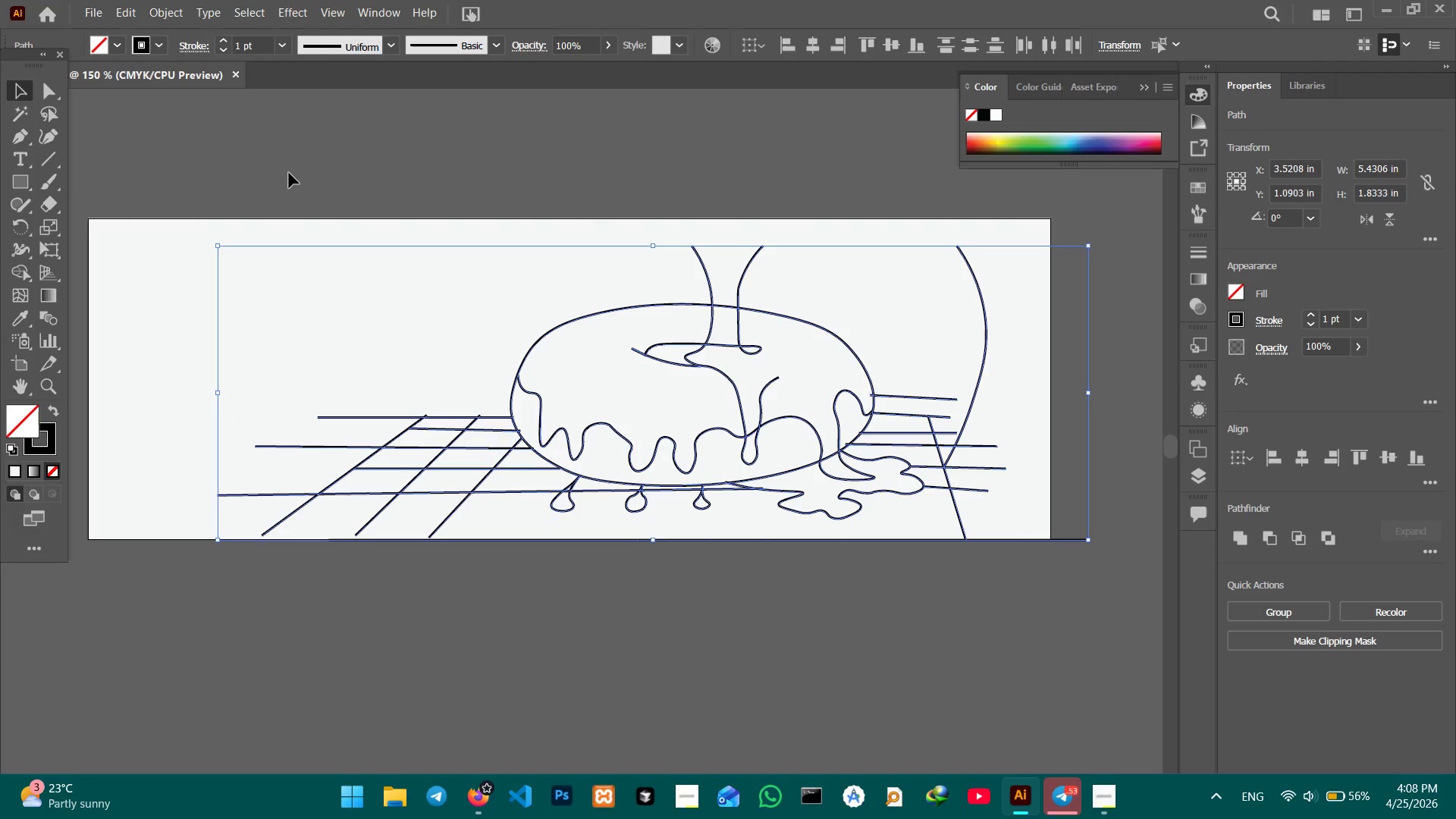 
wait(8.31)
 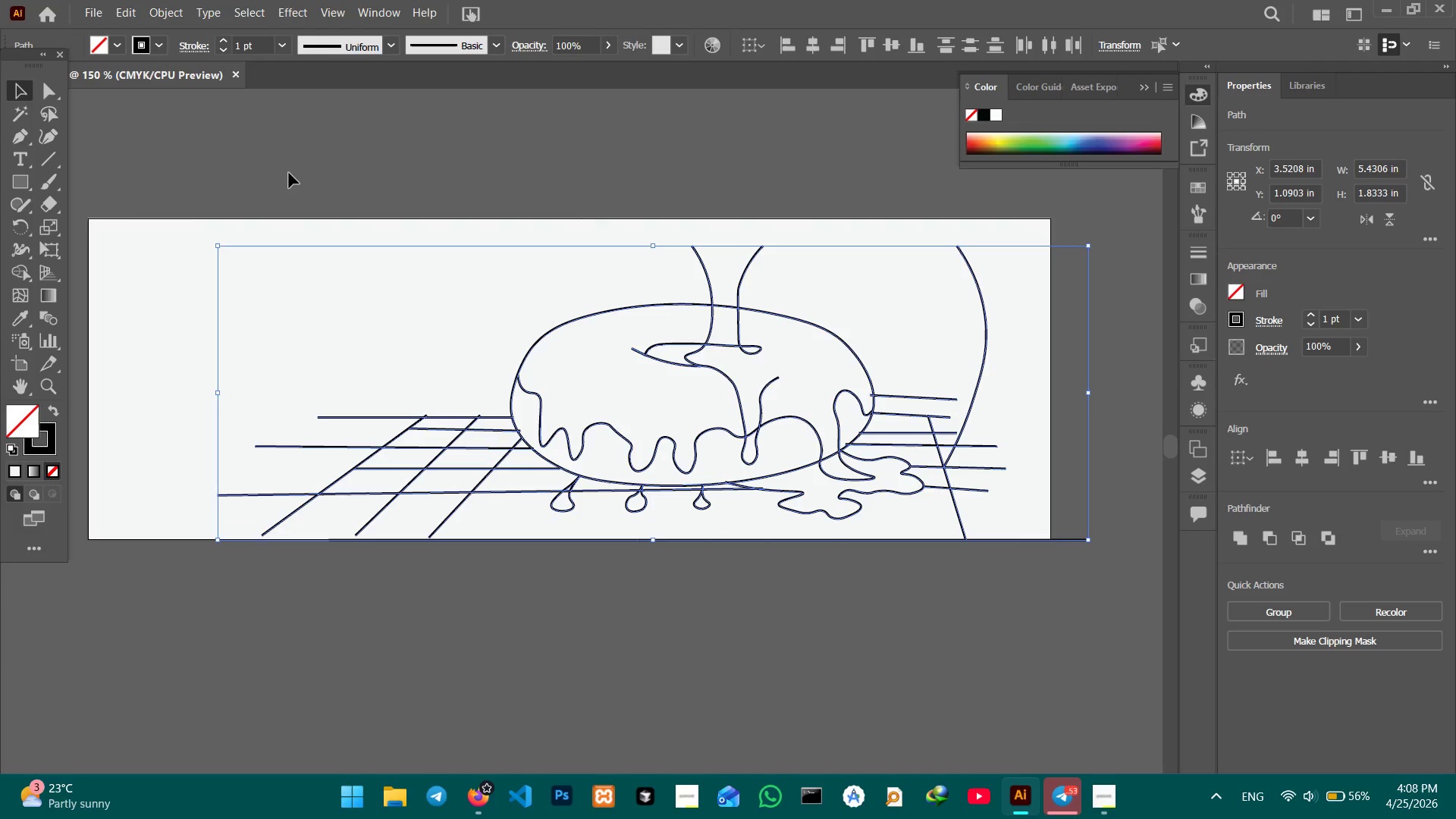 
left_click([282, 162])
 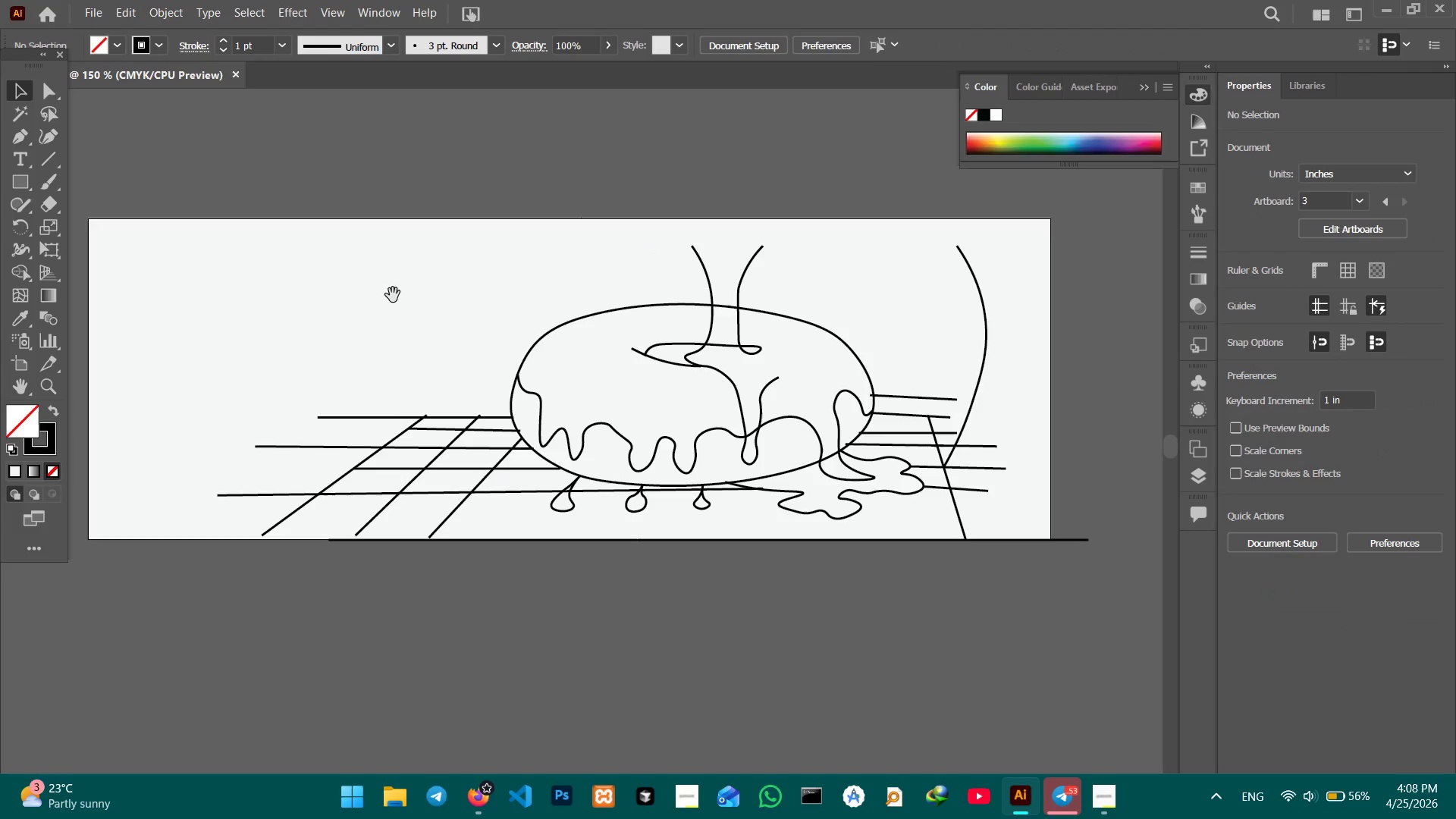 
hold_key(key=Space, duration=1.5)
 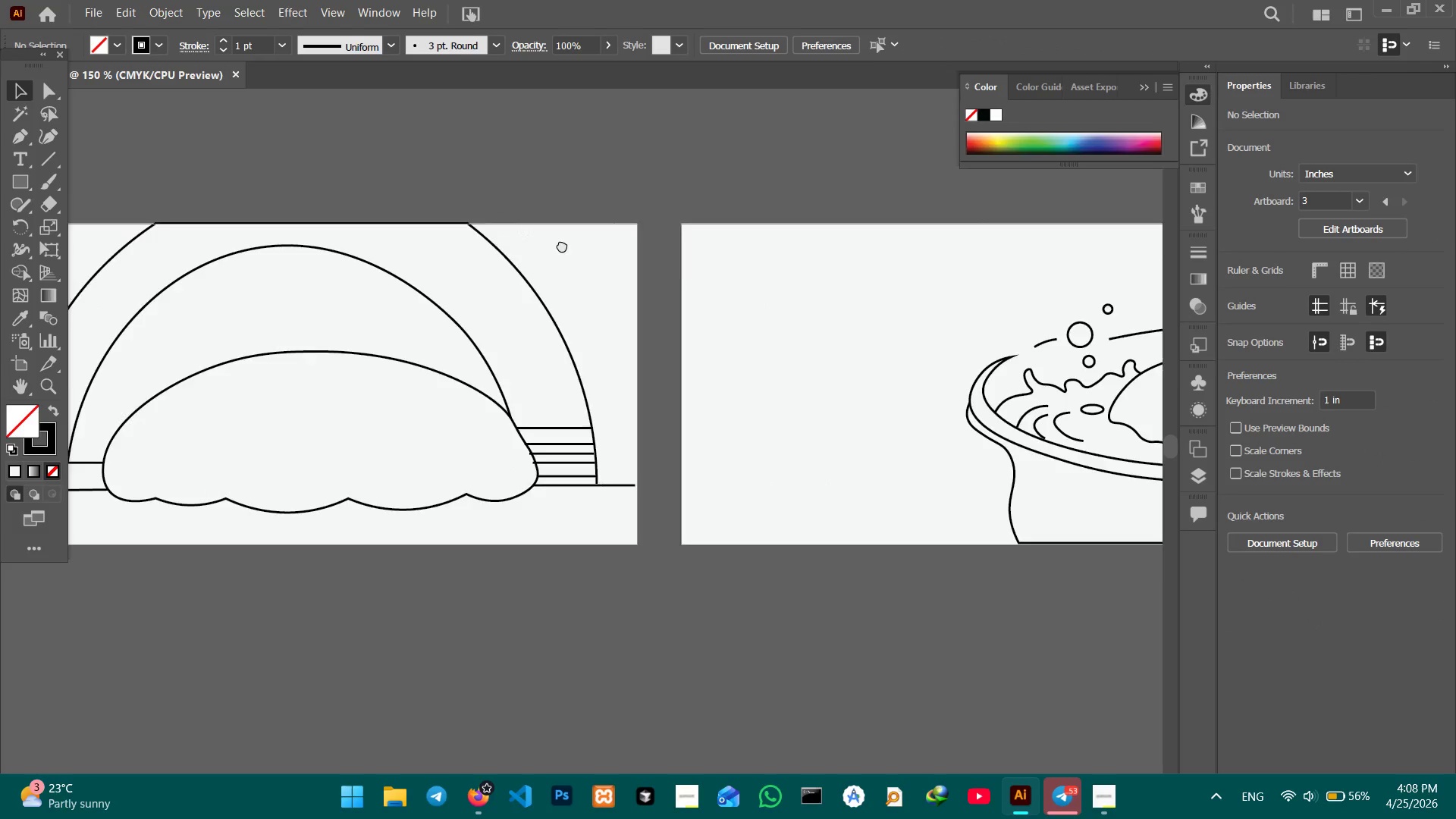 
left_click_drag(start_coordinate=[217, 276], to_coordinate=[801, 276])
 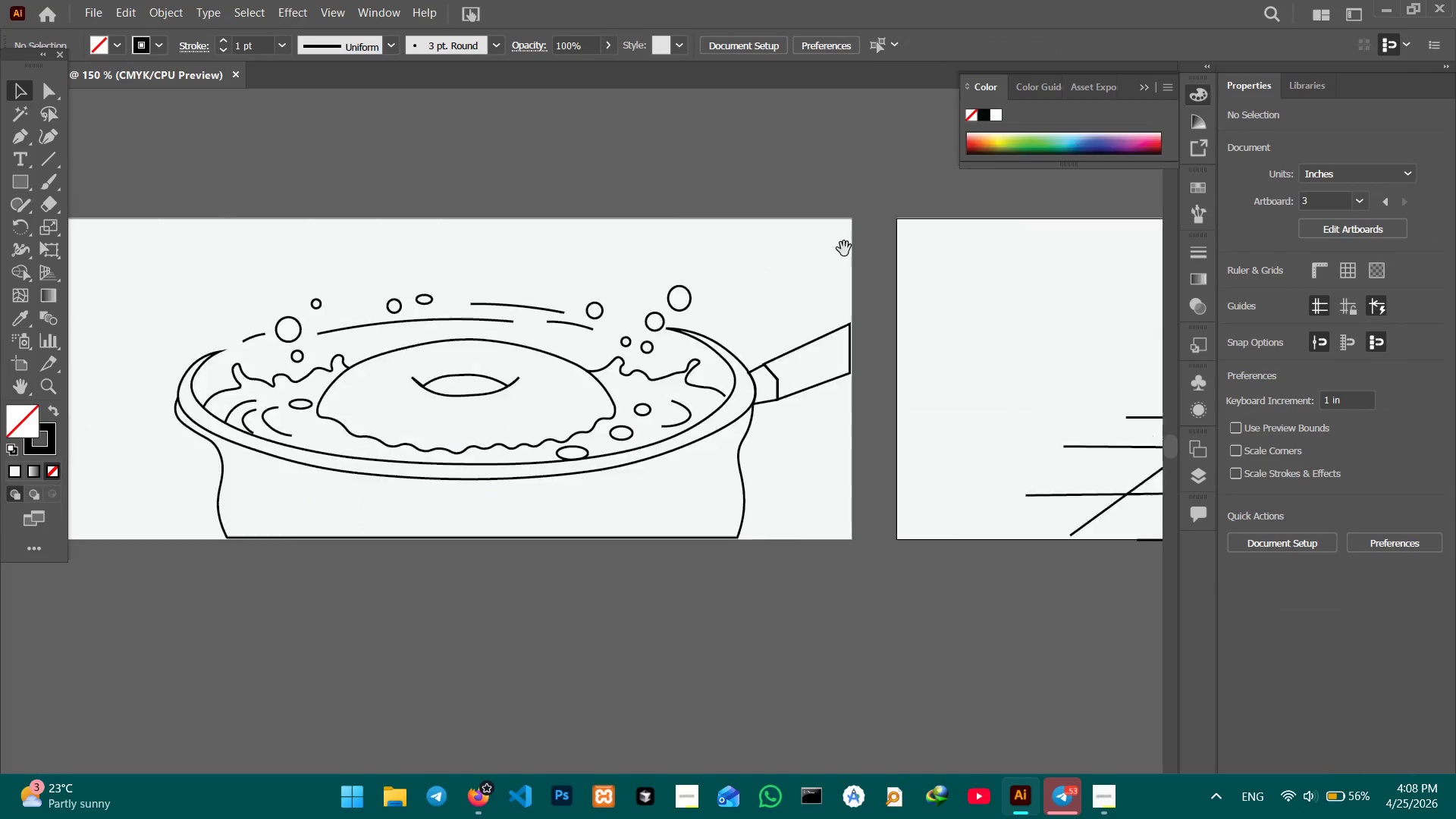 
left_click_drag(start_coordinate=[508, 266], to_coordinate=[837, 250])
 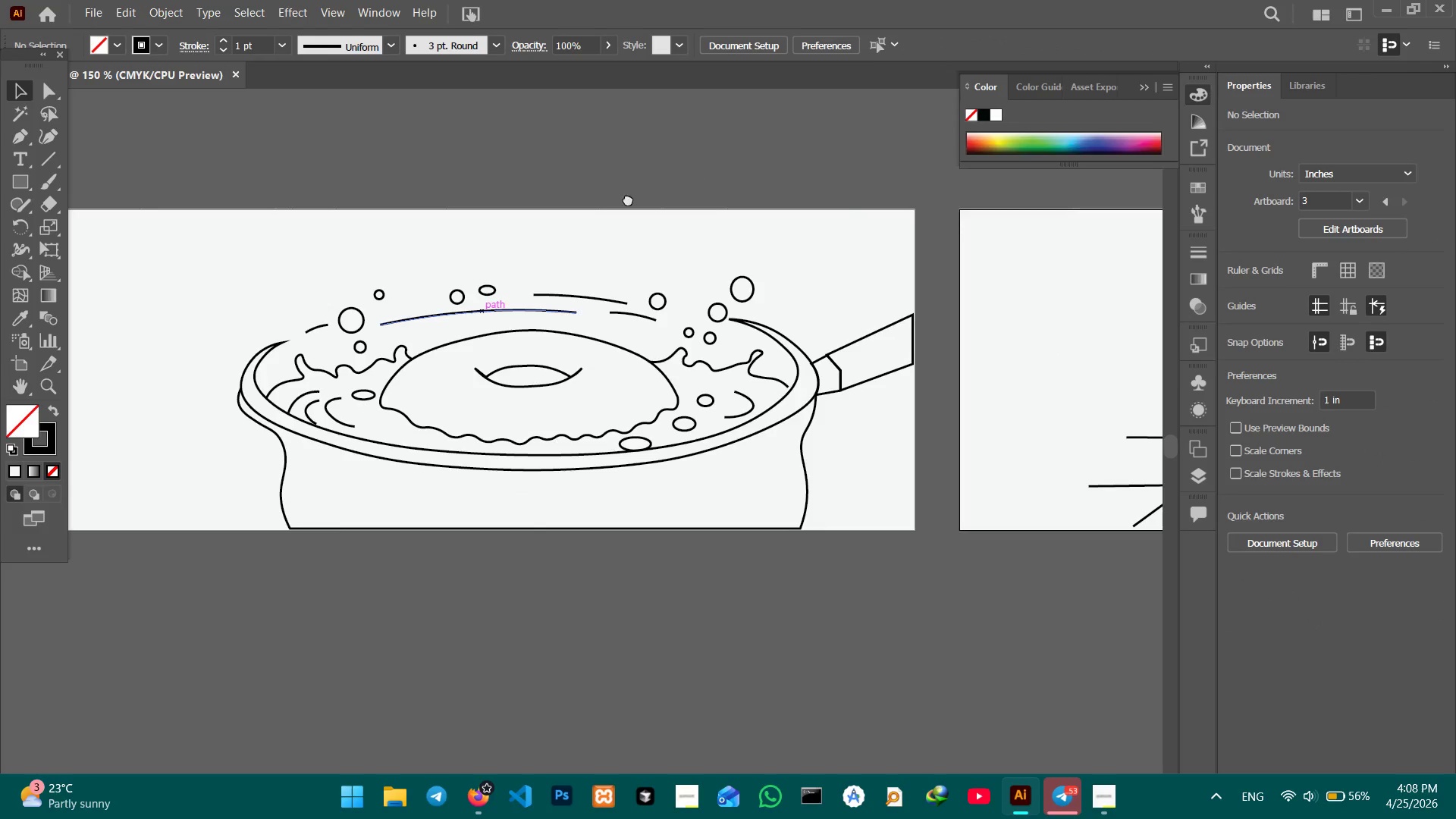 
left_click_drag(start_coordinate=[628, 198], to_coordinate=[985, 212])
 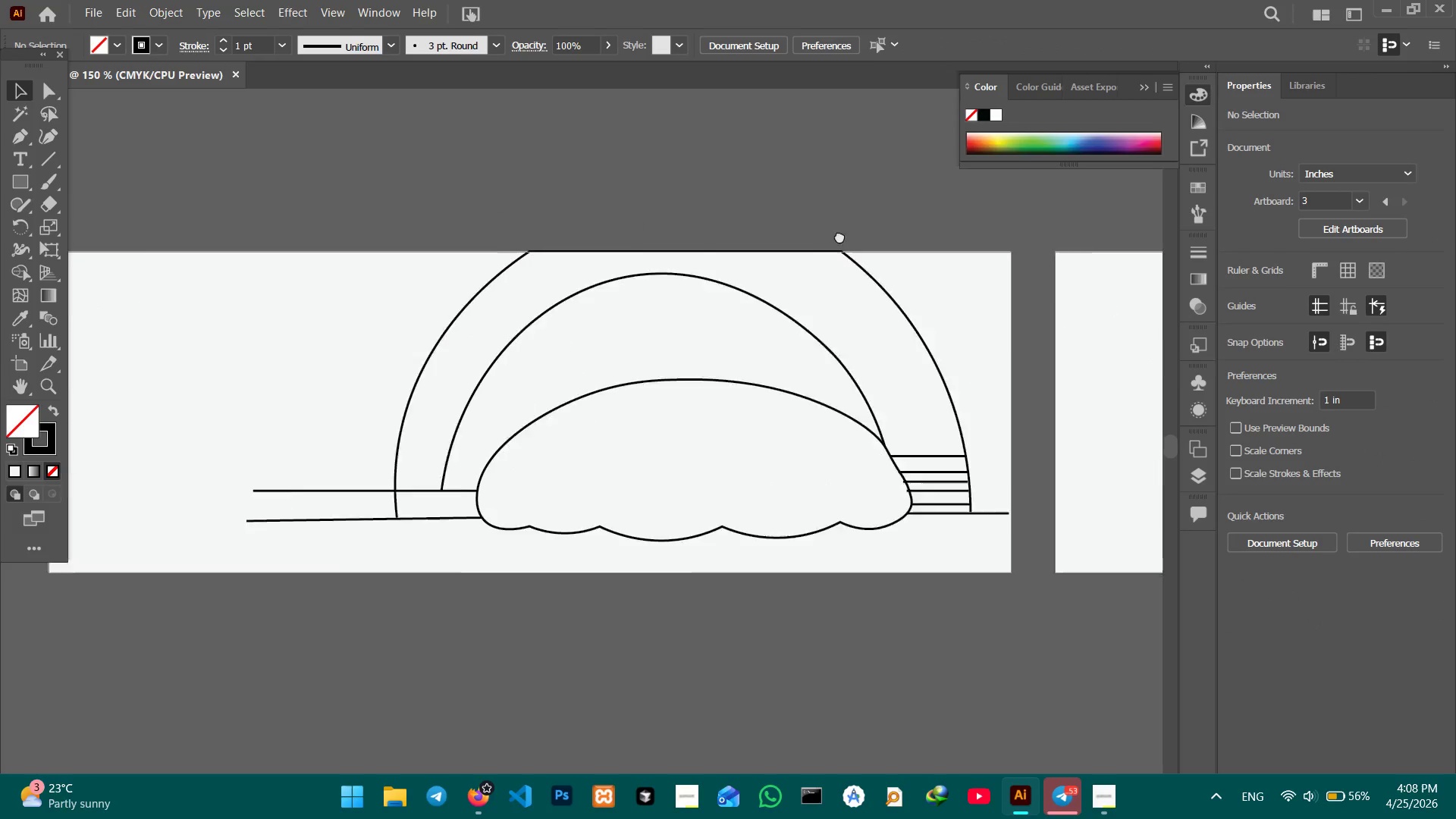 
hold_key(key=Space, duration=1.17)
 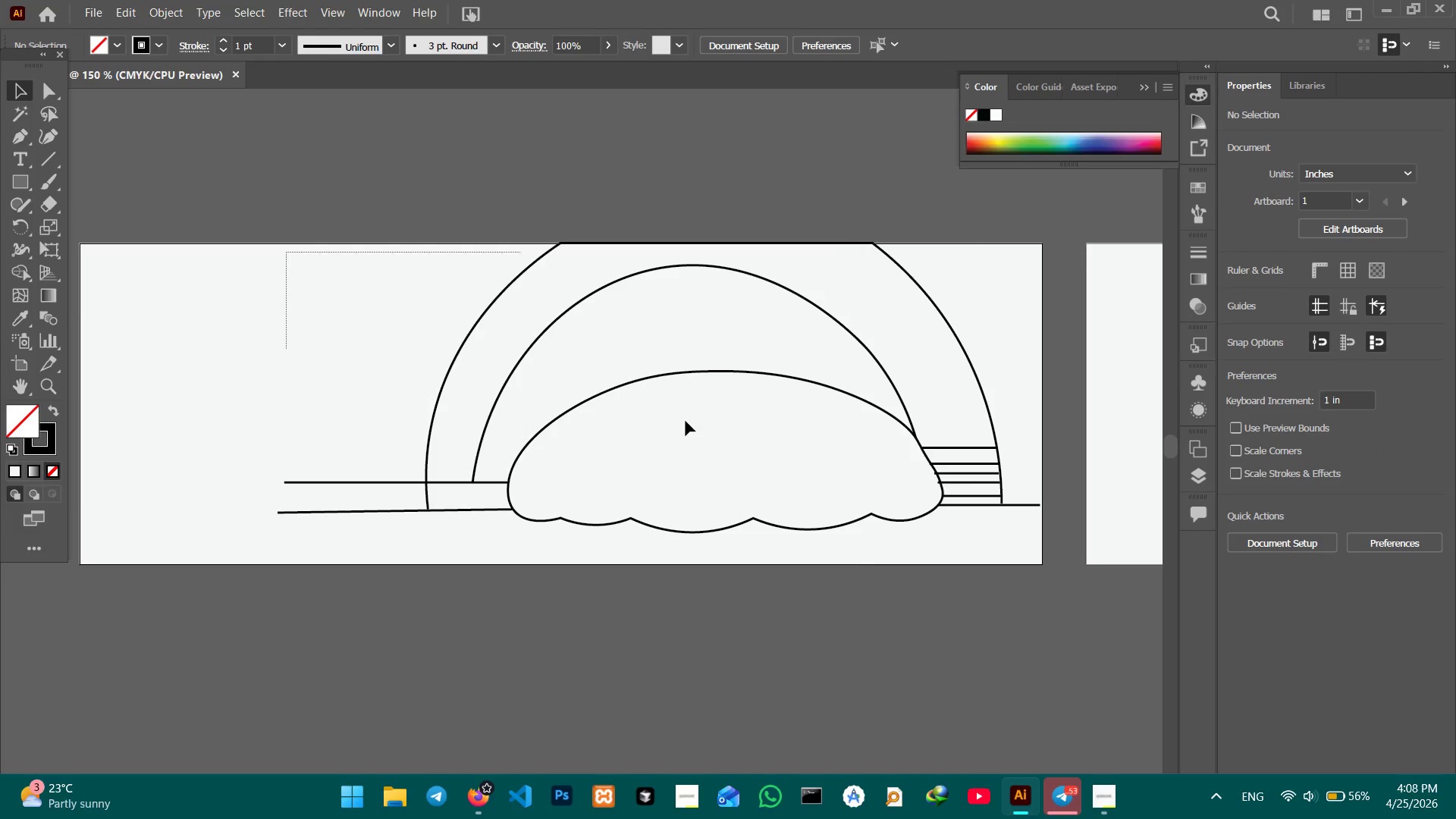 
left_click_drag(start_coordinate=[440, 215], to_coordinate=[903, 214])
 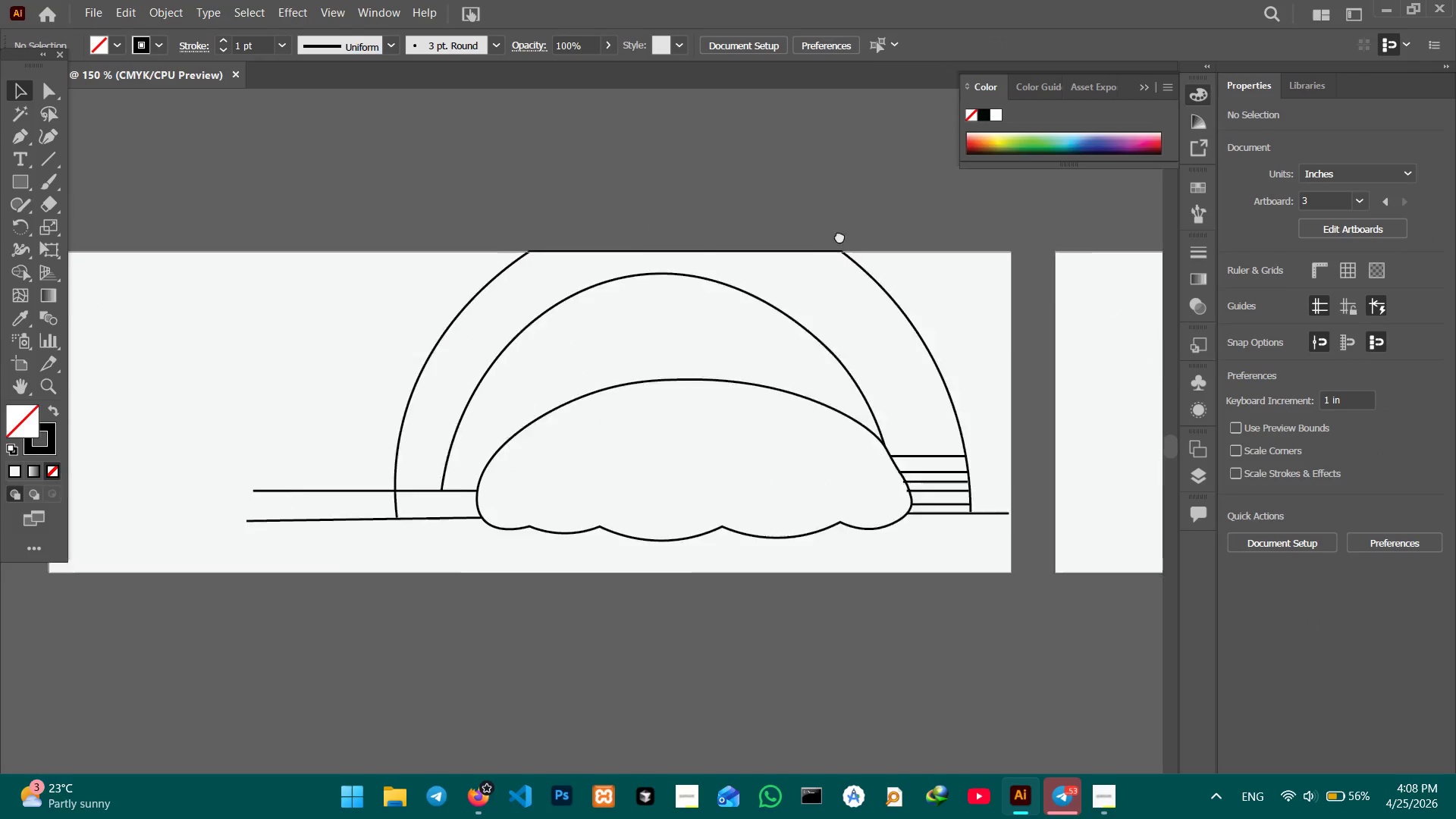 
left_click_drag(start_coordinate=[435, 215], to_coordinate=[839, 235])
 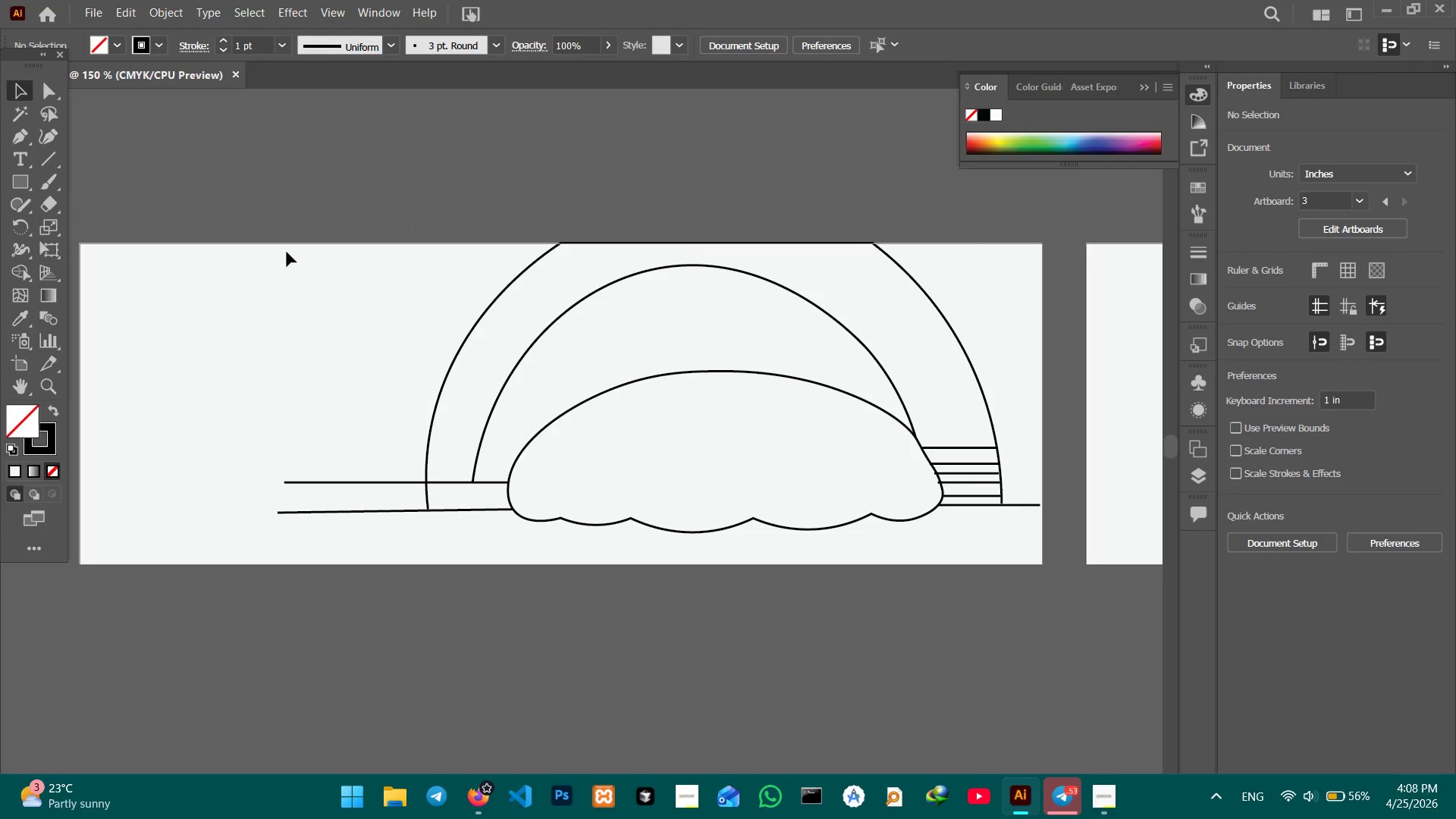 
left_click_drag(start_coordinate=[287, 252], to_coordinate=[989, 577])
 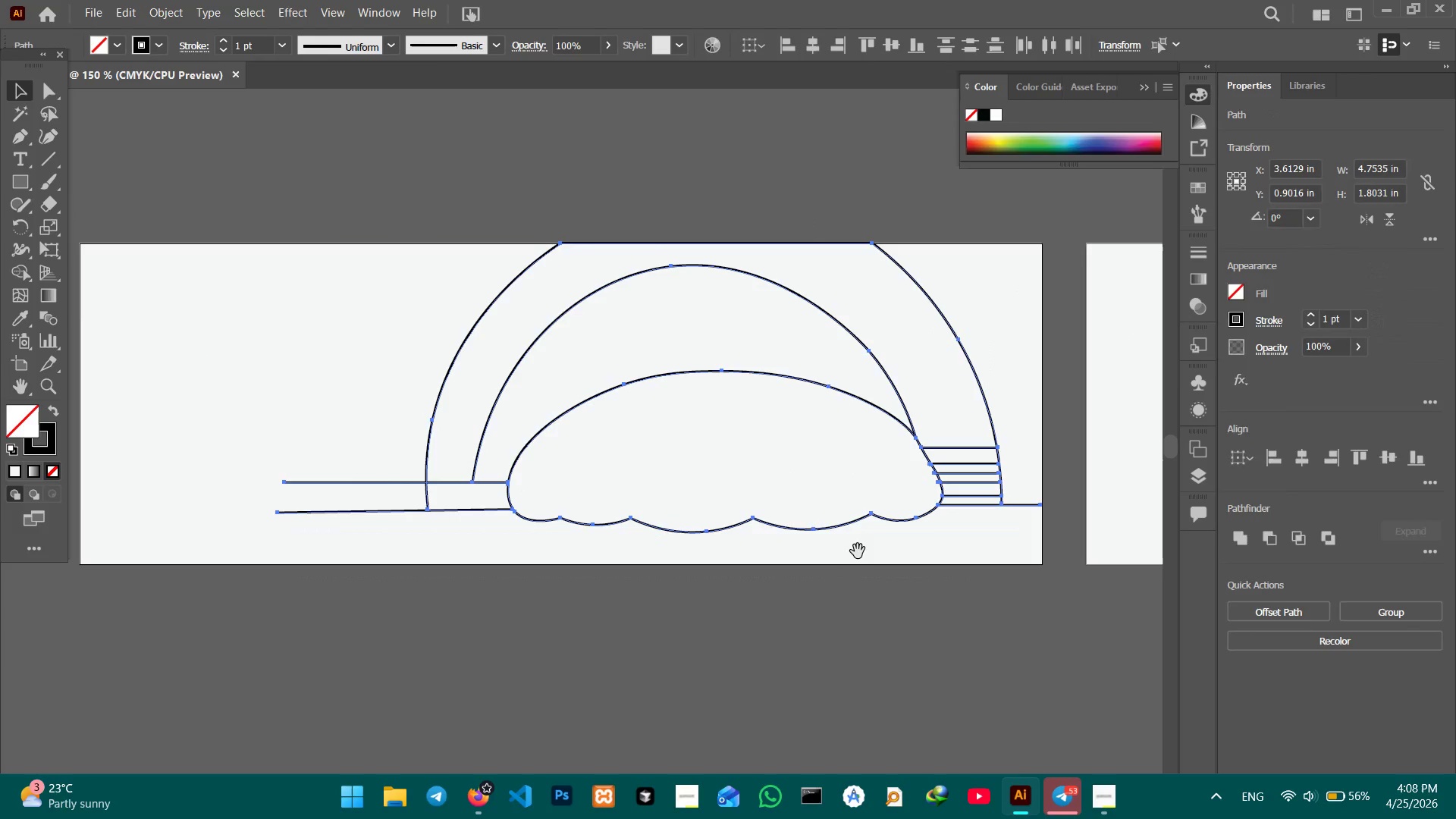 
hold_key(key=Space, duration=1.5)
 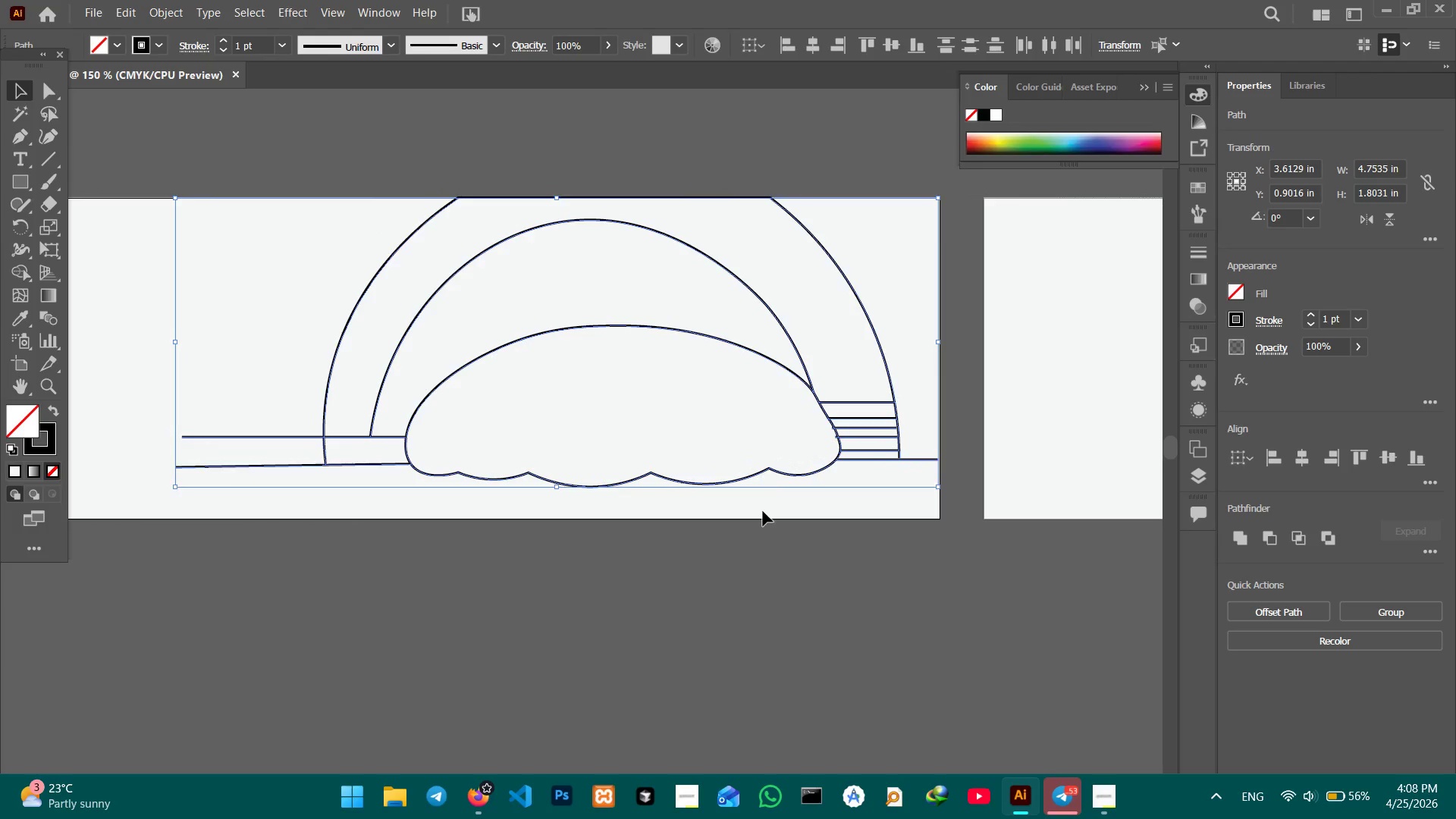 
left_click_drag(start_coordinate=[866, 558], to_coordinate=[764, 513])
 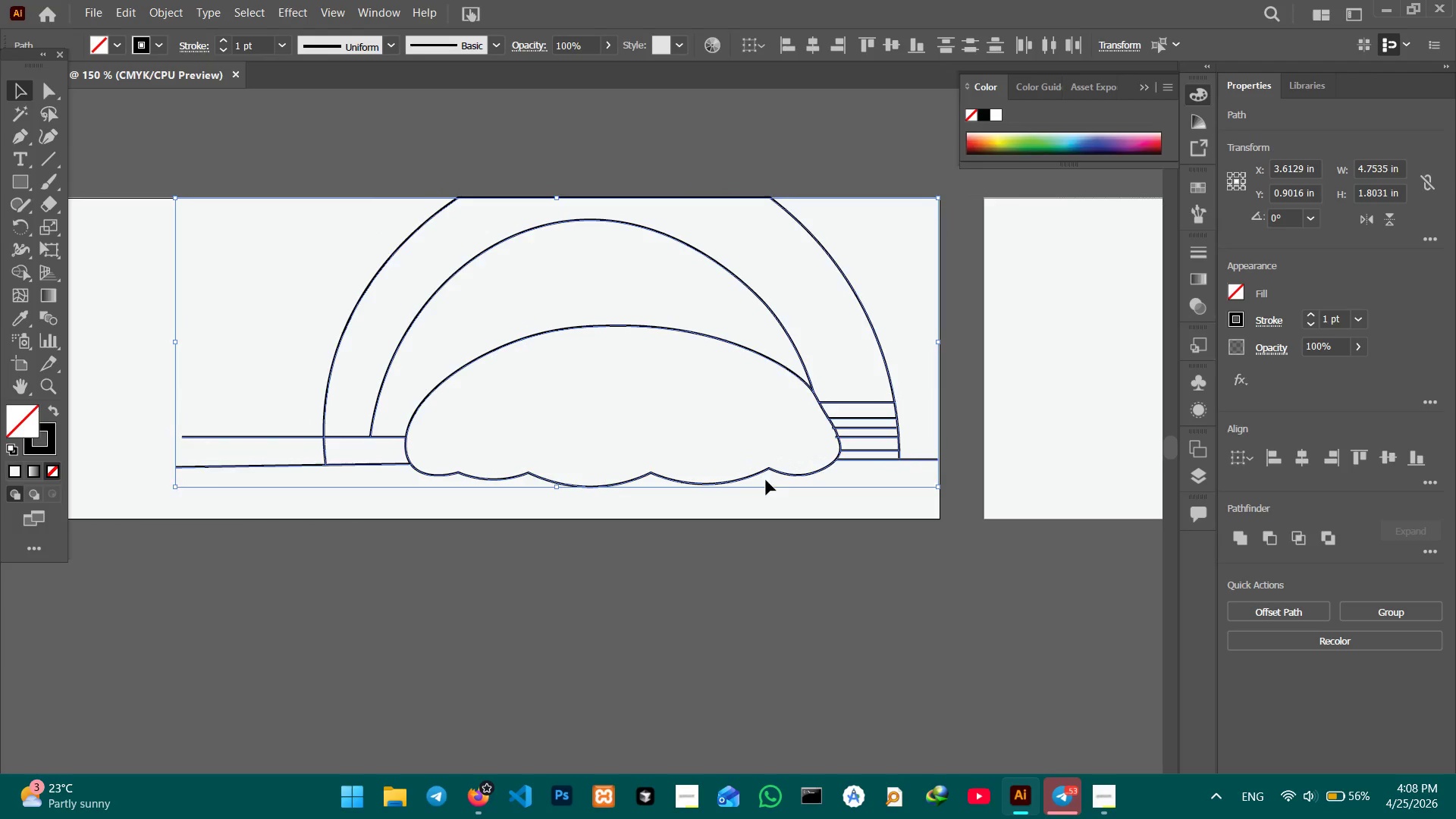 
key(Space)
 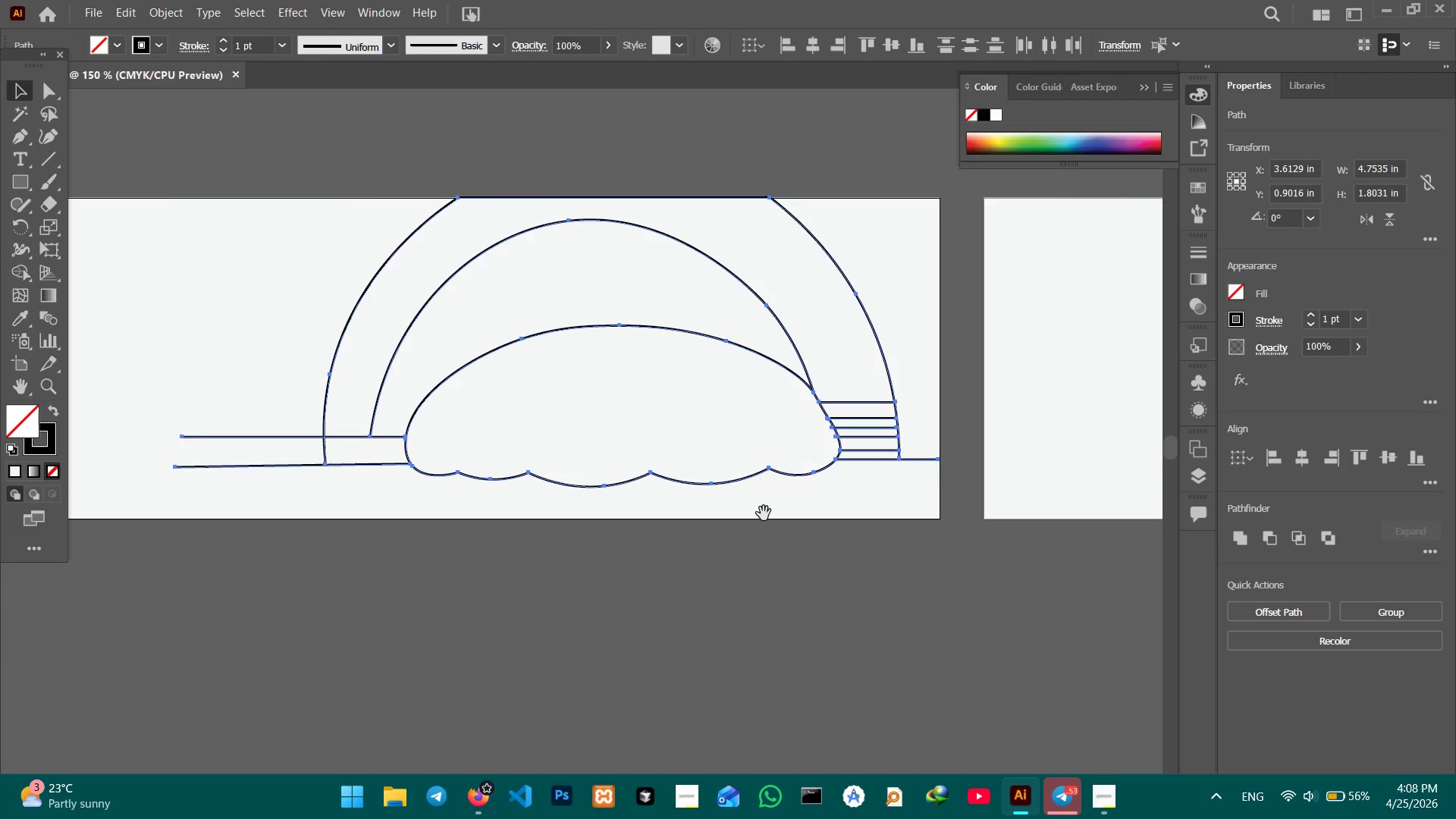 
key(Space)
 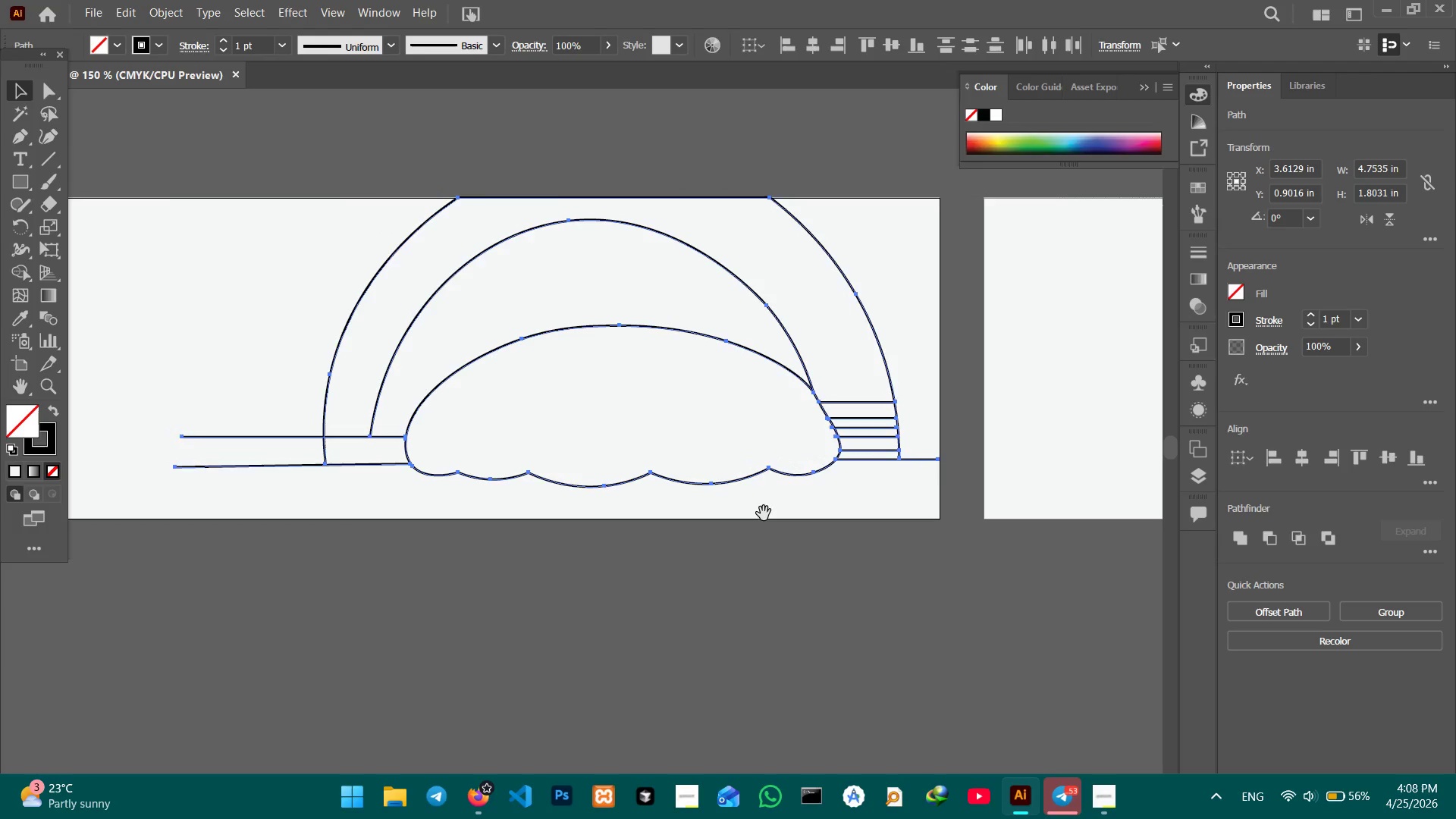 
key(Space)
 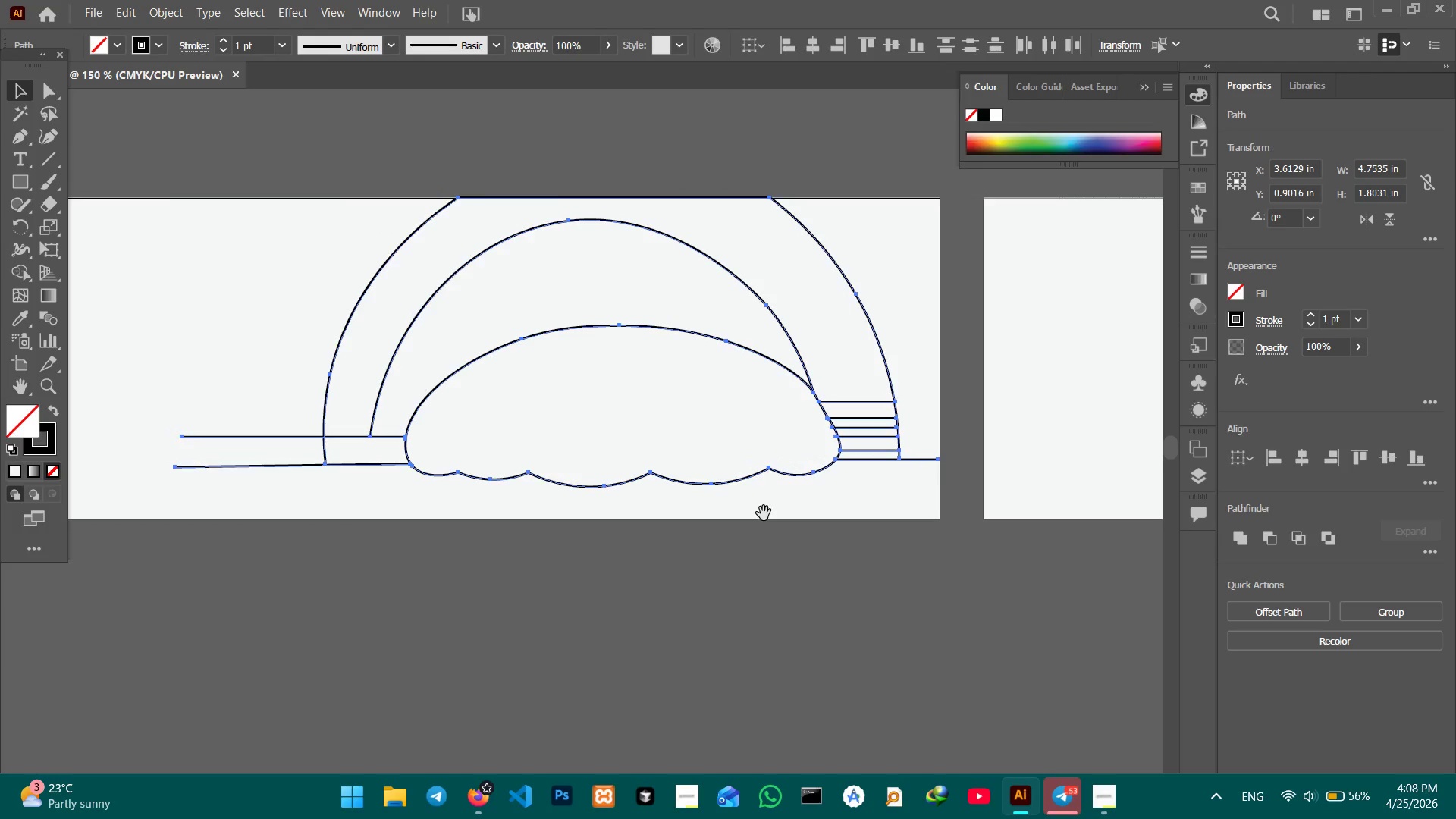 
key(Space)
 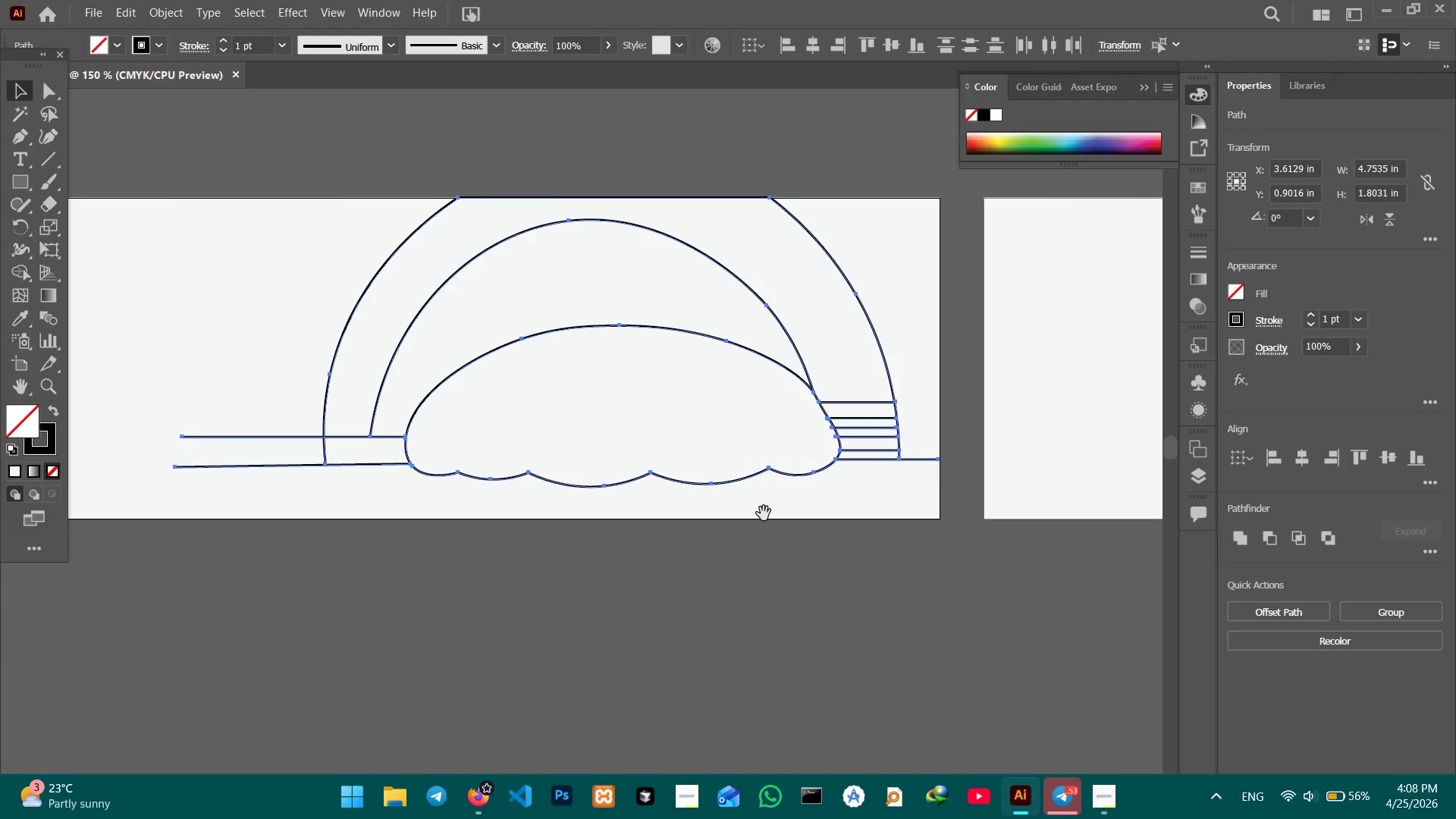 
key(Space)
 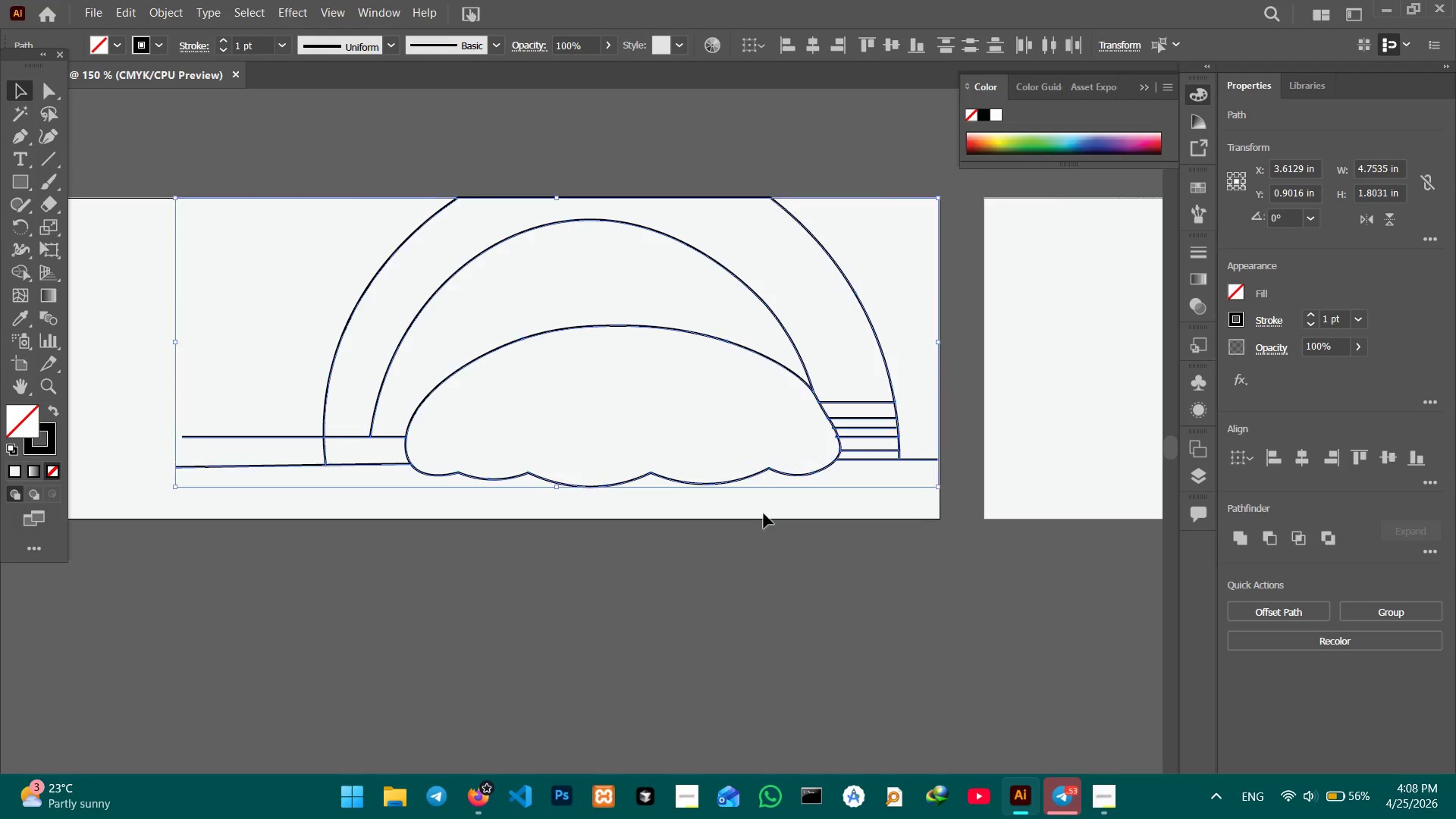 
key(Space)
 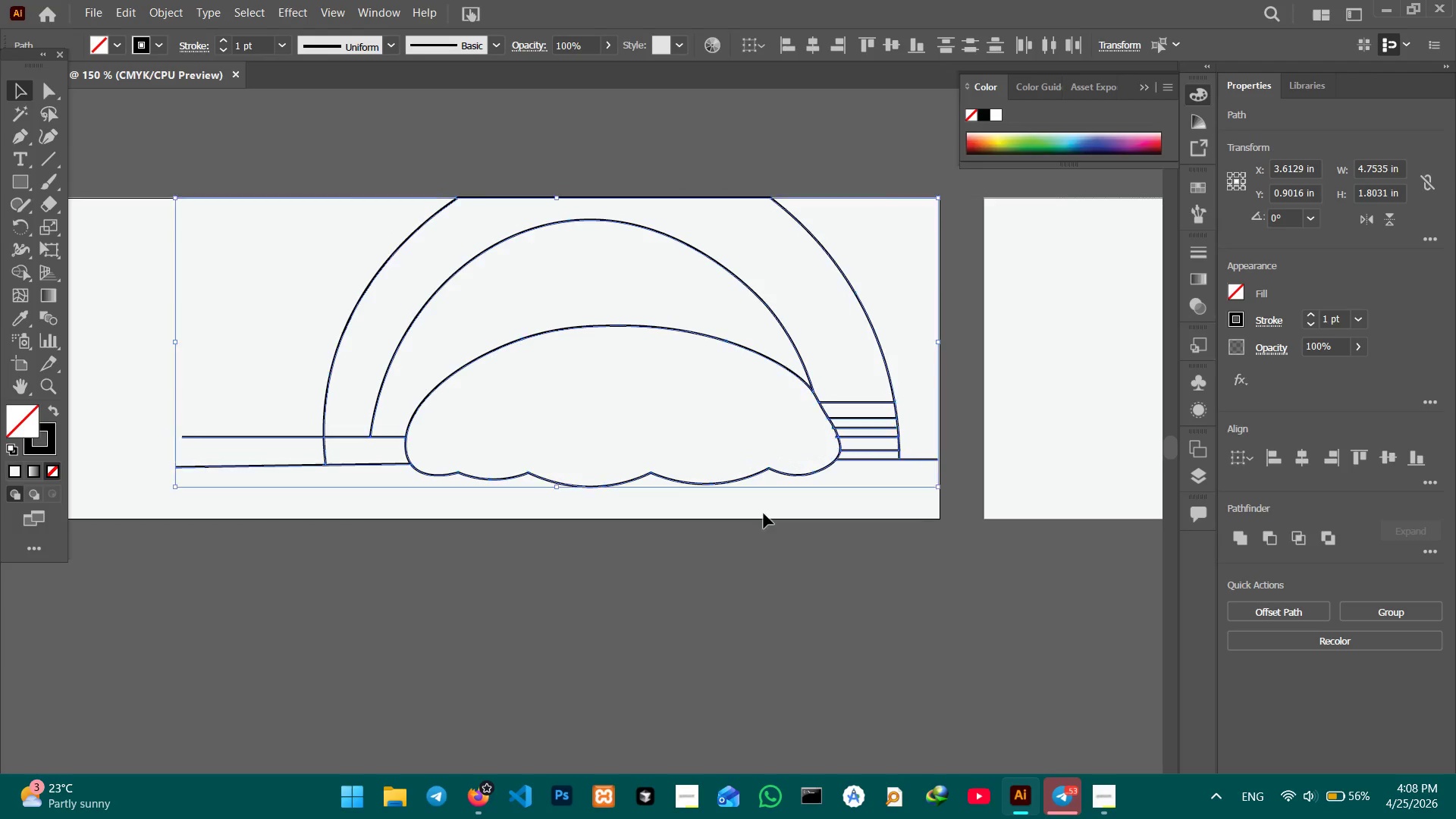 
key(Space)
 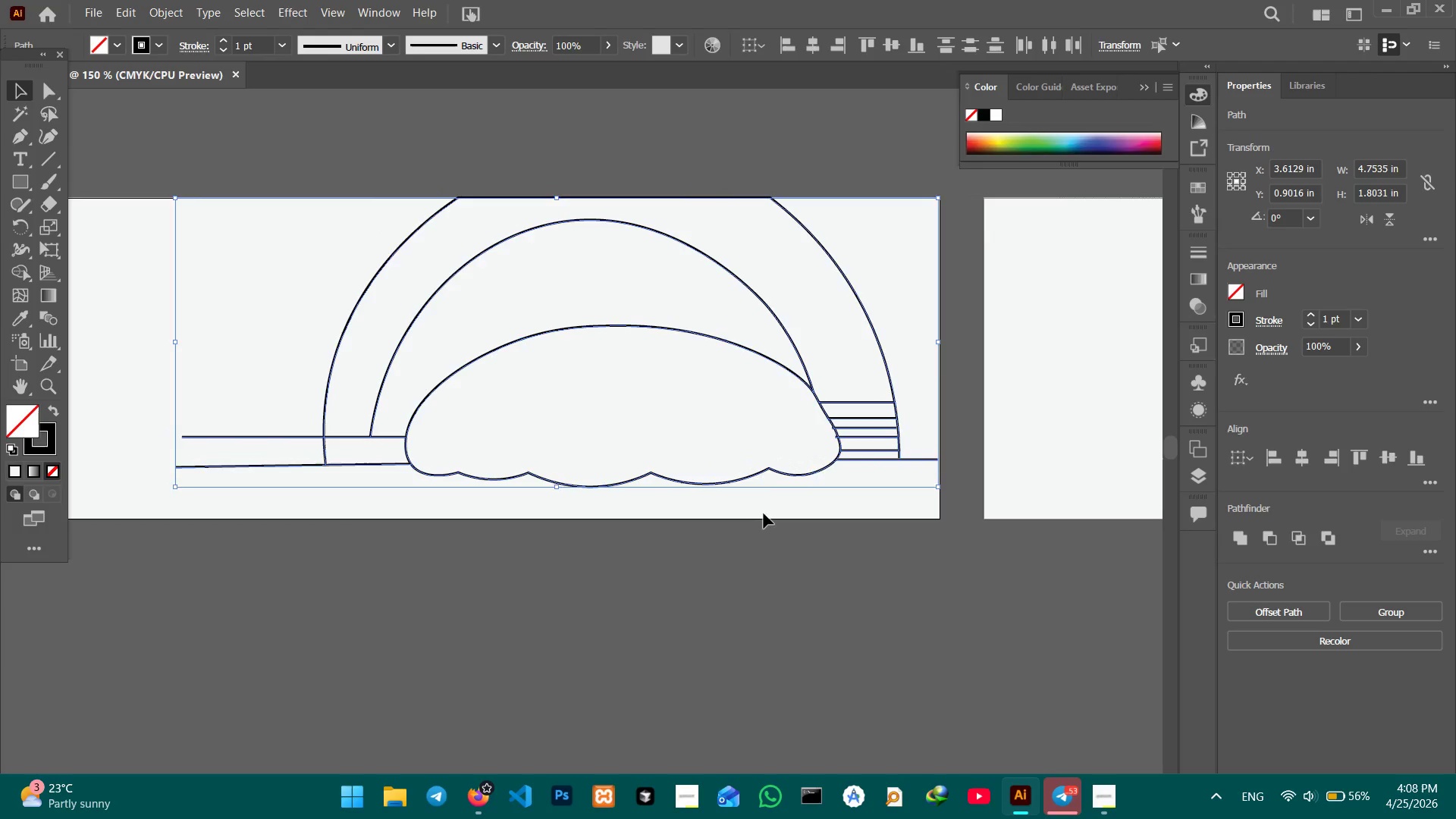 
key(Space)
 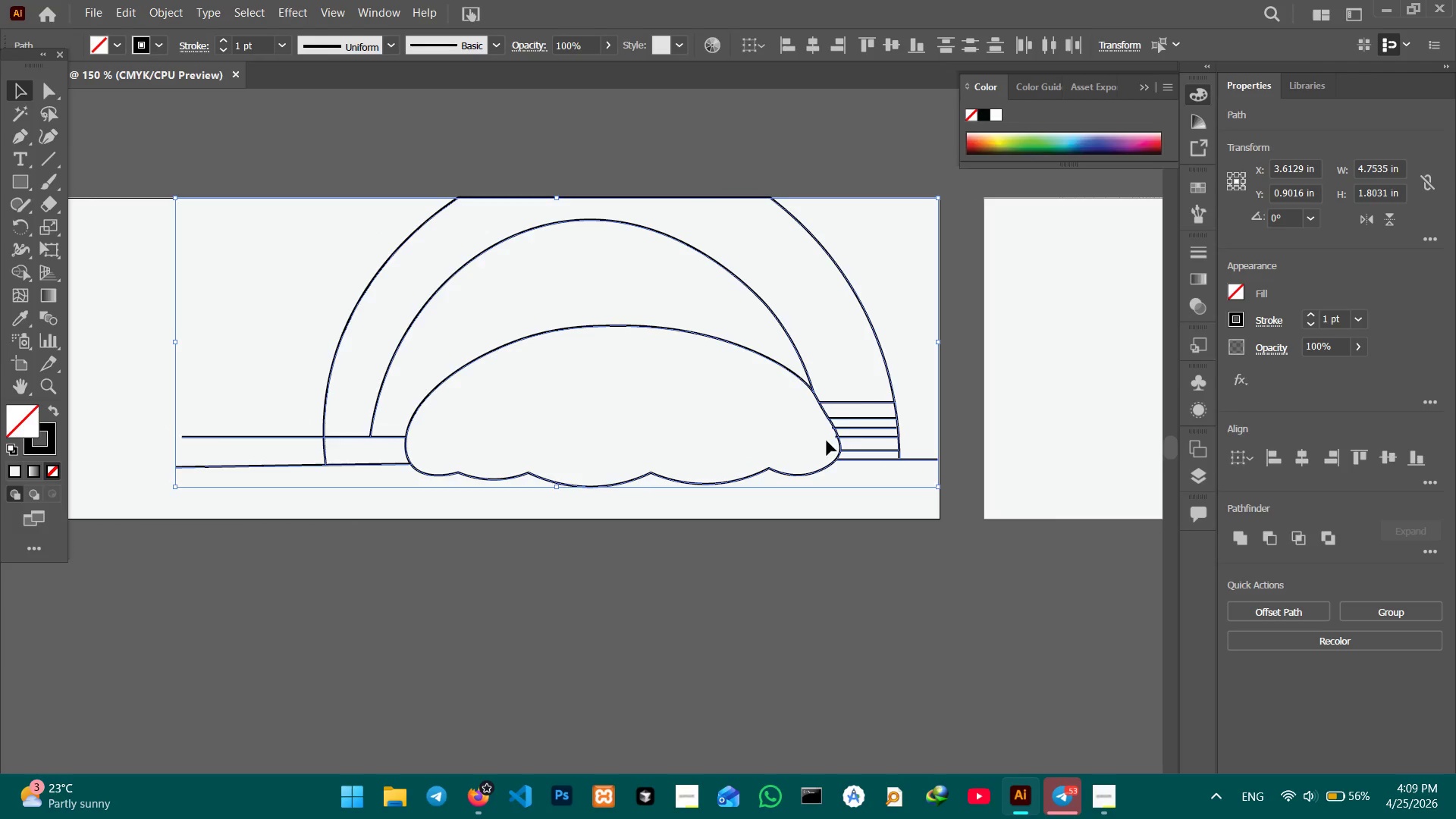 
hold_key(key=Space, duration=1.5)
 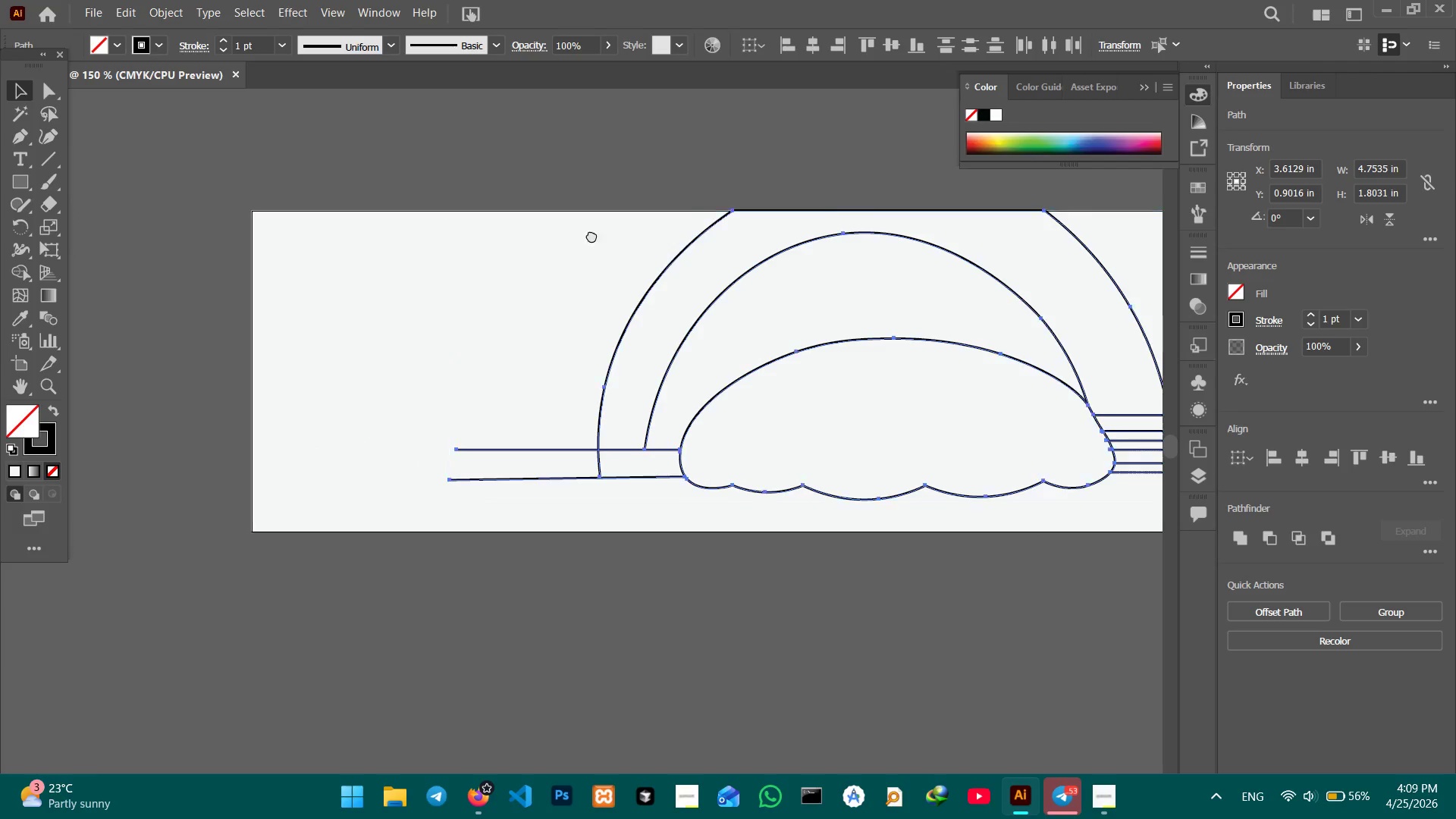 
left_click_drag(start_coordinate=[253, 194], to_coordinate=[525, 206])
 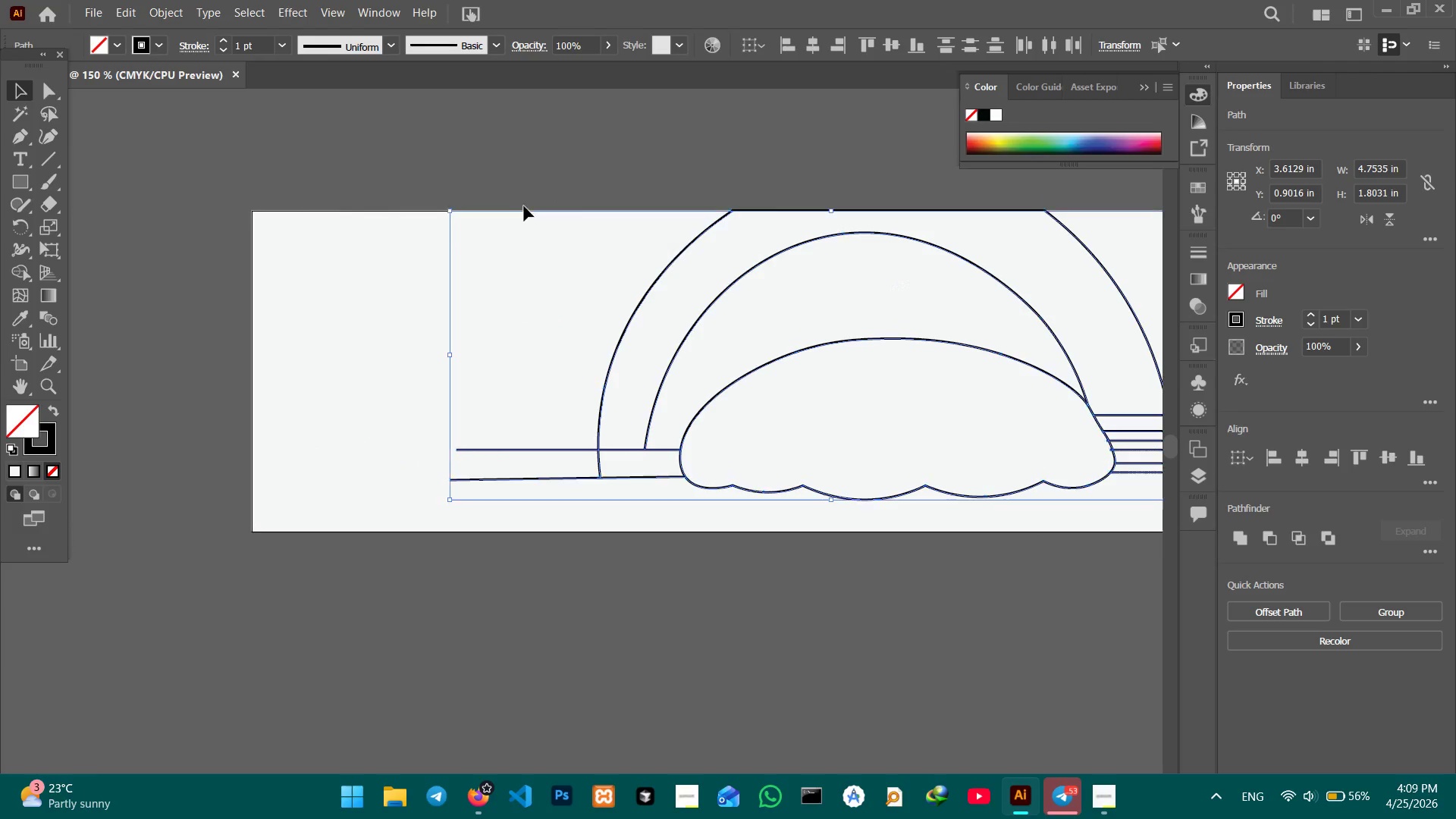 
key(Space)
 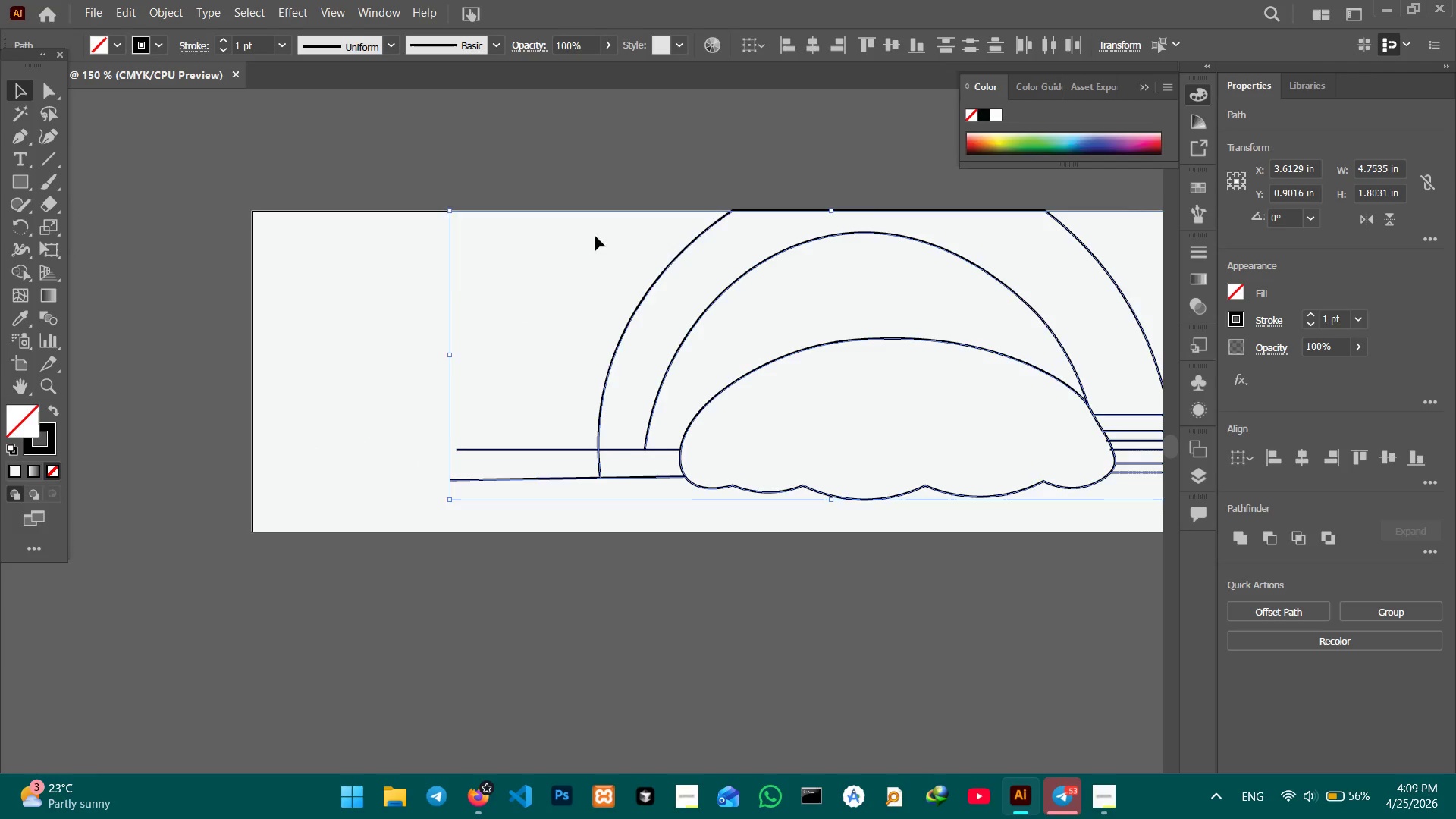 
hold_key(key=Space, duration=0.84)
 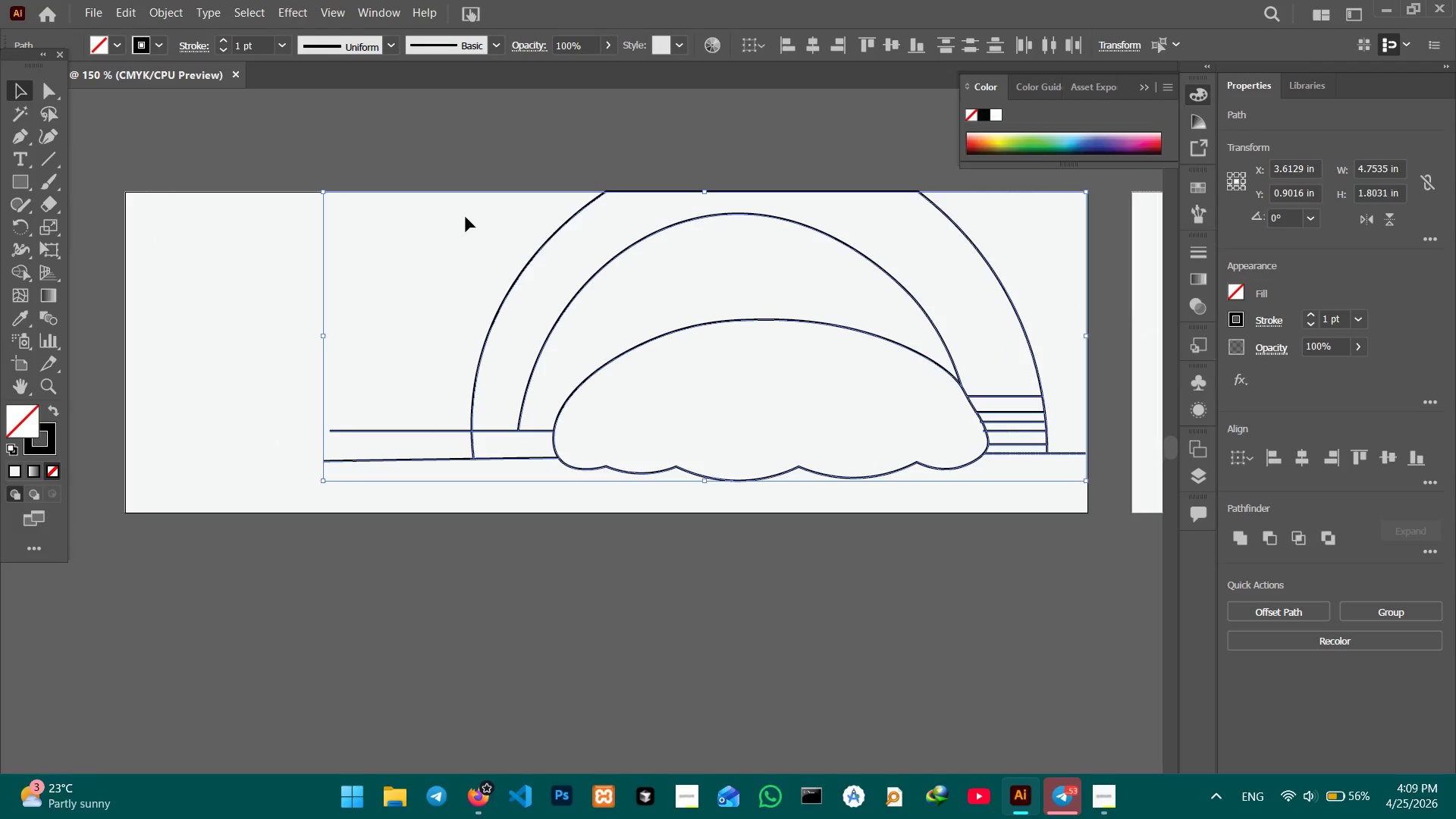 
left_click_drag(start_coordinate=[593, 236], to_coordinate=[466, 217])
 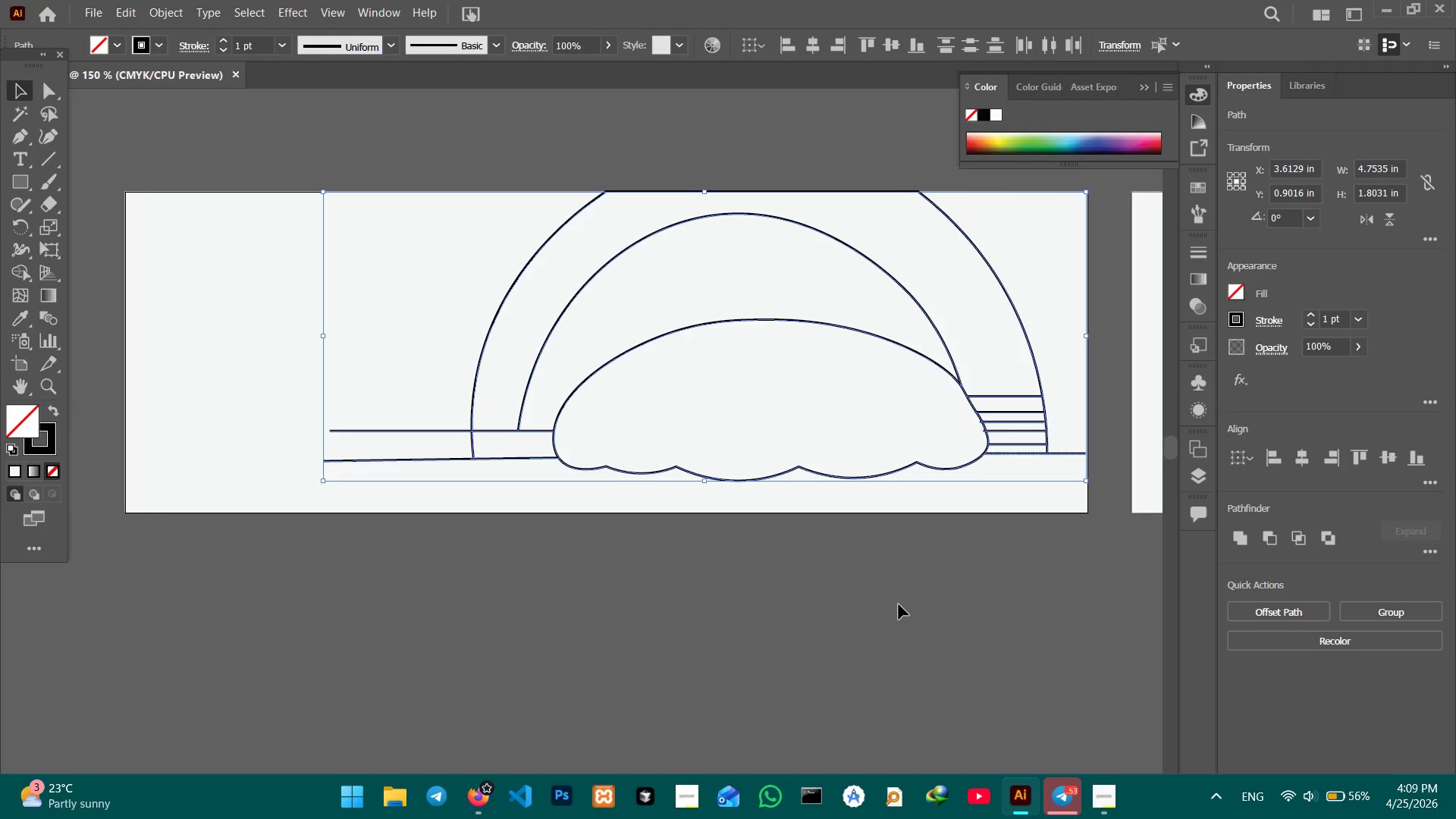 
wait(55.64)
 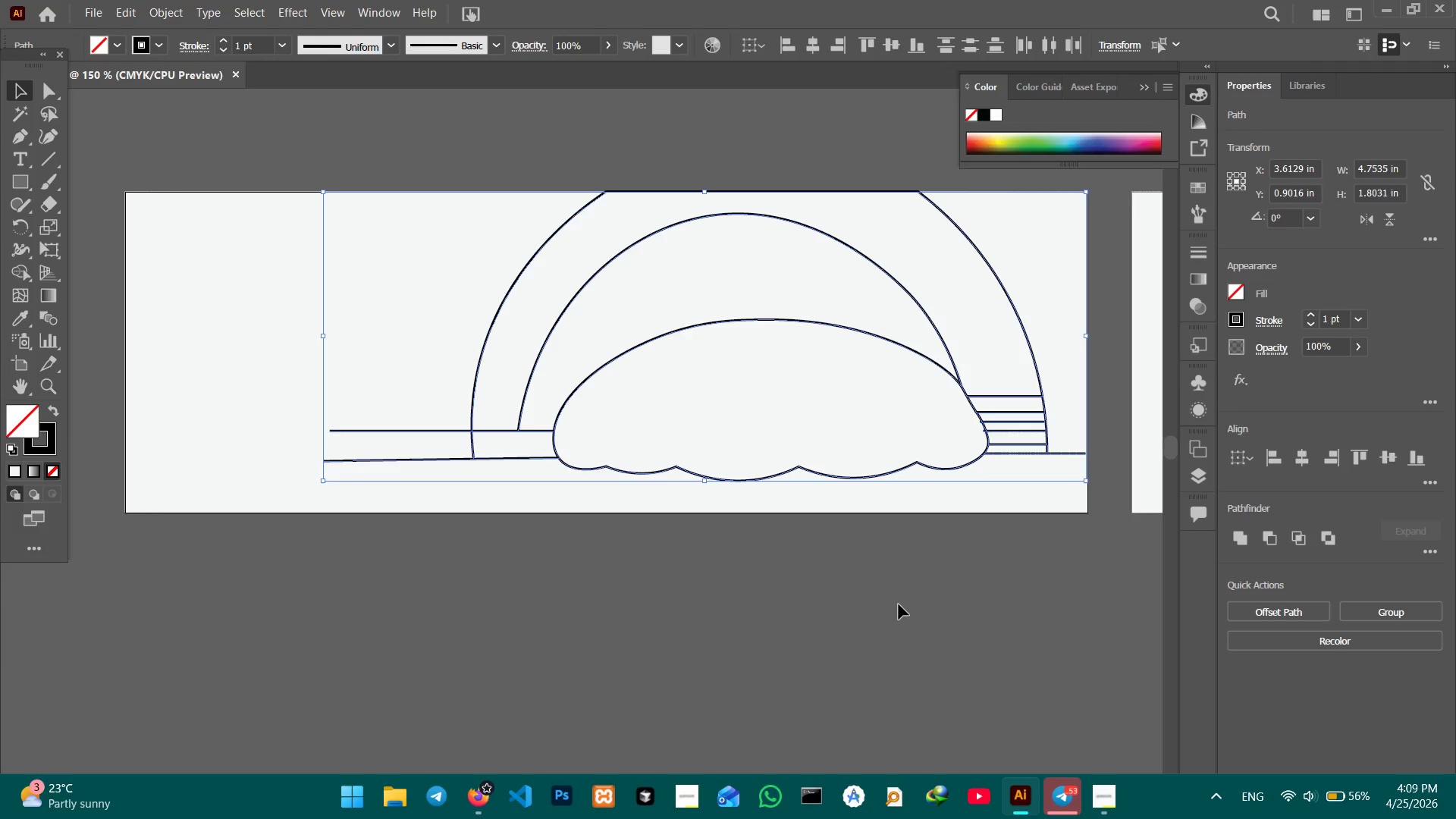 
hold_key(key=Space, duration=1.52)
 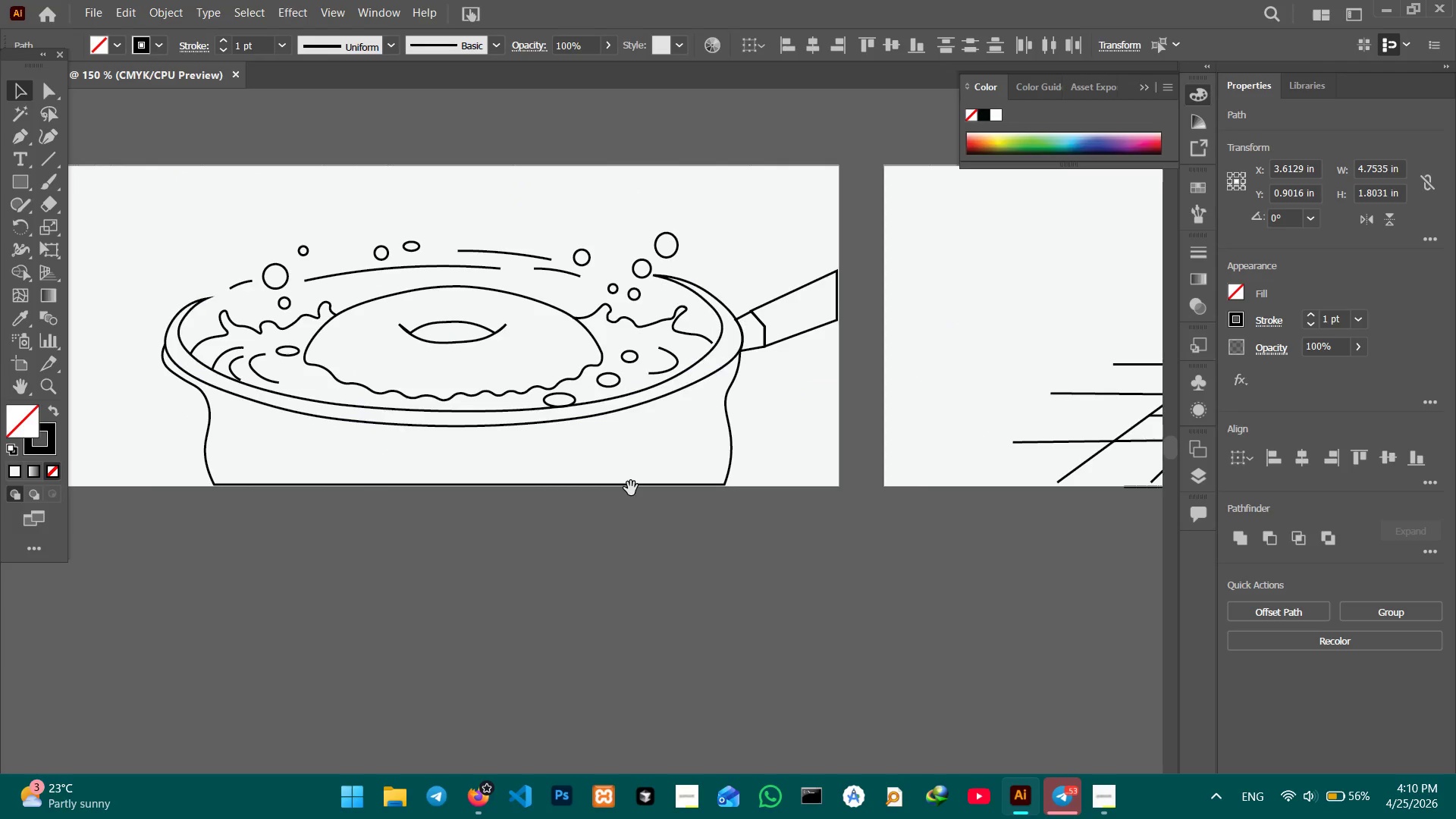 
left_click_drag(start_coordinate=[777, 437], to_coordinate=[610, 422])
 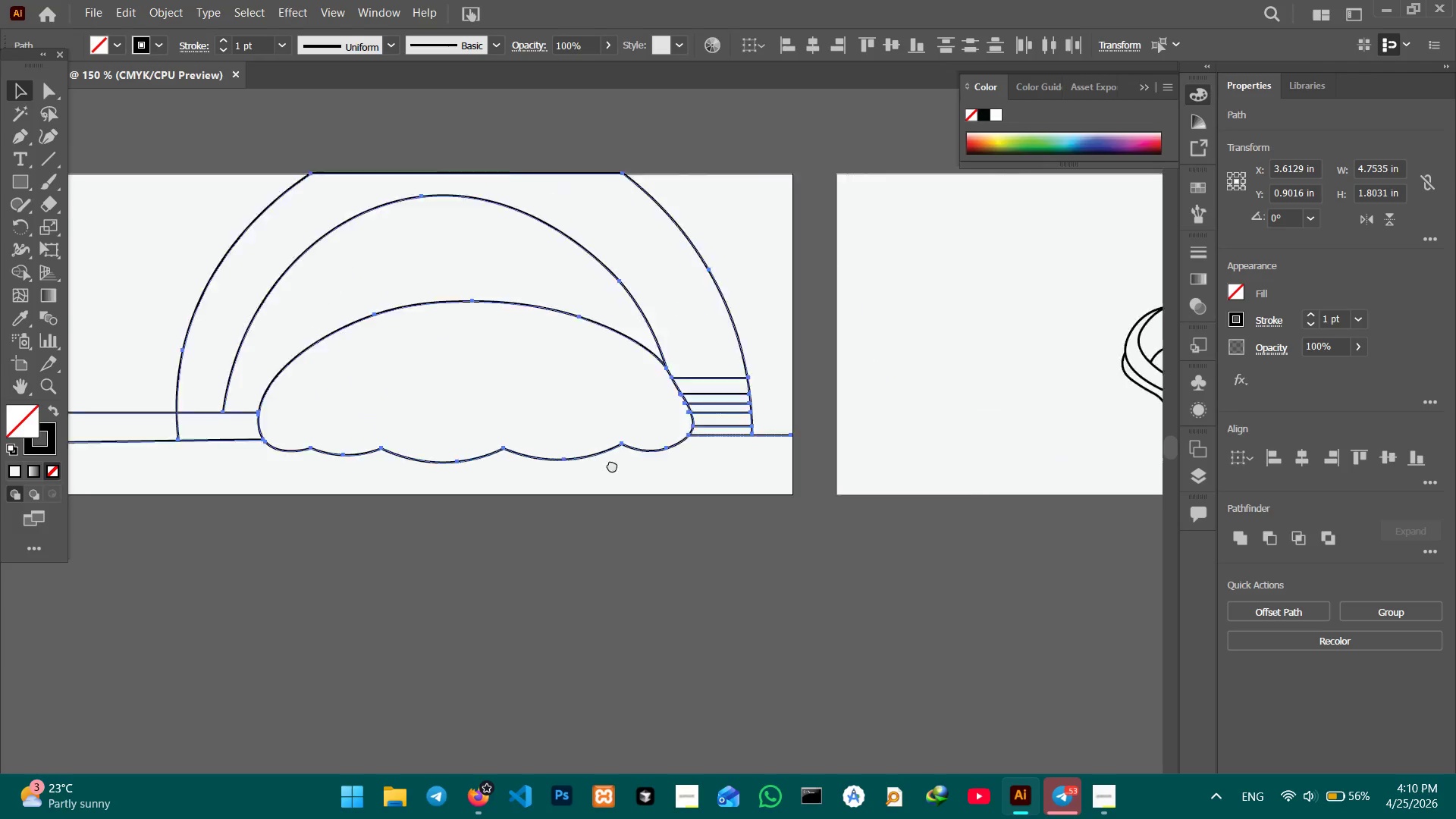 
left_click_drag(start_coordinate=[924, 469], to_coordinate=[606, 464])
 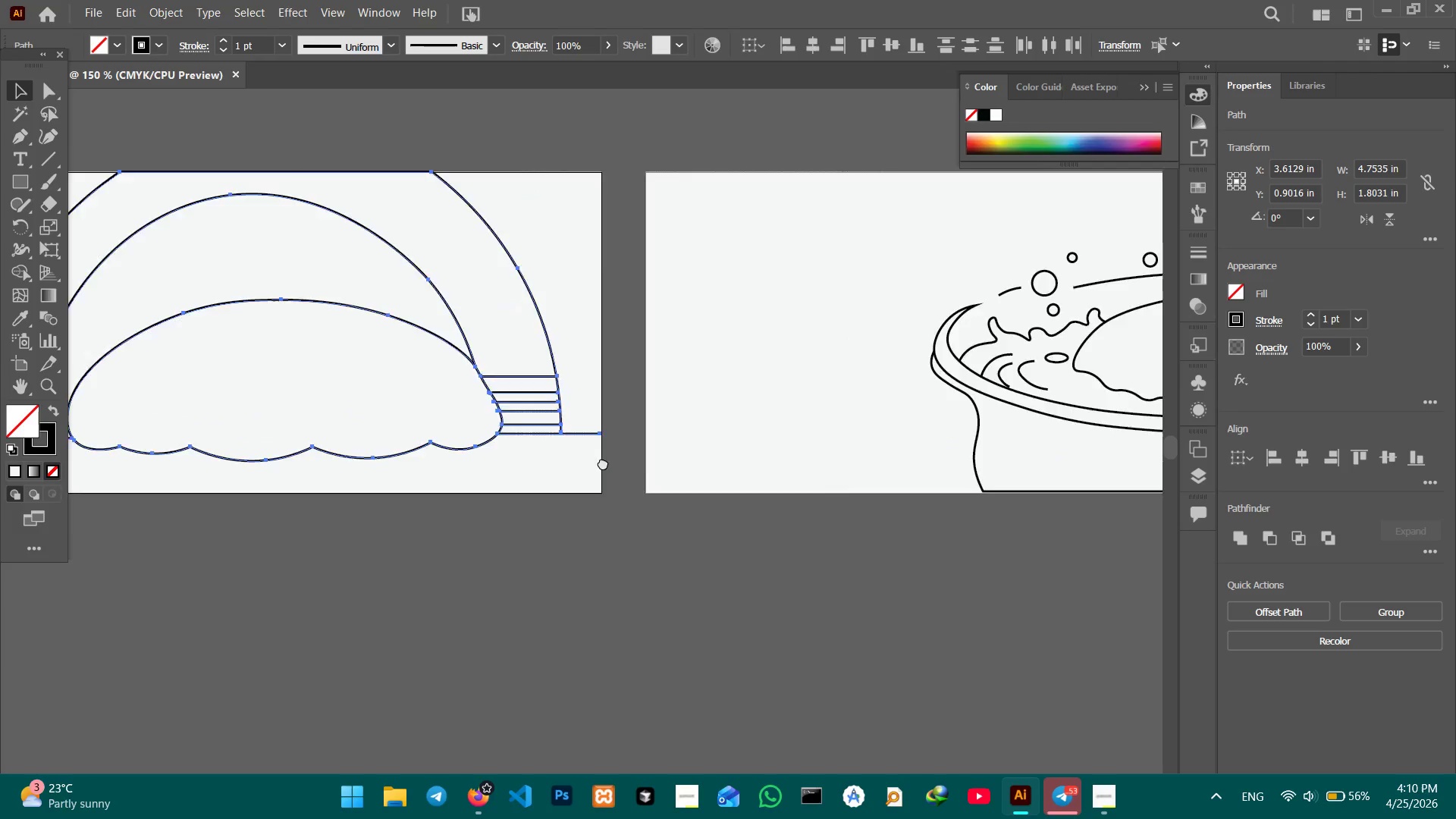 
left_click_drag(start_coordinate=[912, 470], to_coordinate=[340, 461])
 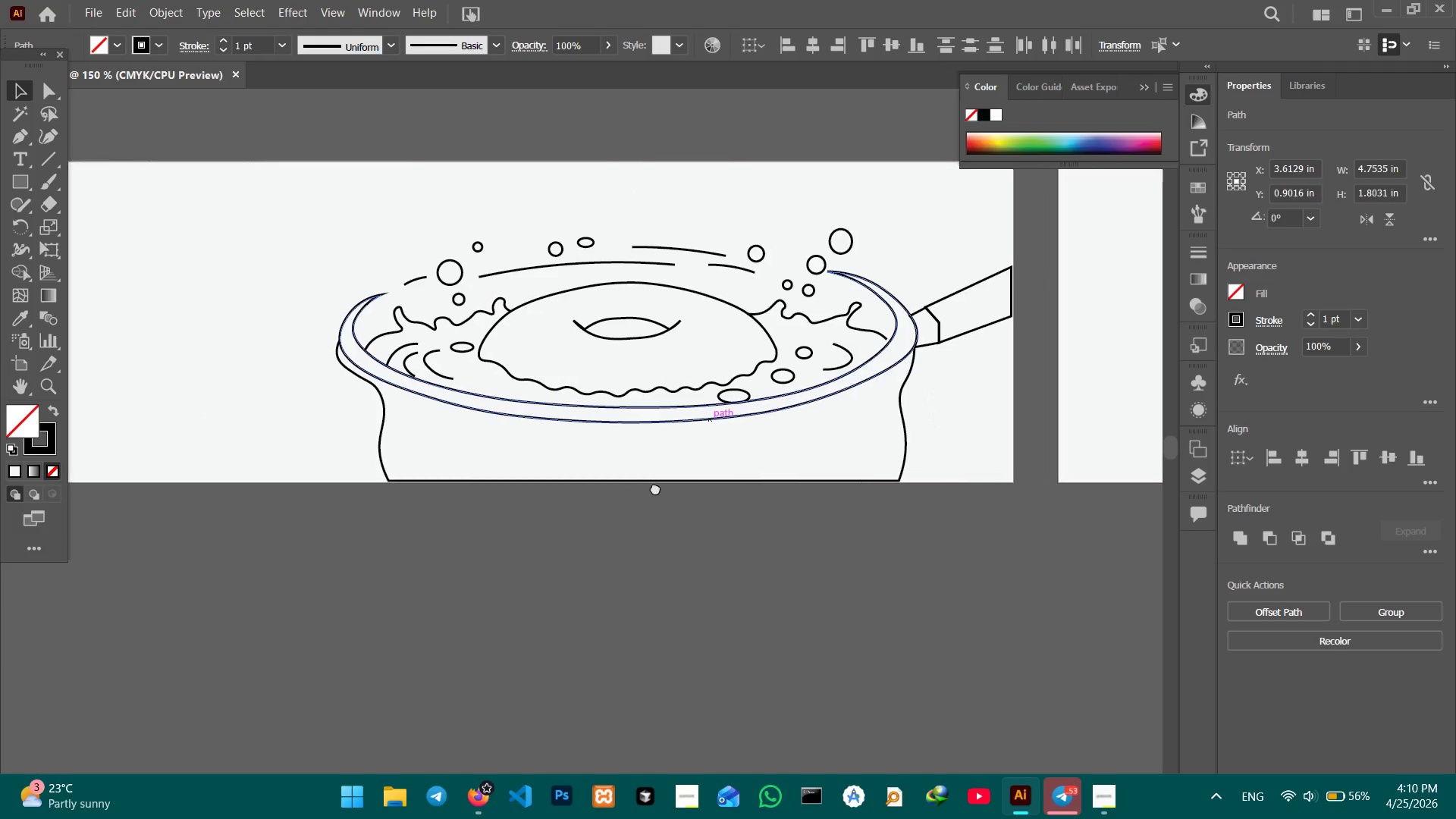 
hold_key(key=Space, duration=1.01)
 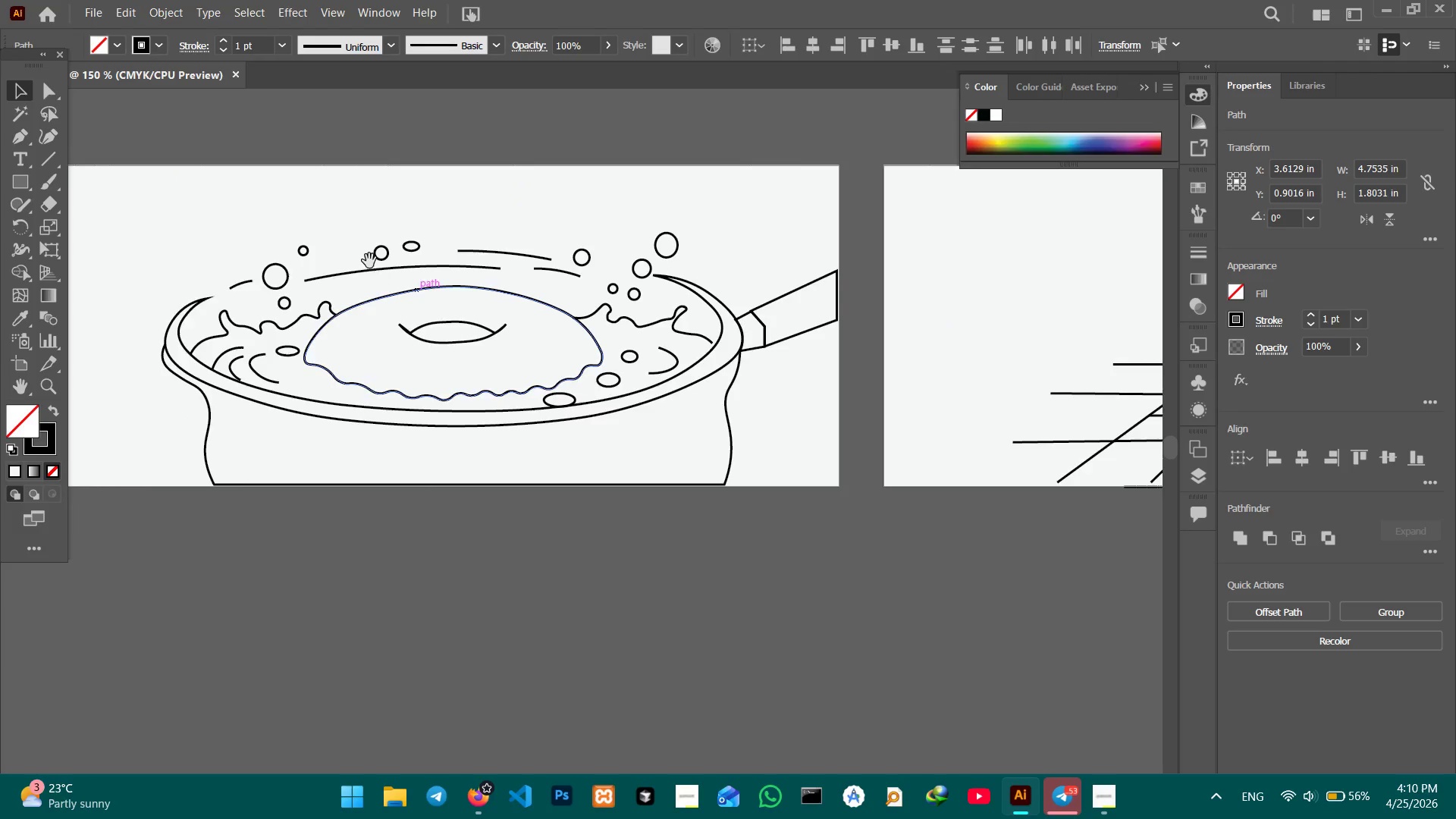 
left_click_drag(start_coordinate=[832, 485], to_coordinate=[629, 488])
 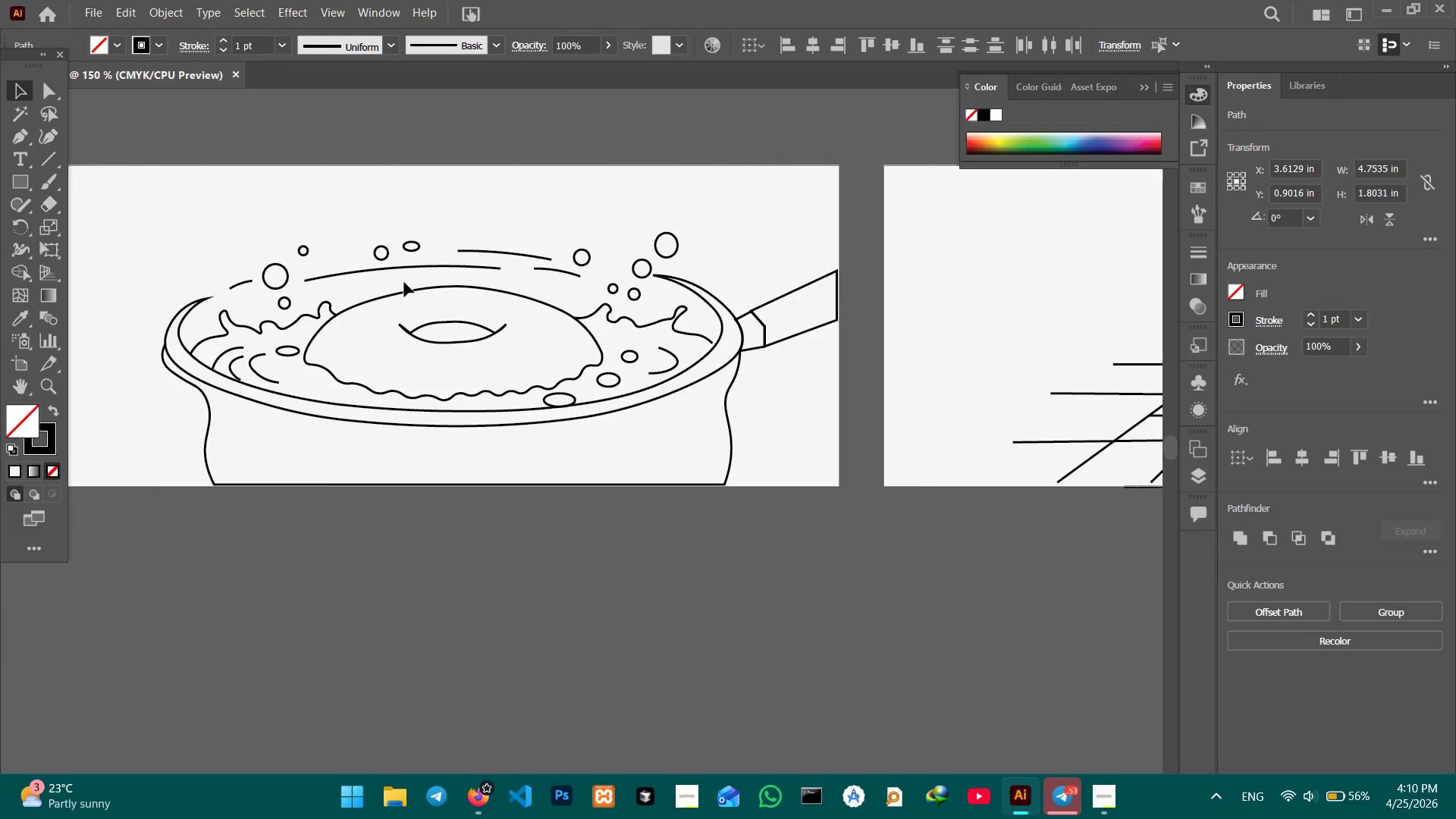 
hold_key(key=Space, duration=0.72)
 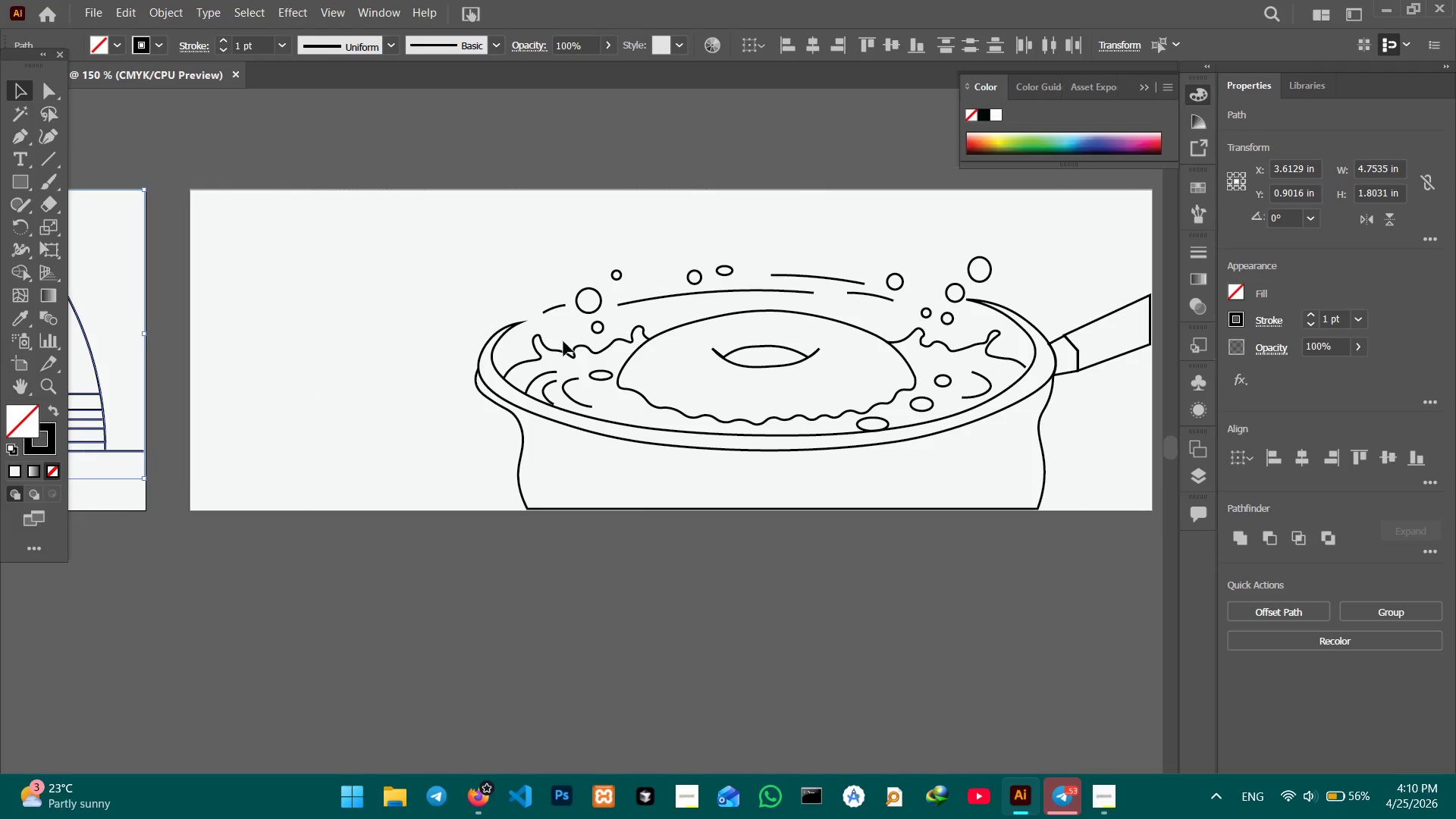 
left_click_drag(start_coordinate=[369, 261], to_coordinate=[682, 285])
 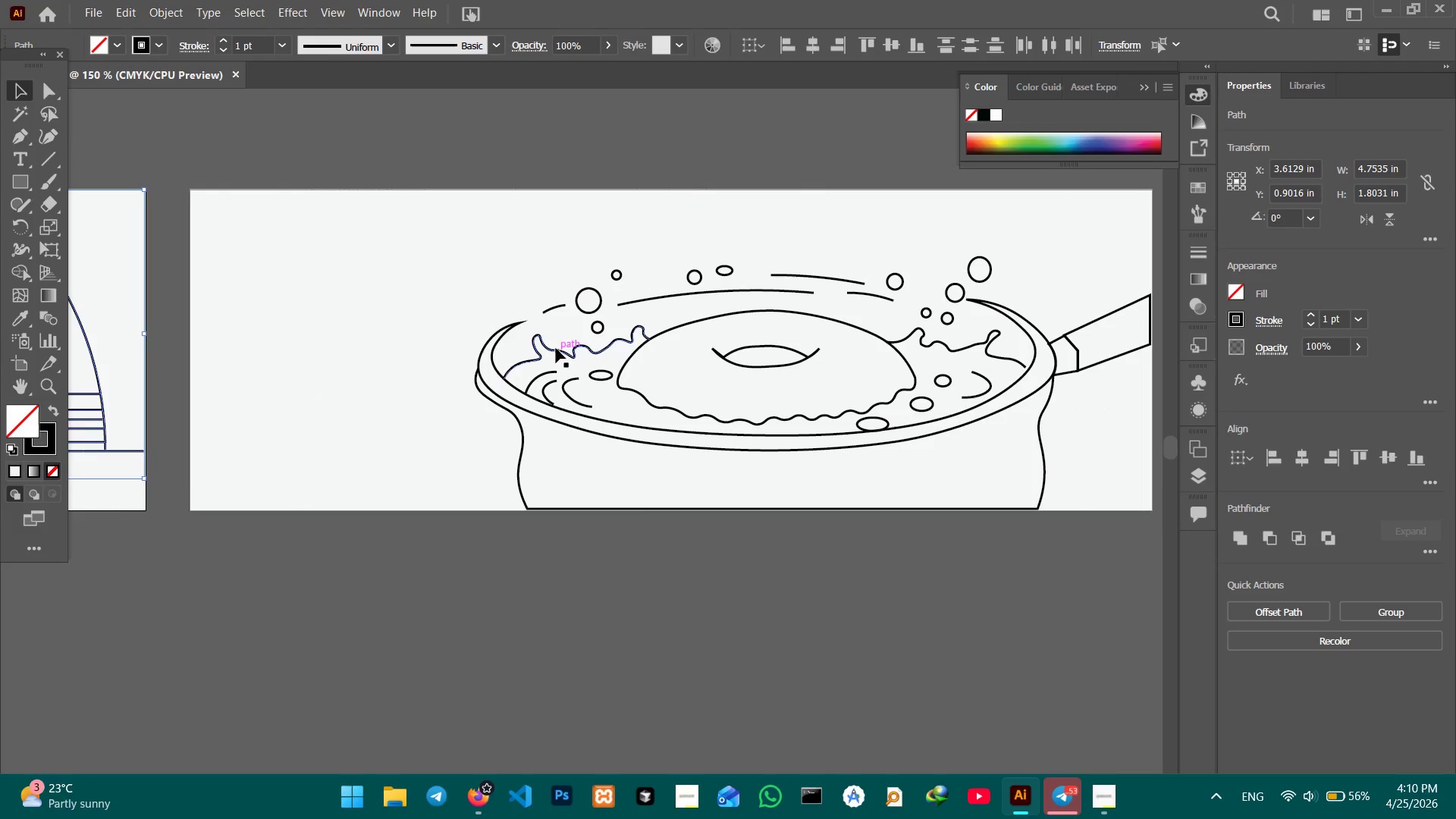 
left_click([556, 348])
 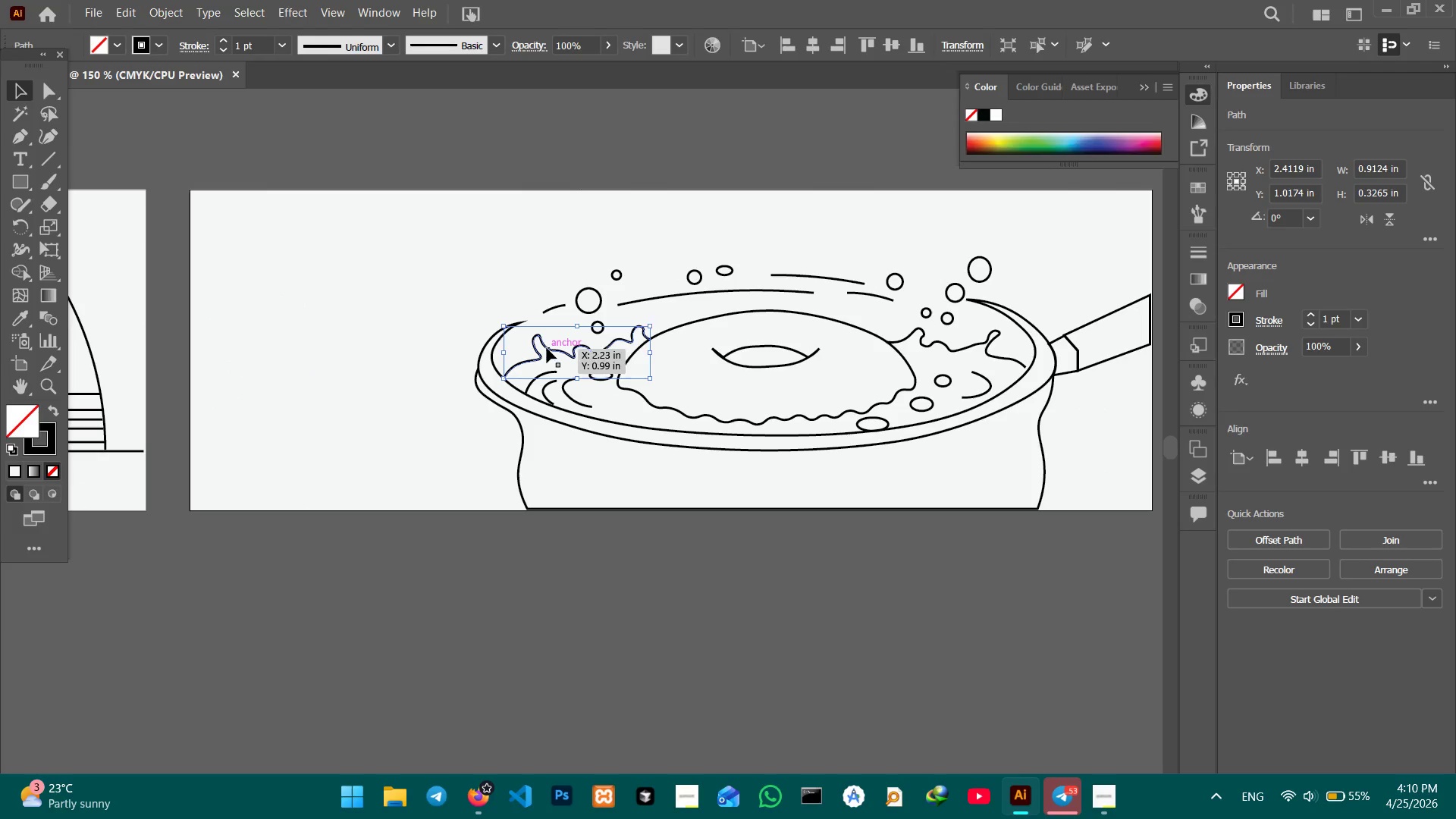 
key(Control+Equal)
 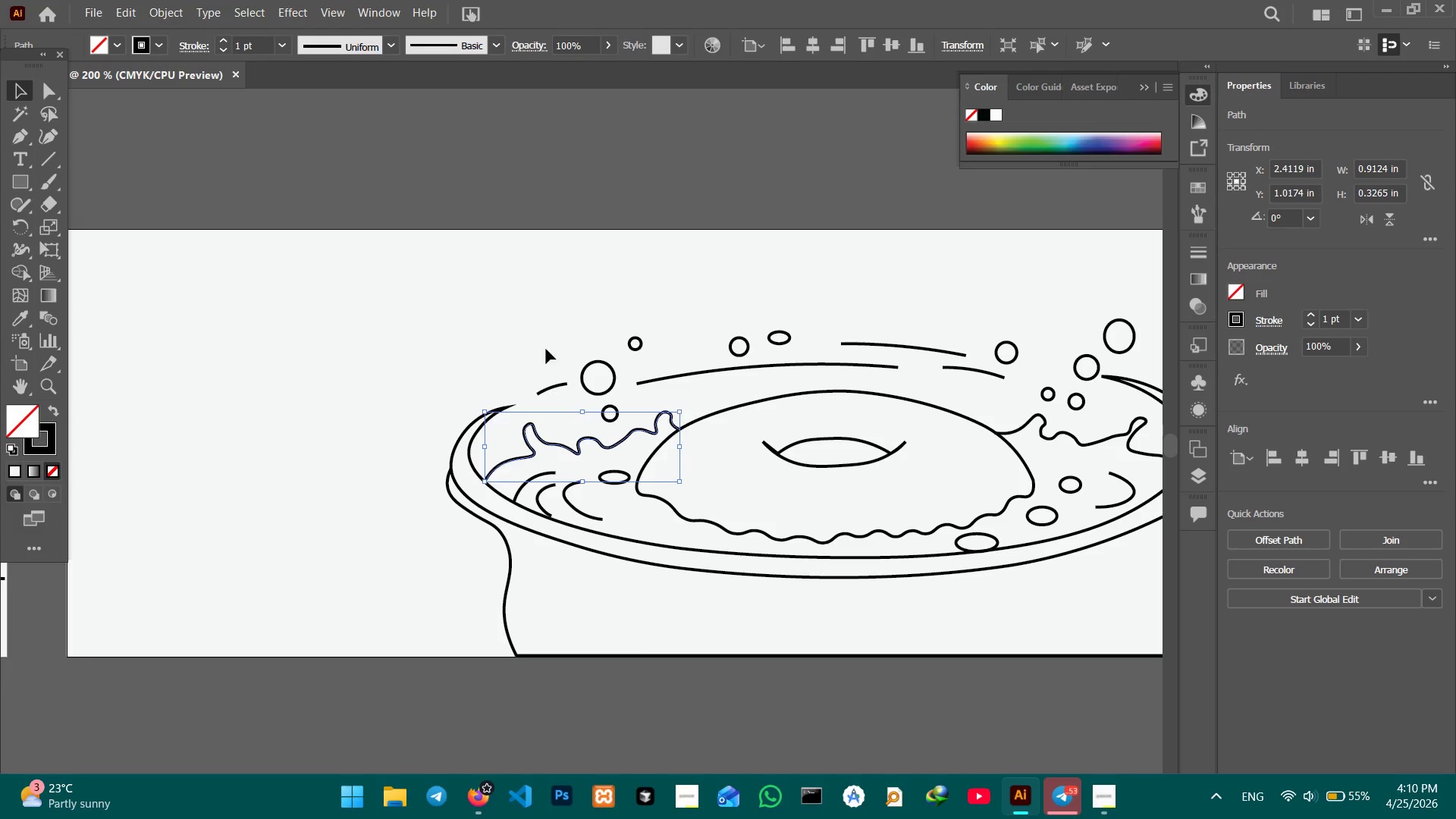 
hold_key(key=Space, duration=0.69)
 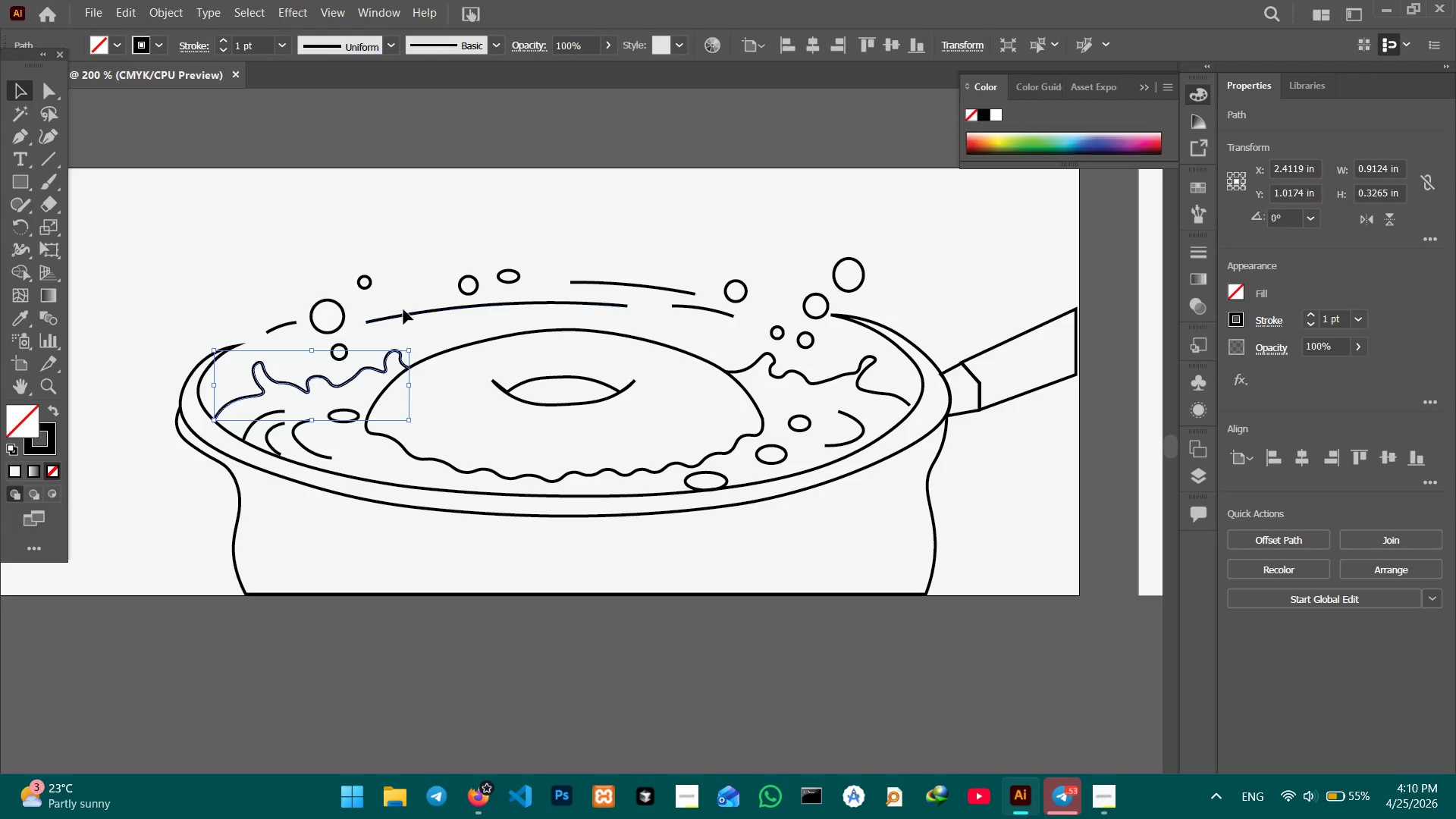 
left_click_drag(start_coordinate=[736, 303], to_coordinate=[466, 240])
 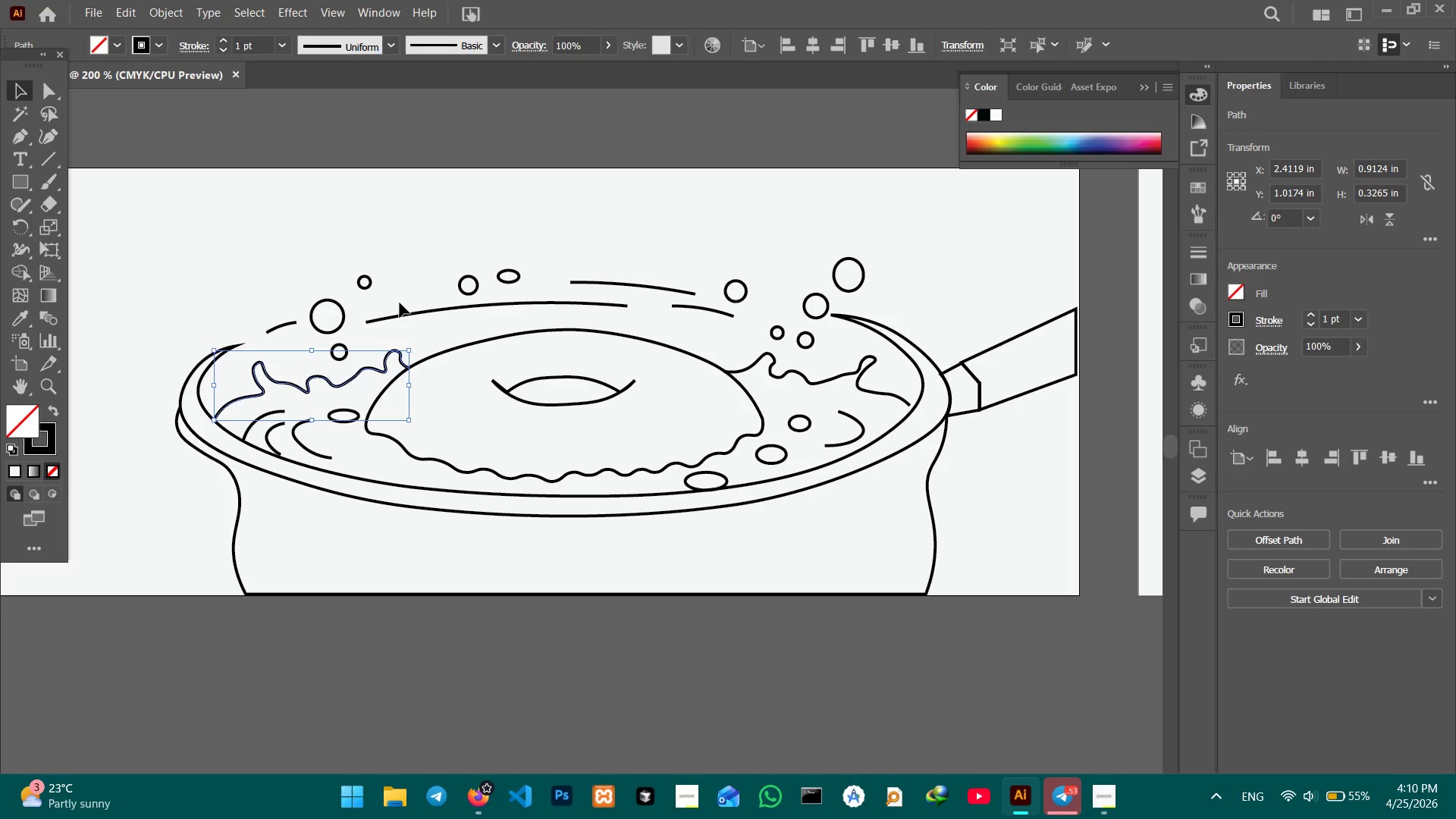 
hold_key(key=ShiftLeft, duration=0.62)
left_click_drag(start_coordinate=[399, 300], to_coordinate=[437, 322])
 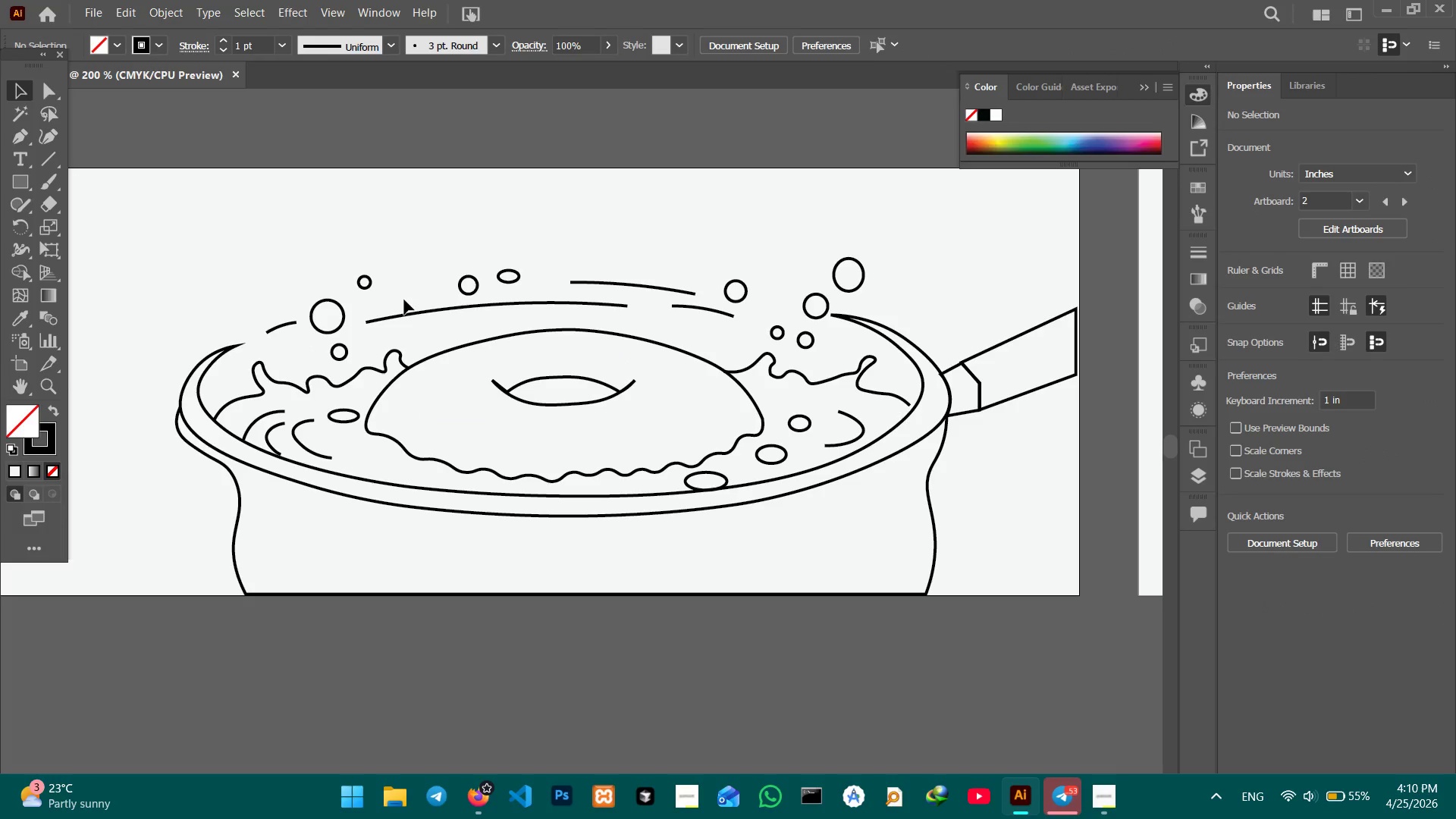 
left_click_drag(start_coordinate=[403, 298], to_coordinate=[437, 340])
 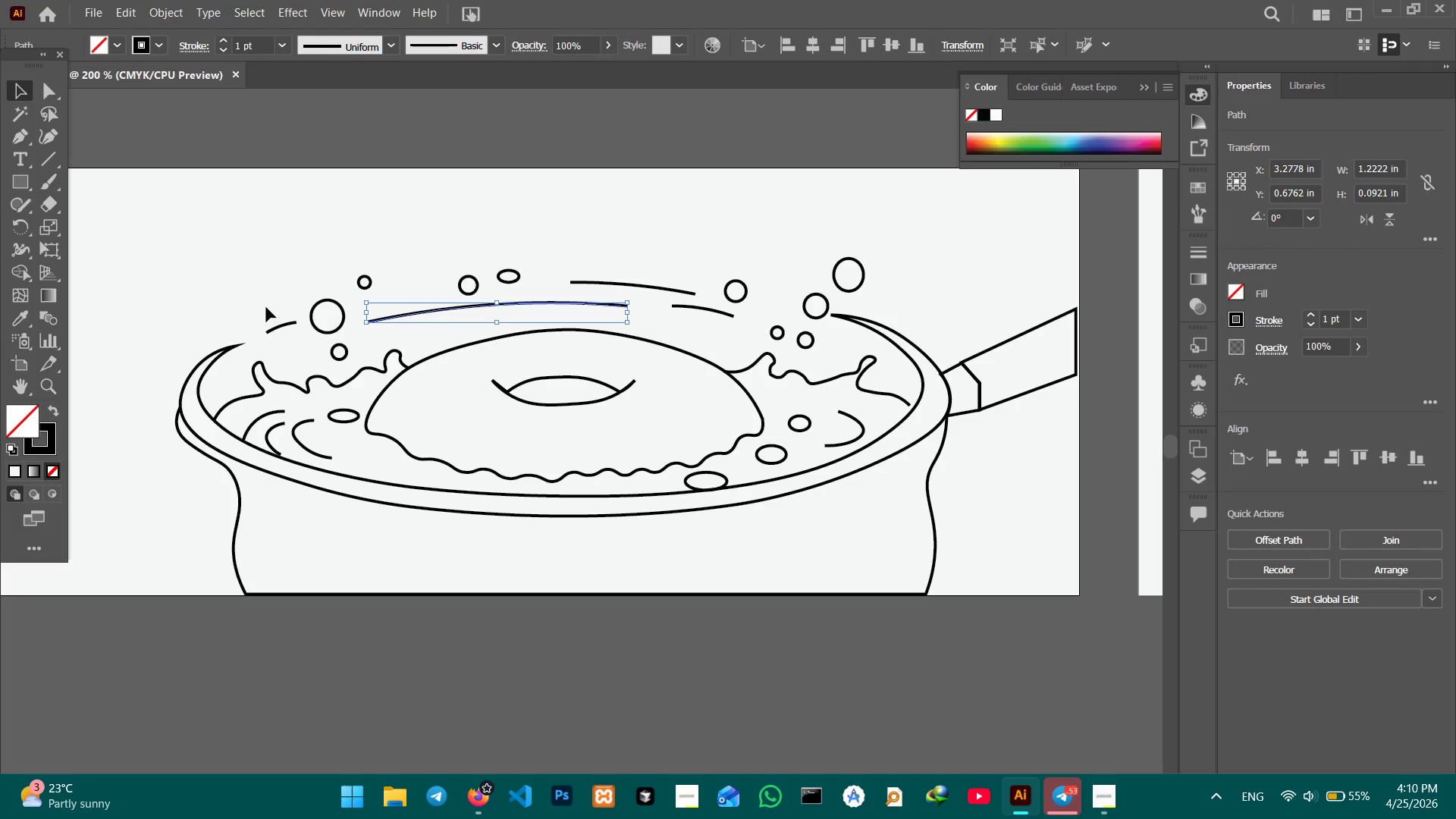 
hold_key(key=ShiftLeft, duration=0.81)
left_click_drag(start_coordinate=[266, 307], to_coordinate=[277, 333])
 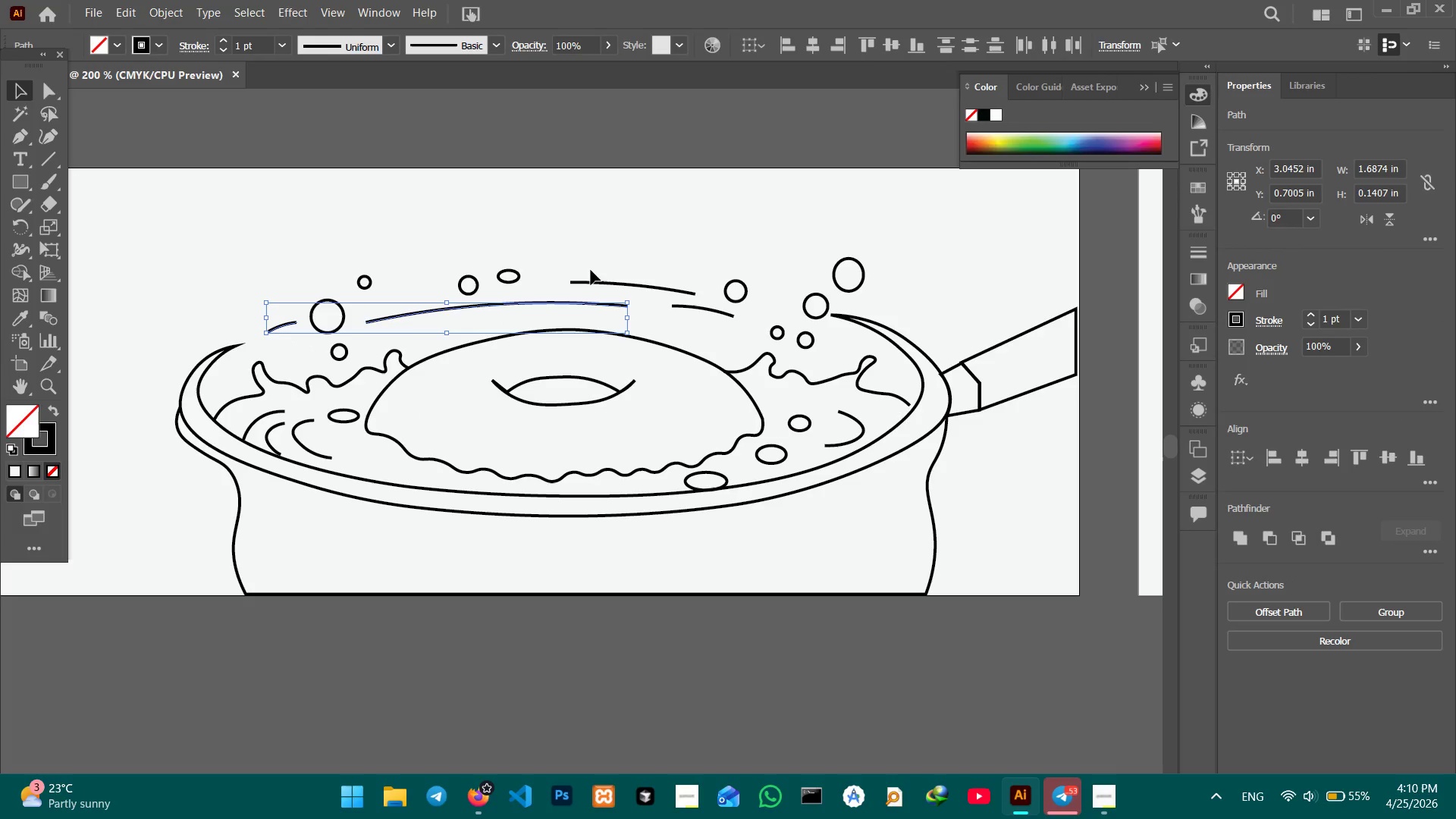 
hold_key(key=ShiftLeft, duration=2.95)
left_click_drag(start_coordinate=[591, 270], to_coordinate=[687, 315])
 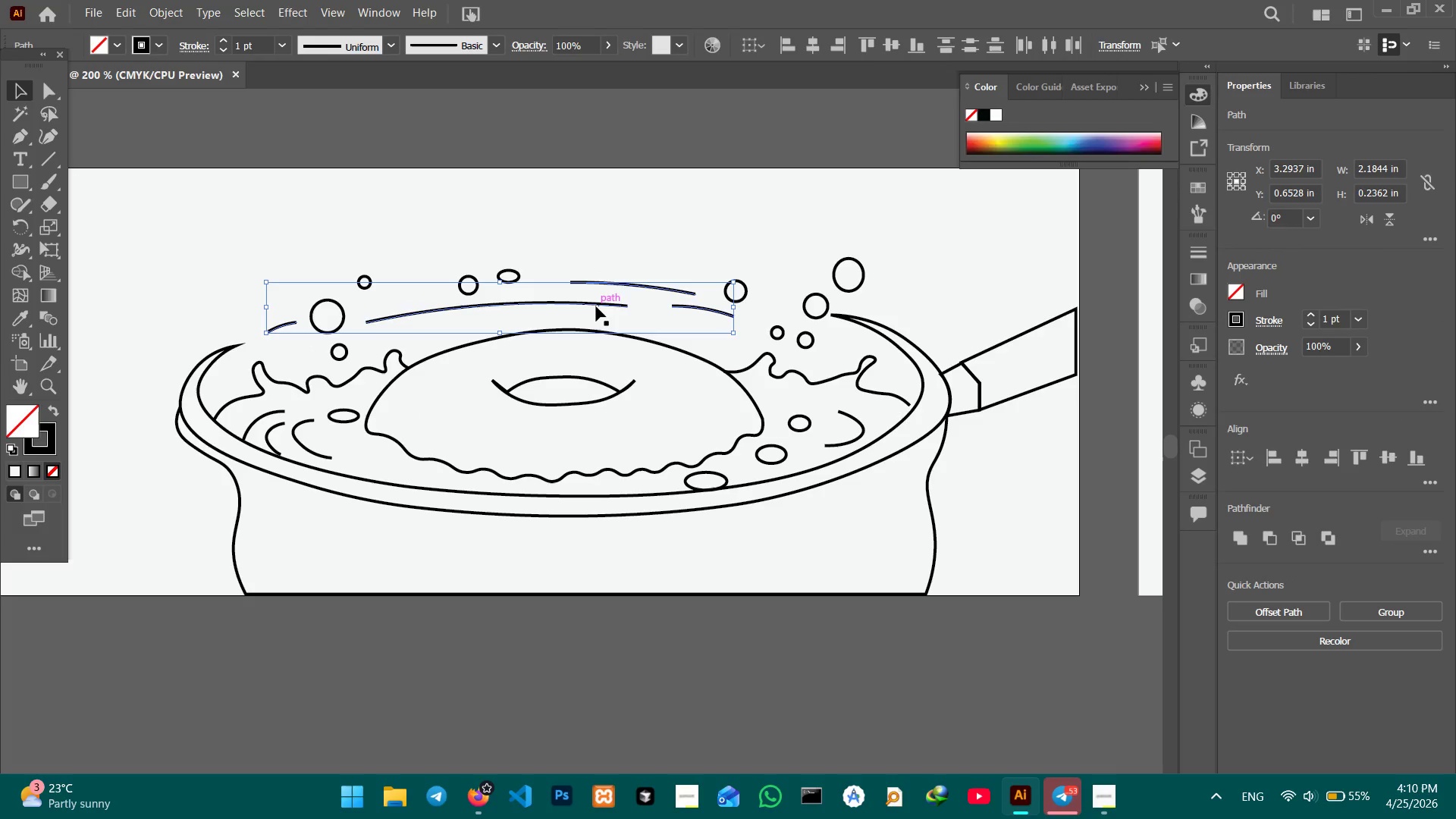 
left_click([596, 306])
 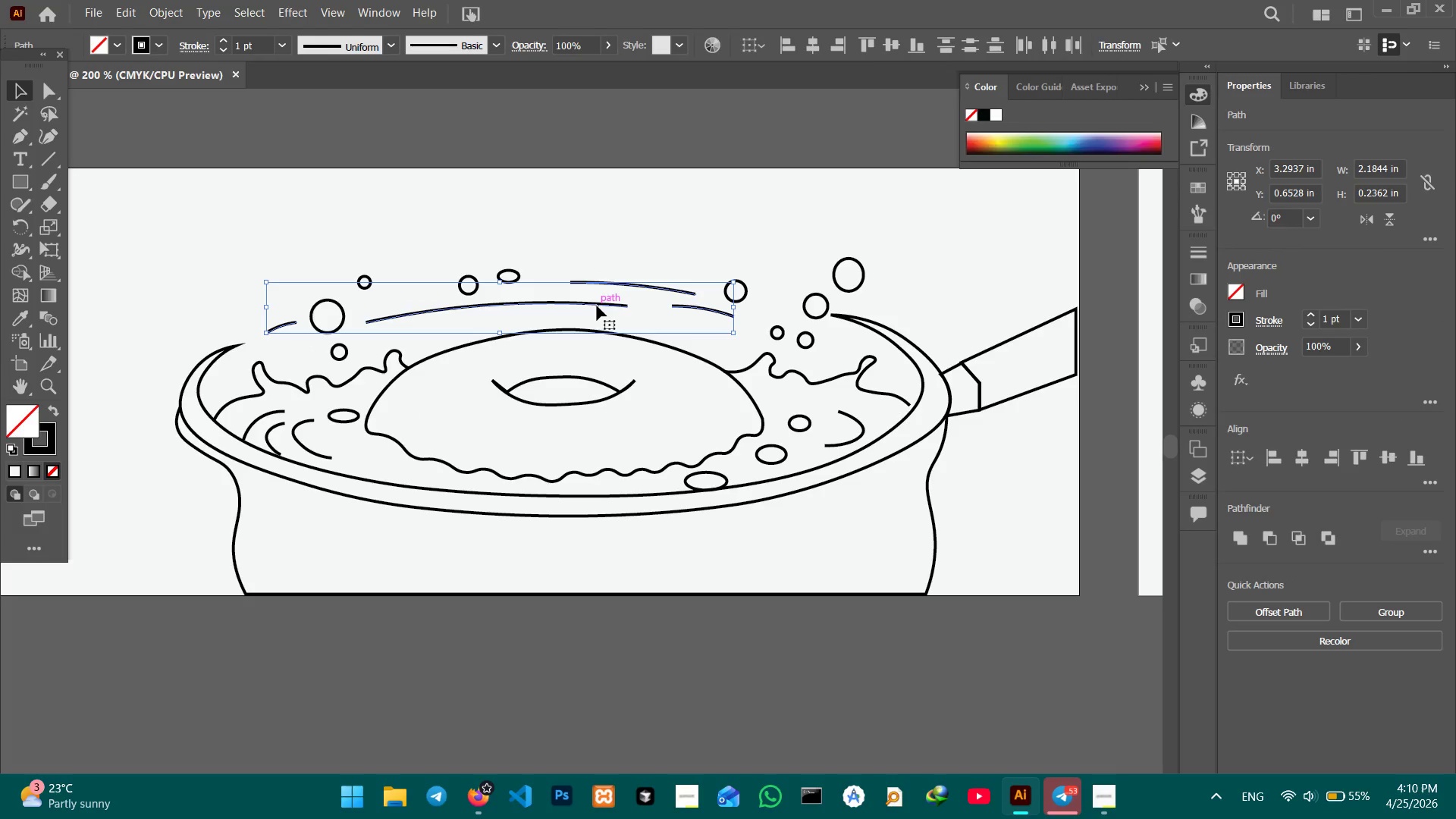 
wait(7.41)
 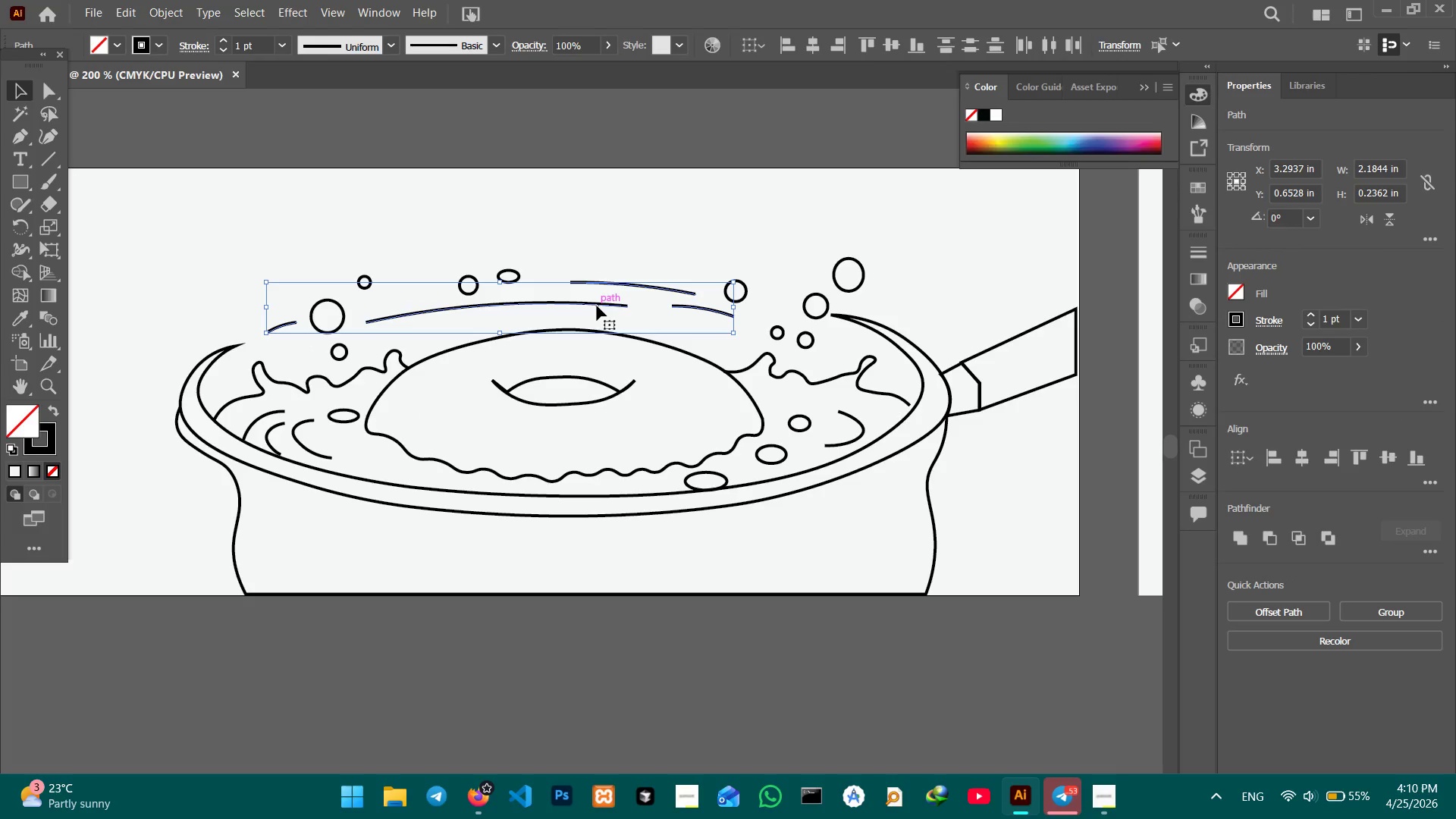 
left_click([393, 44])
 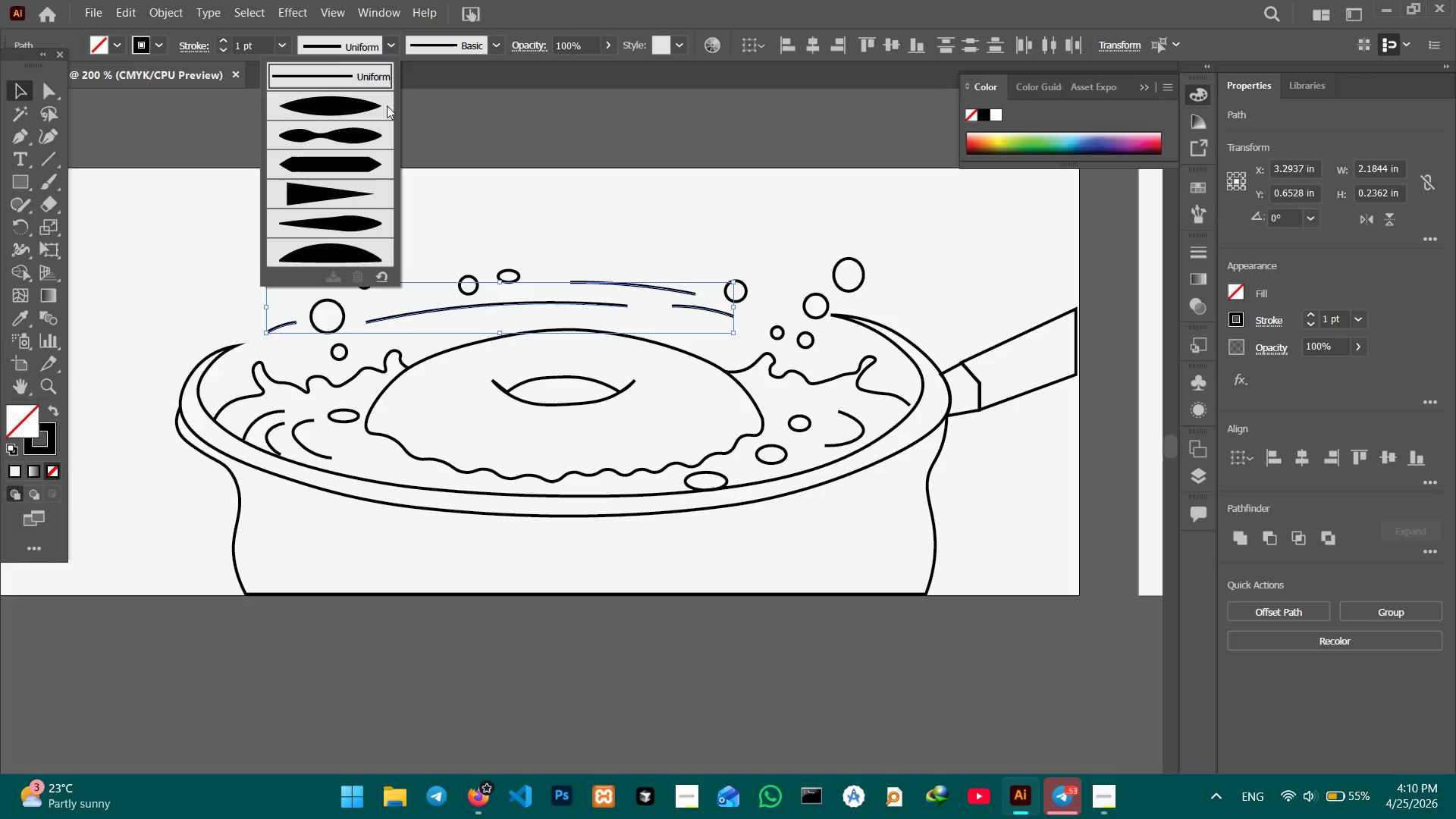 
double_click([386, 105])
 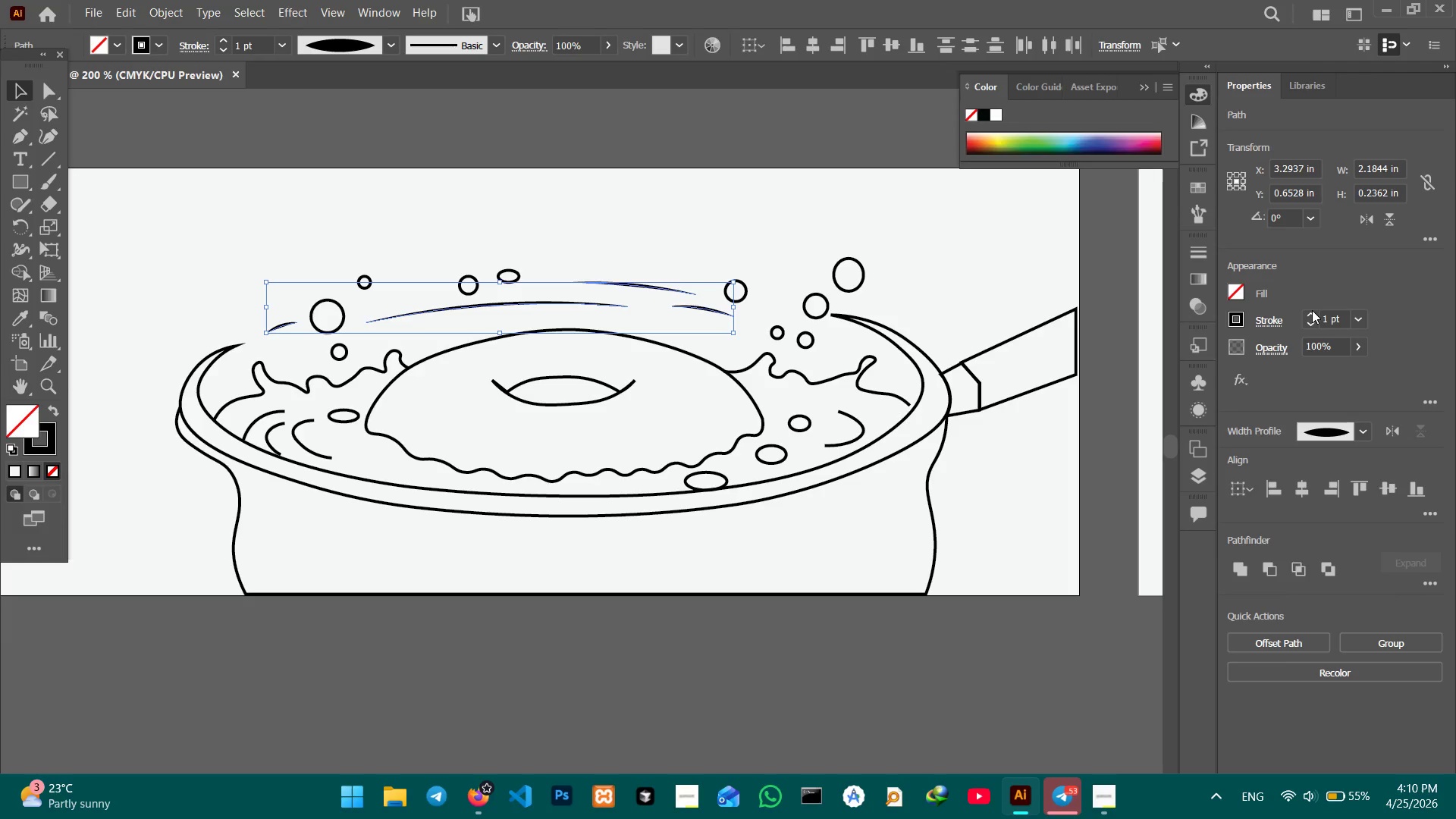 
double_click([1311, 314])
 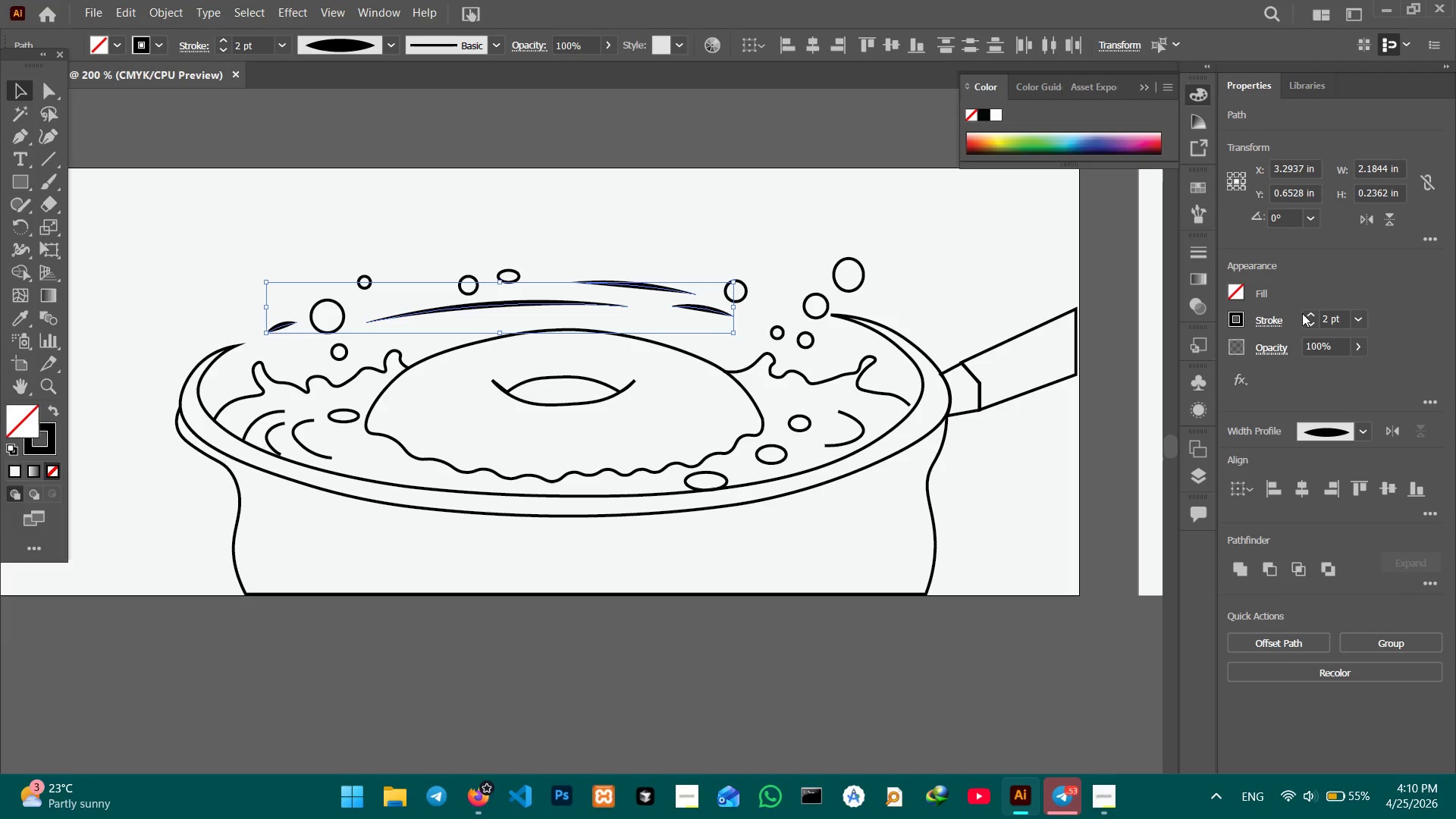 
wait(26.72)
 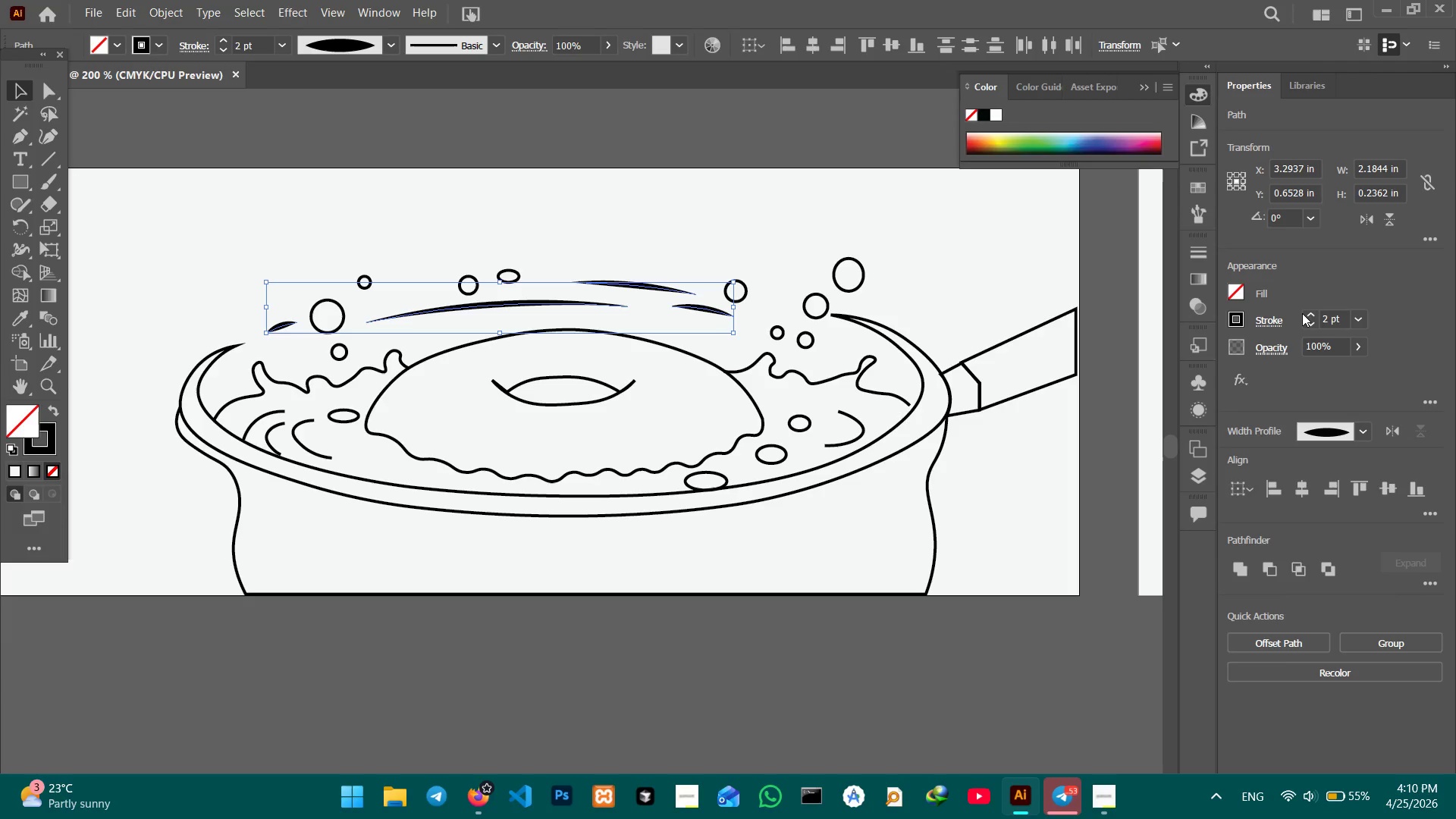 
left_click_drag(start_coordinate=[206, 228], to_coordinate=[766, 327])
 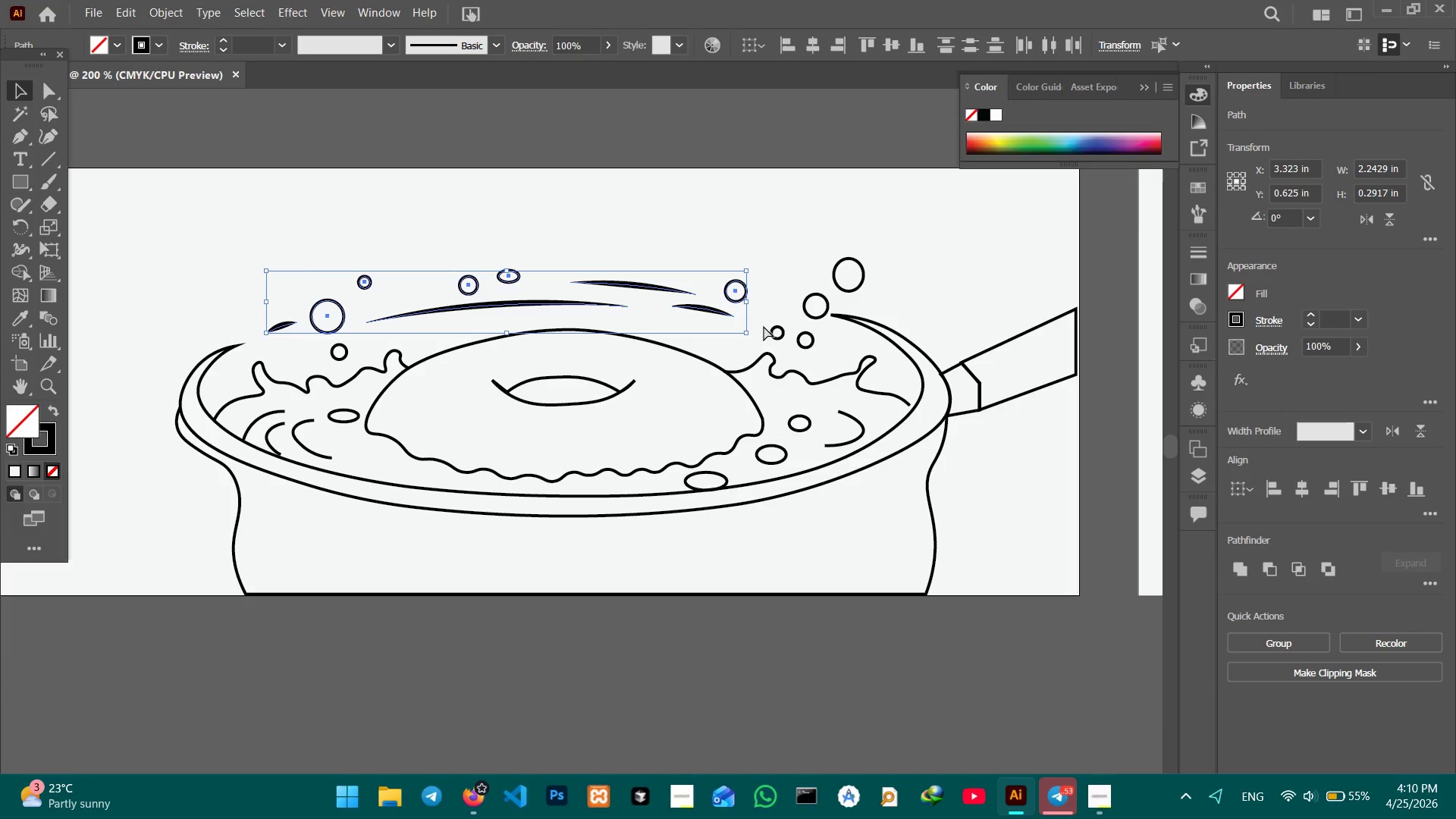 
key(Control+Z)
 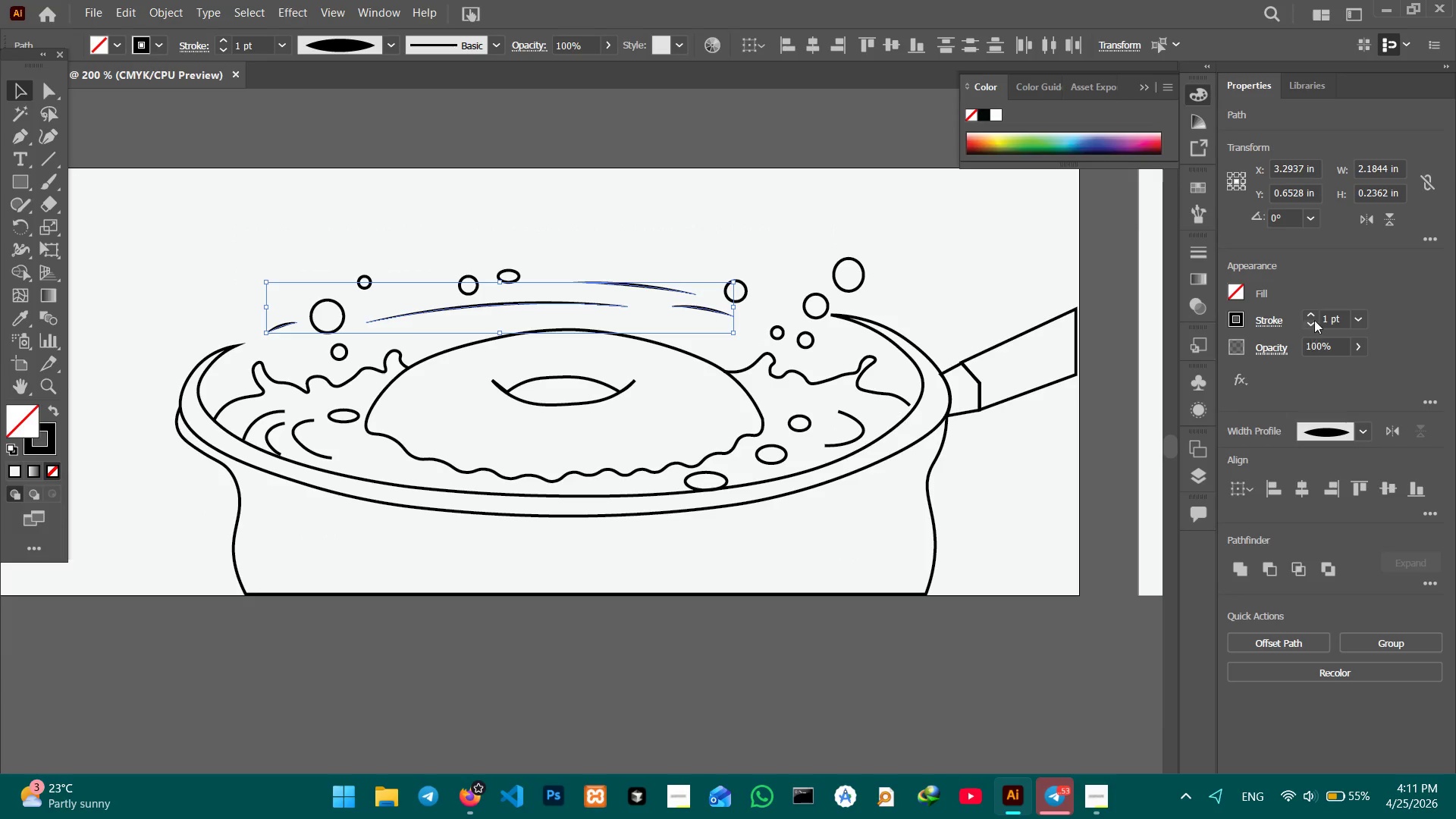 
left_click([1316, 317])
 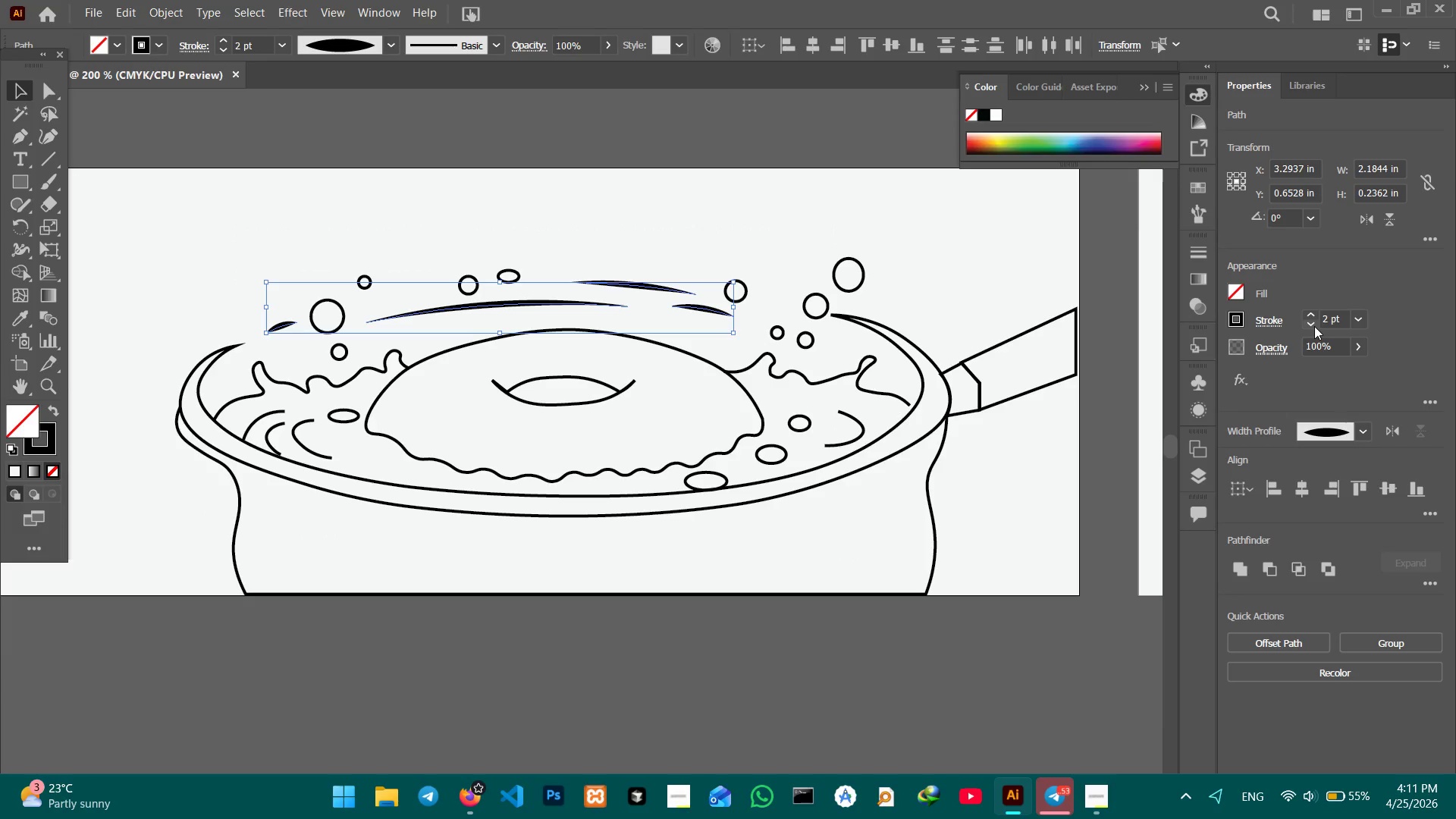 
left_click([1314, 326])
 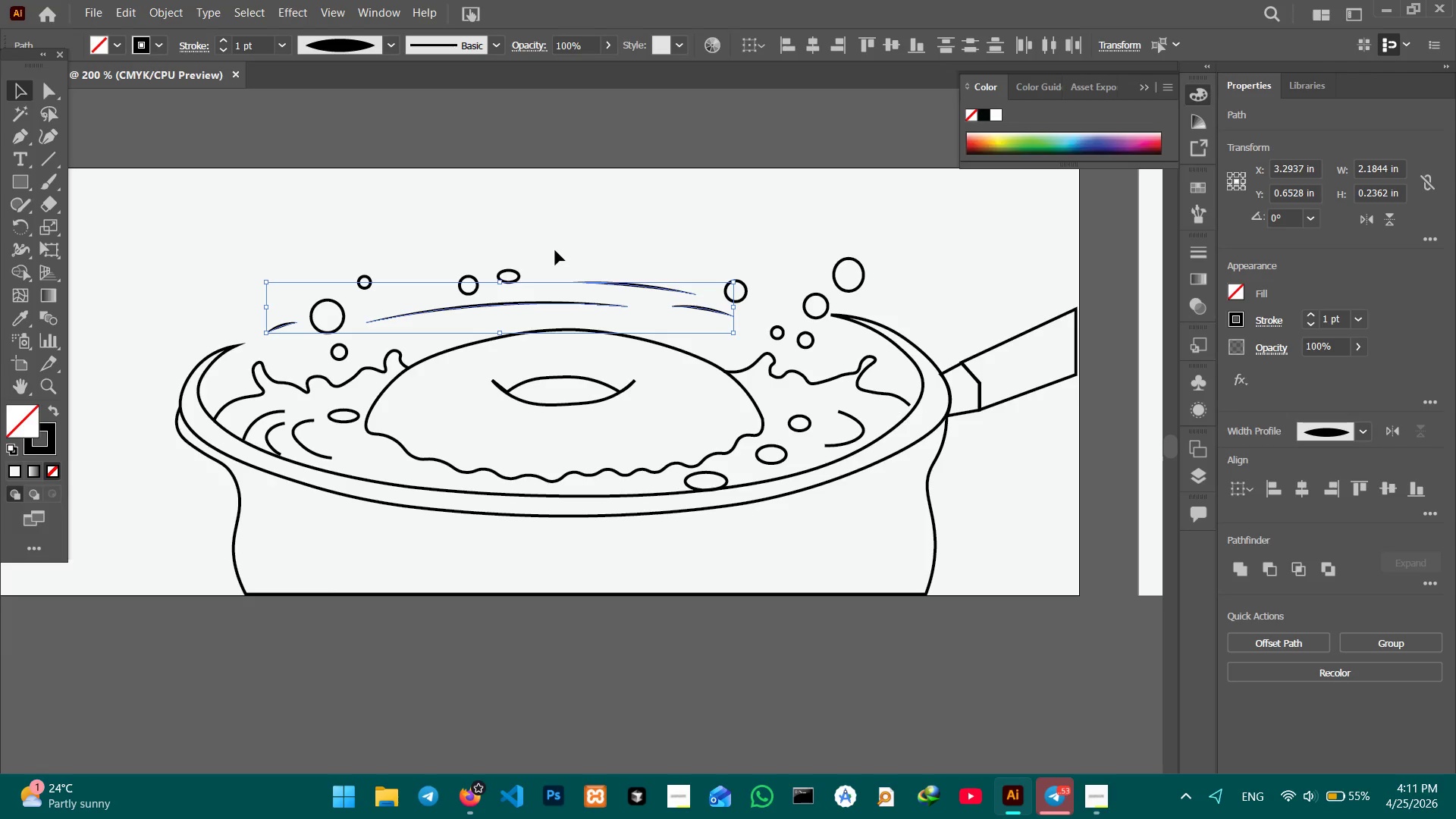 
left_click([555, 249])
 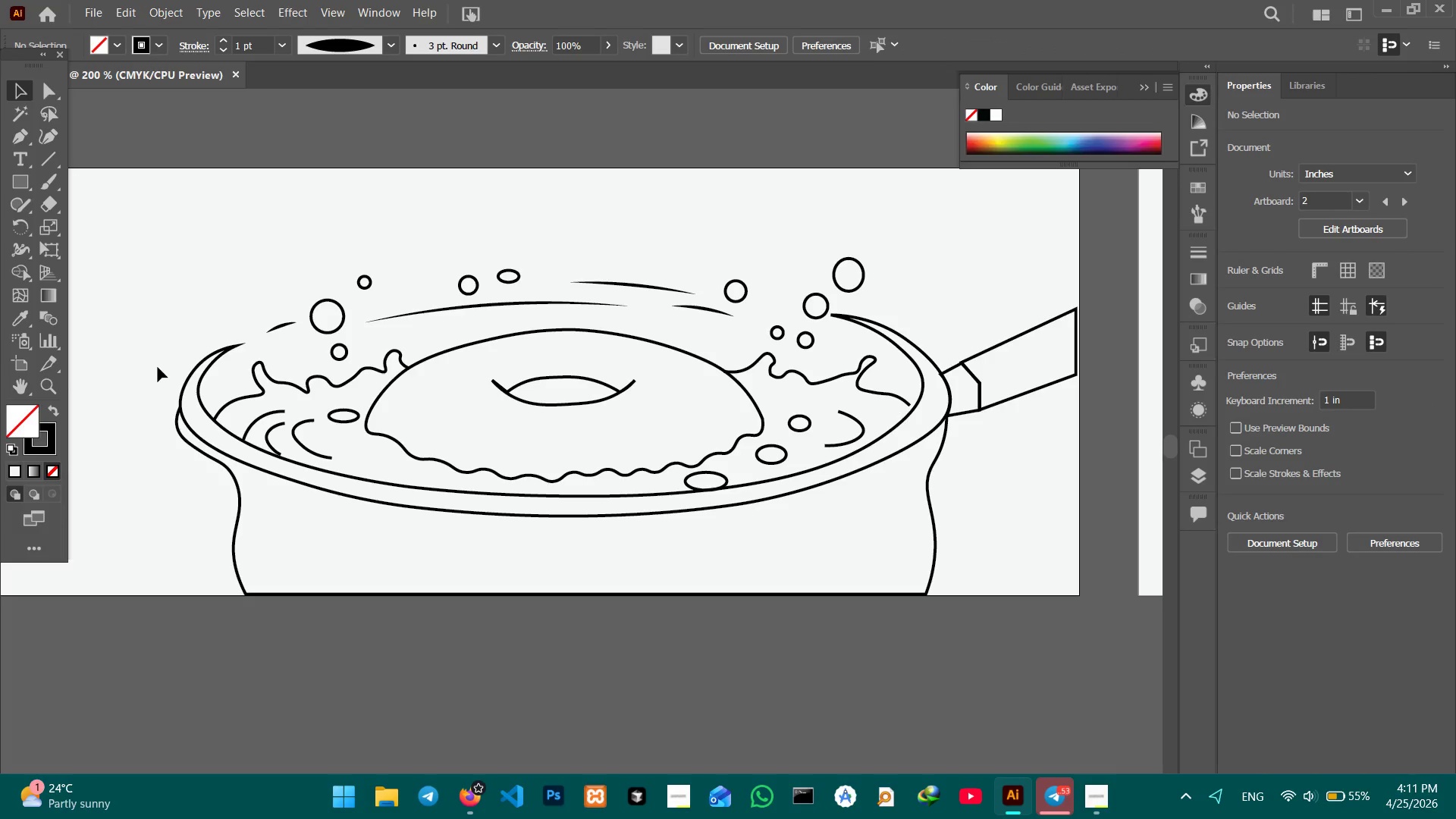 
left_click_drag(start_coordinate=[158, 367], to_coordinate=[921, 663])
 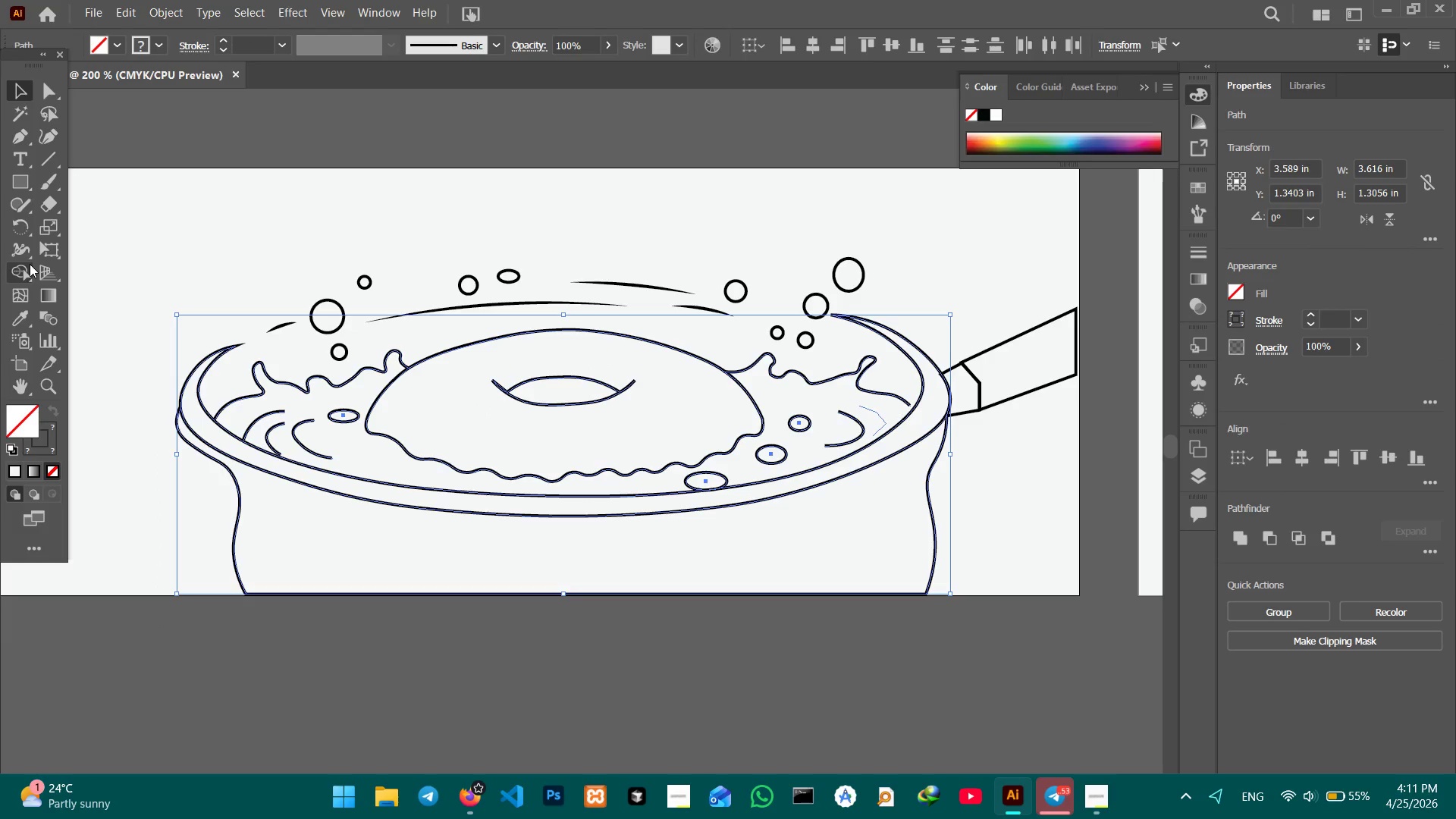 
left_click([17, 275])
 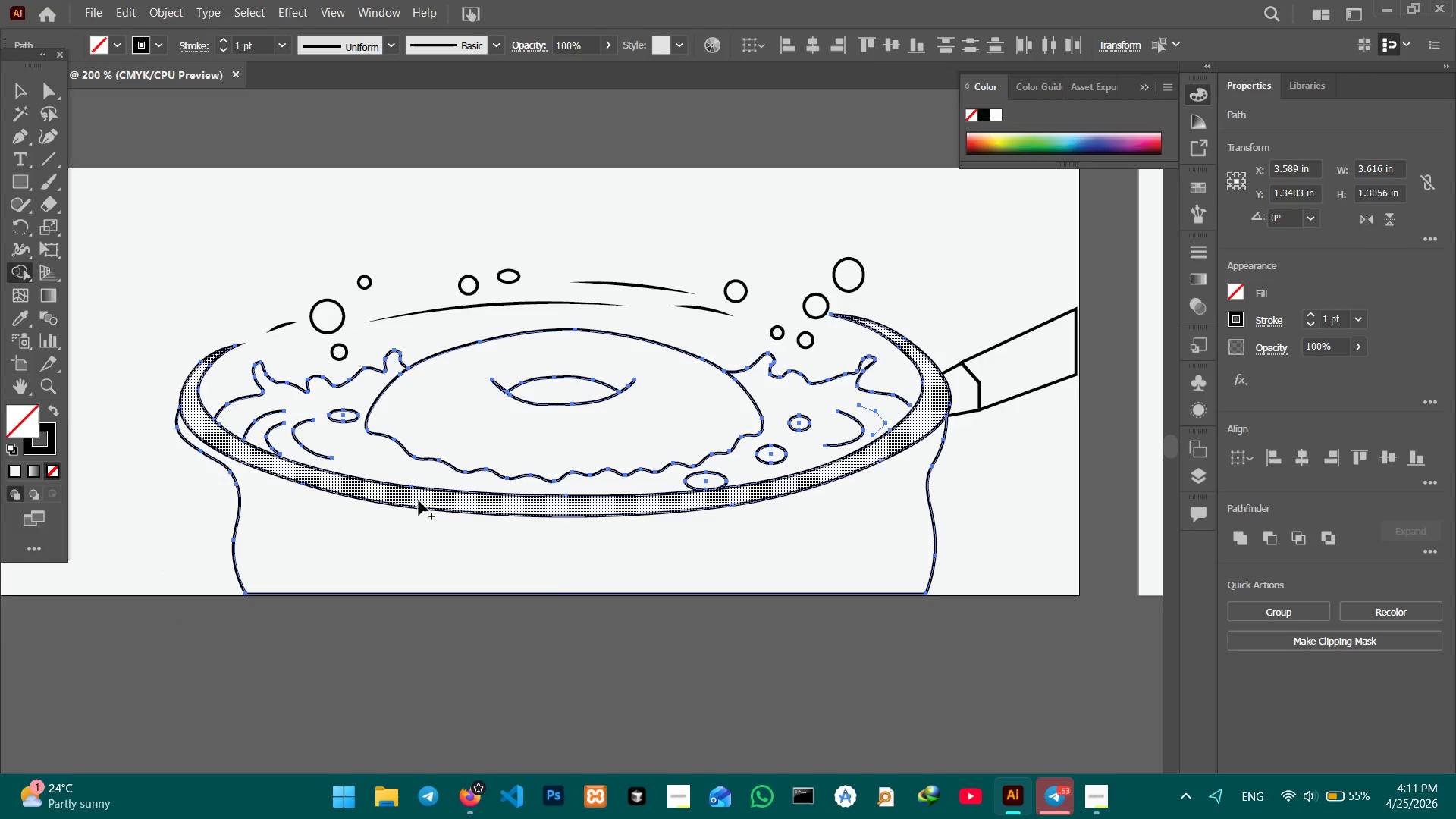 
left_click([419, 500])
 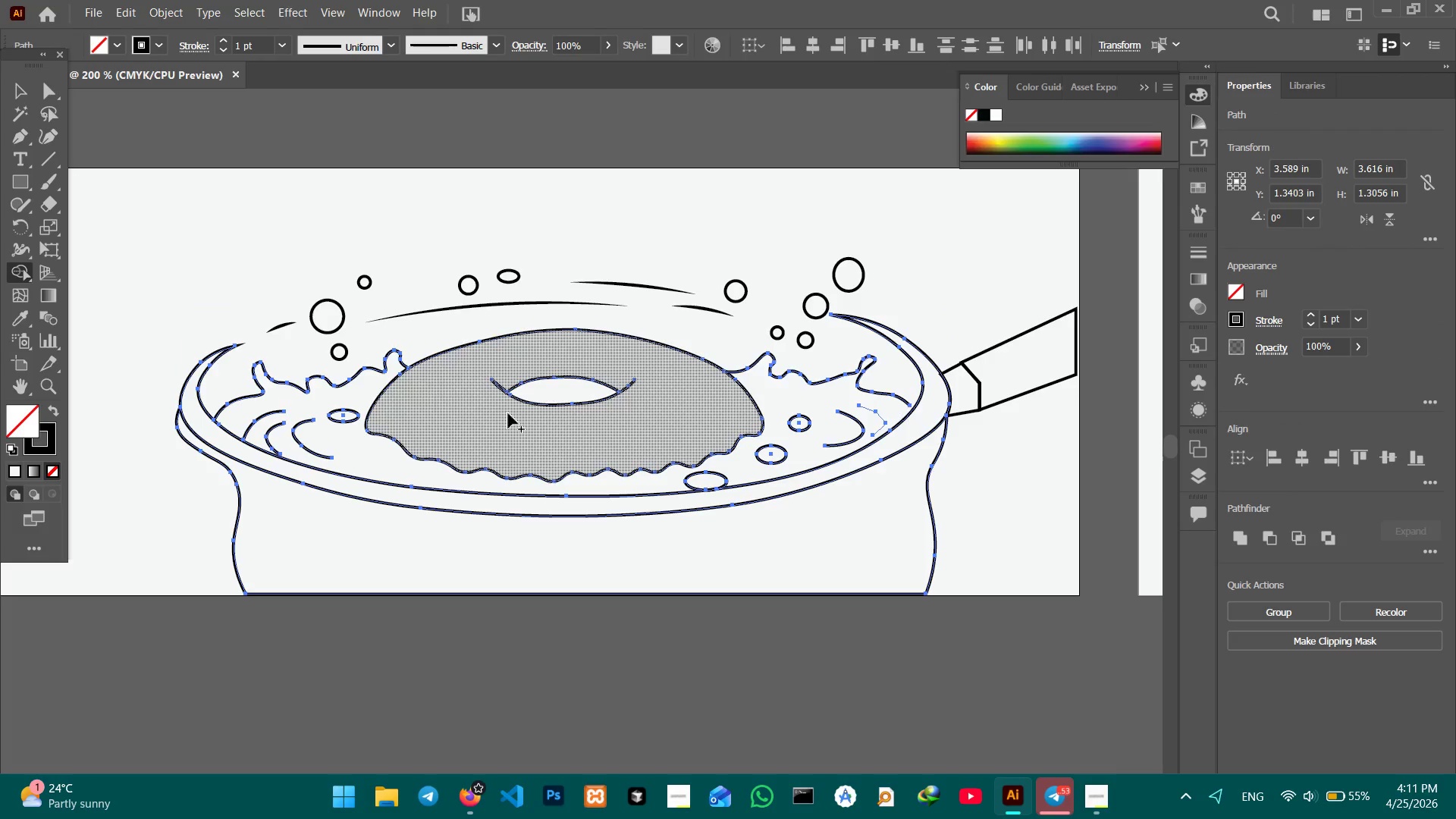 
left_click([508, 413])
 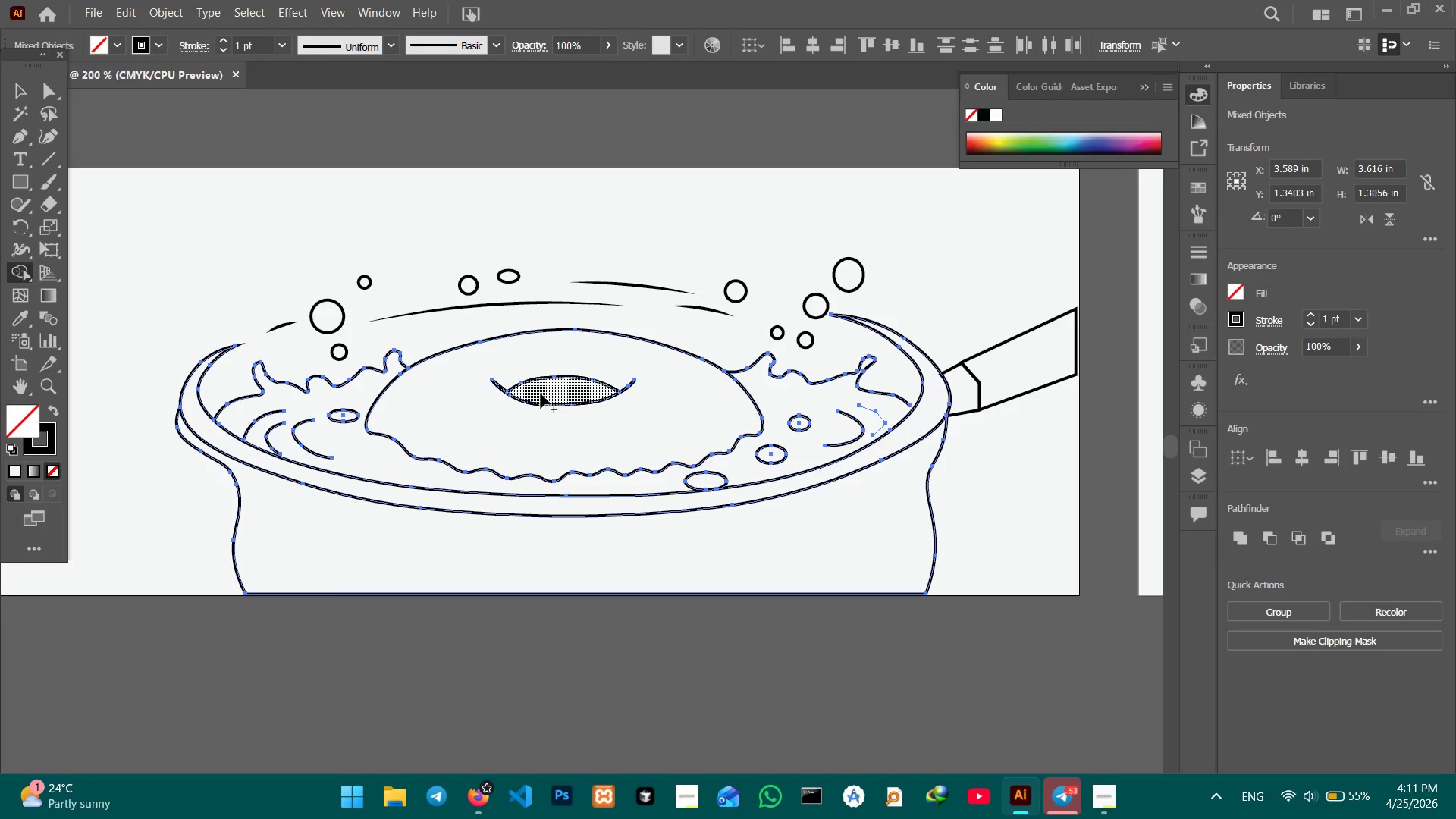 
left_click([541, 391])
 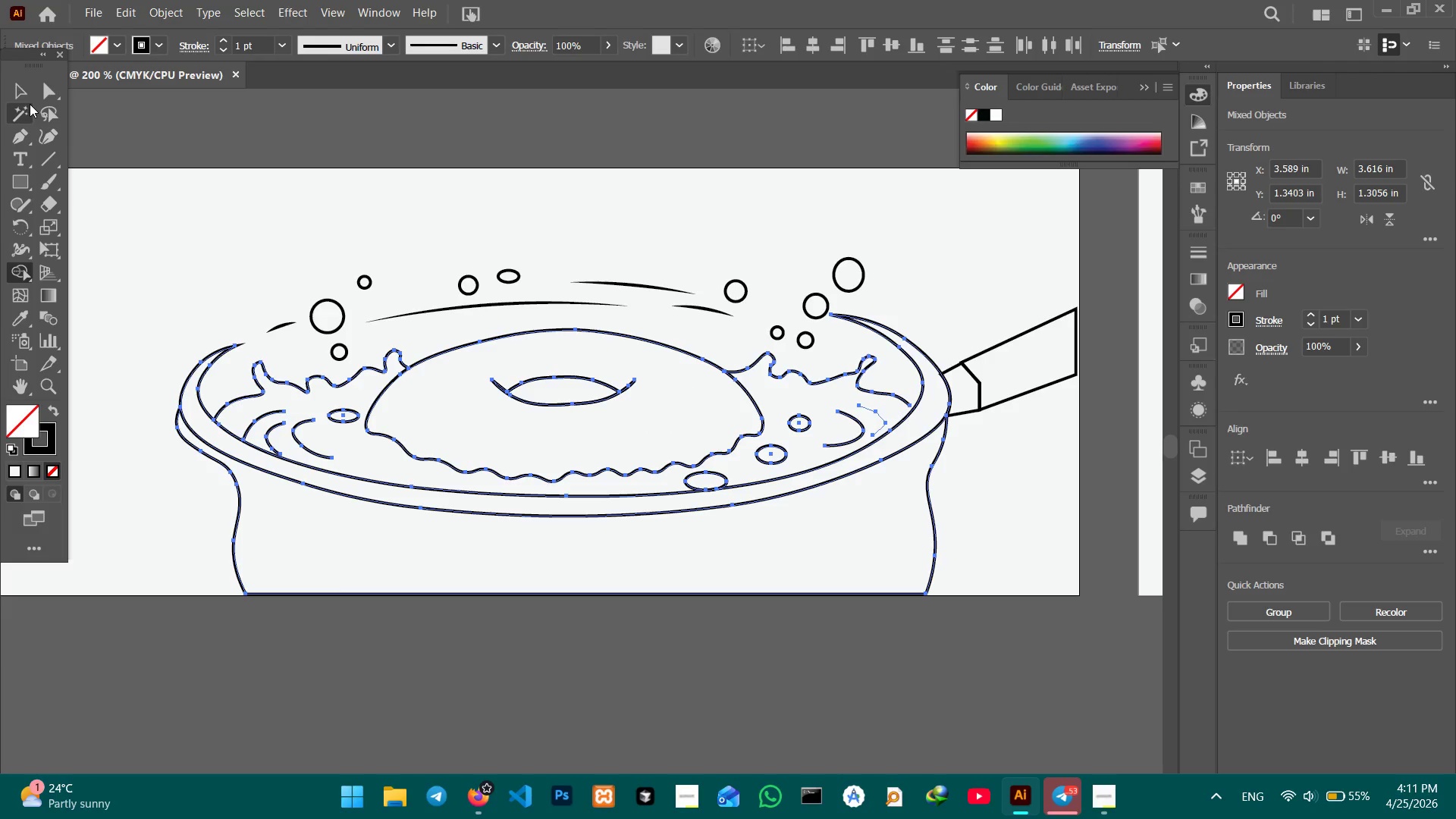 
double_click([86, 160])
 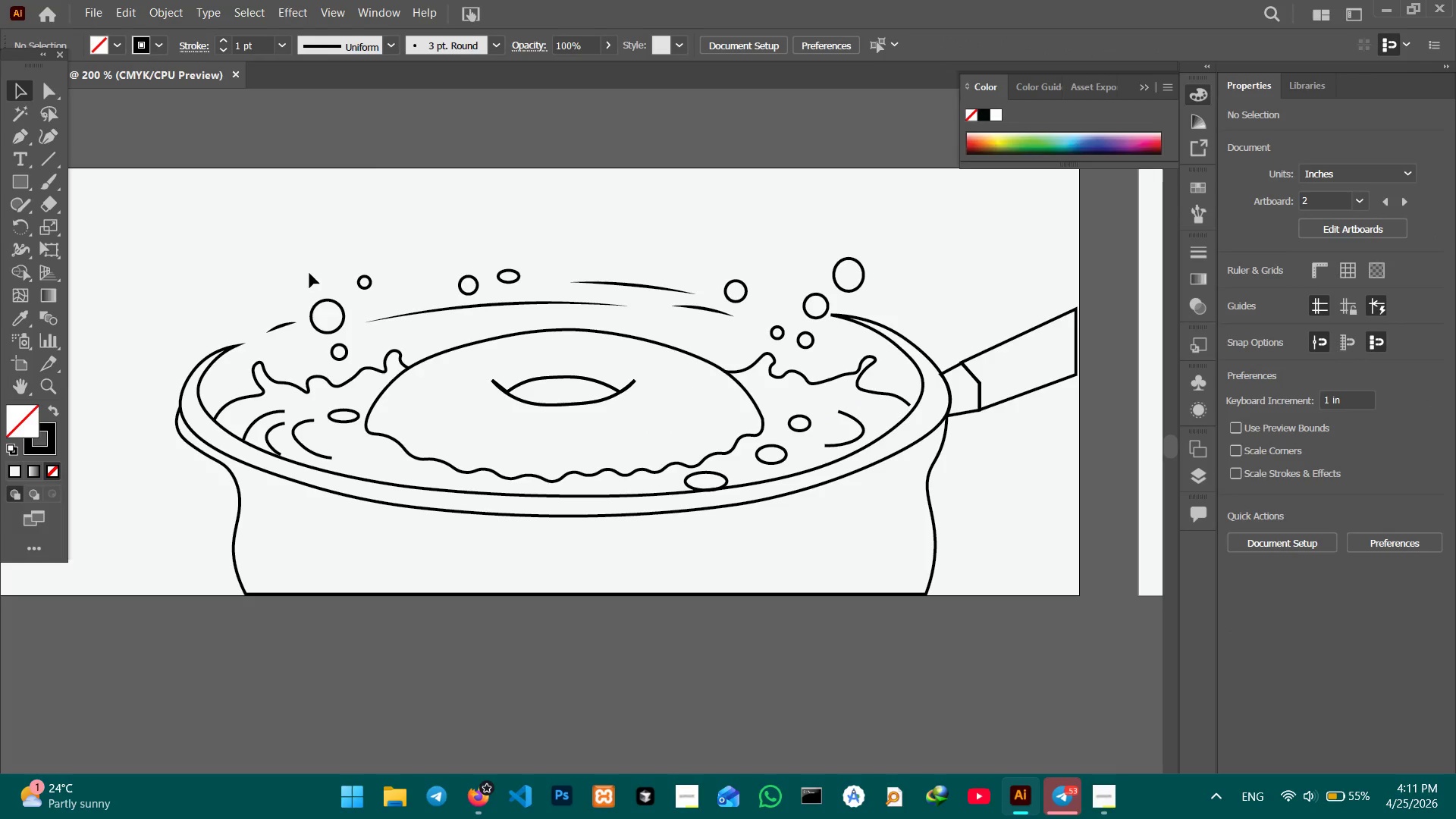 
left_click_drag(start_coordinate=[312, 272], to_coordinate=[350, 354])
 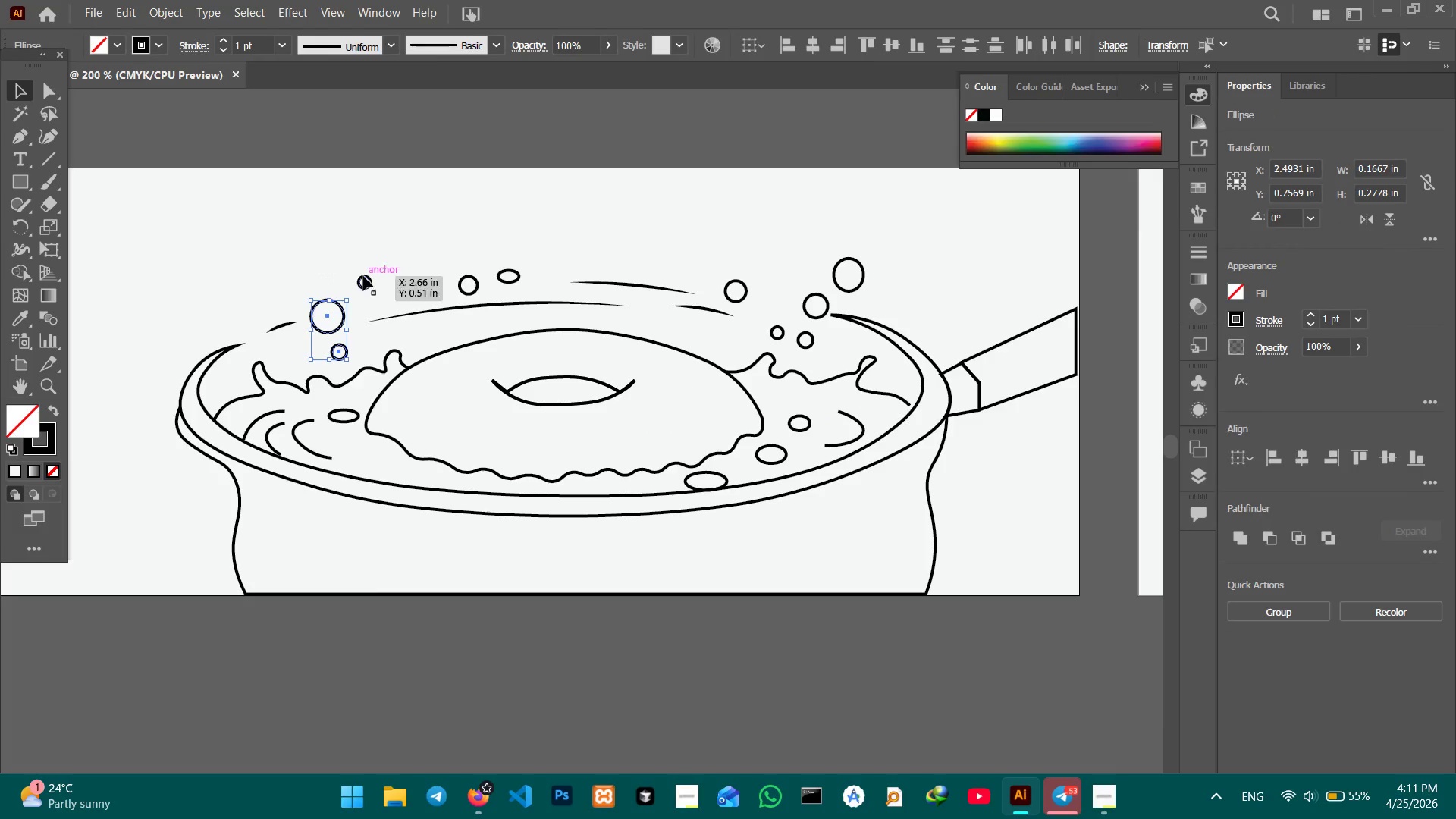 
hold_key(key=ShiftLeft, duration=6.3)
left_click_drag(start_coordinate=[358, 262], to_coordinate=[510, 293])
 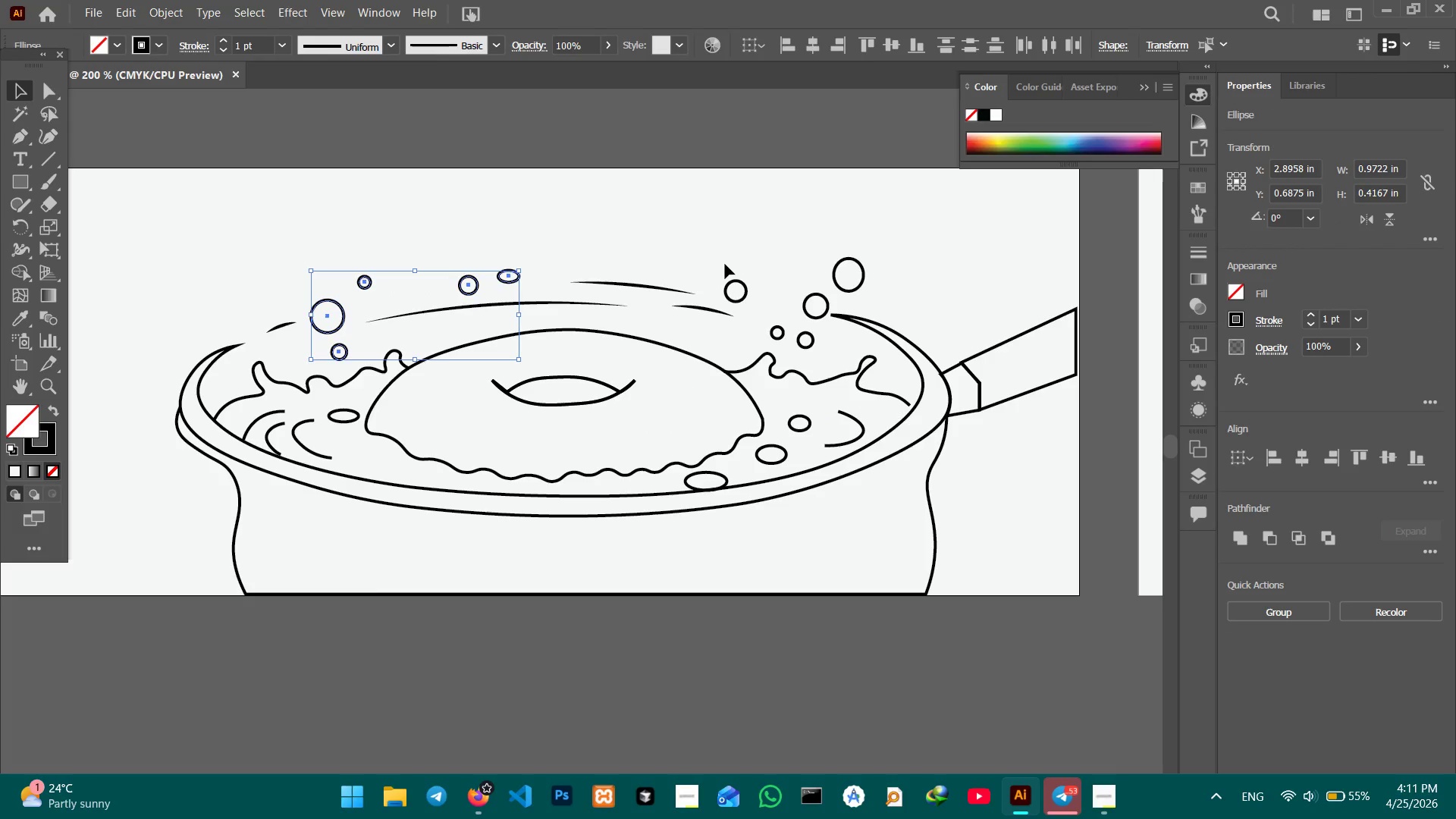 
left_click_drag(start_coordinate=[718, 262], to_coordinate=[861, 302])
 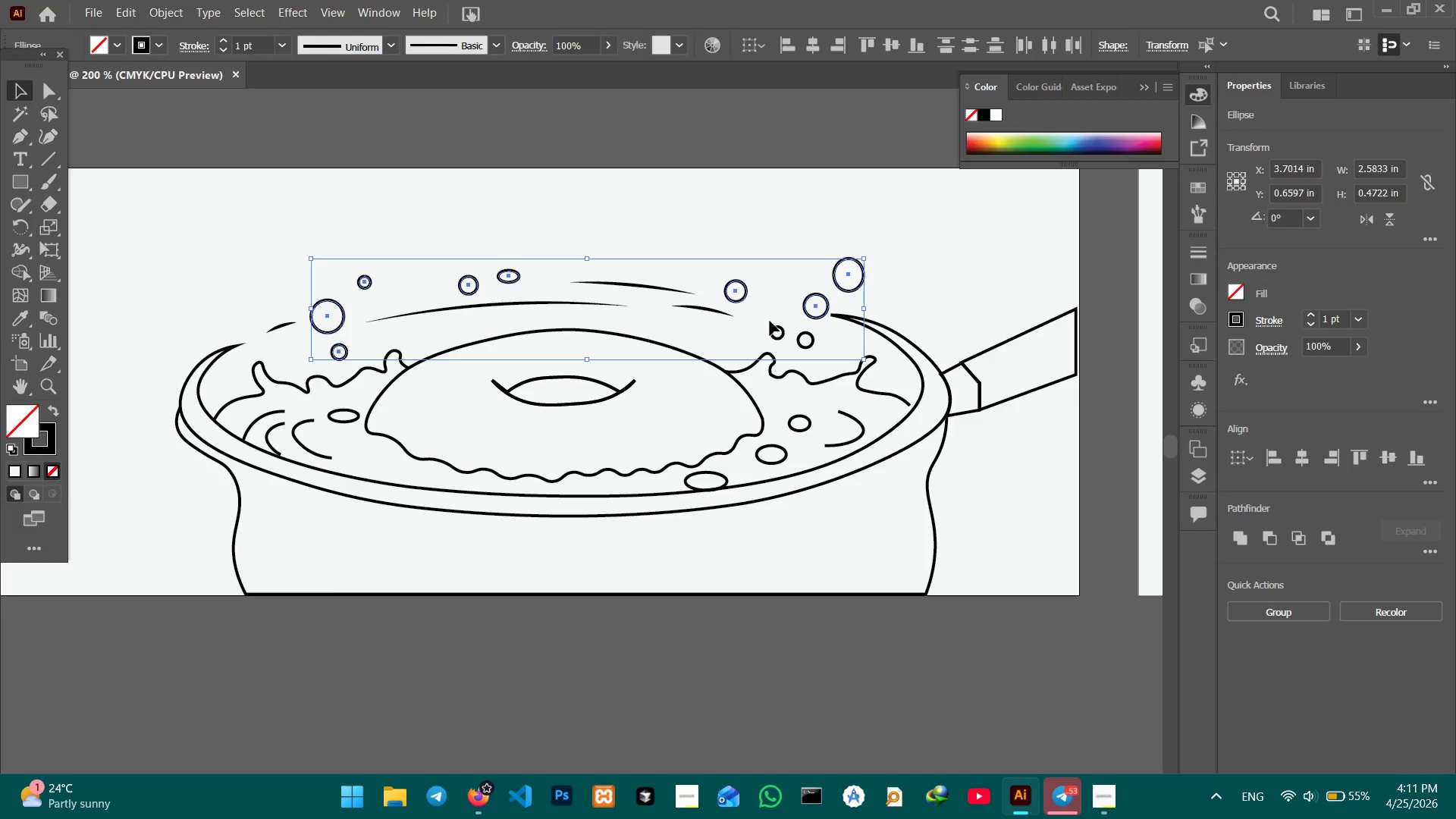 
left_click_drag(start_coordinate=[770, 321], to_coordinate=[821, 347])
 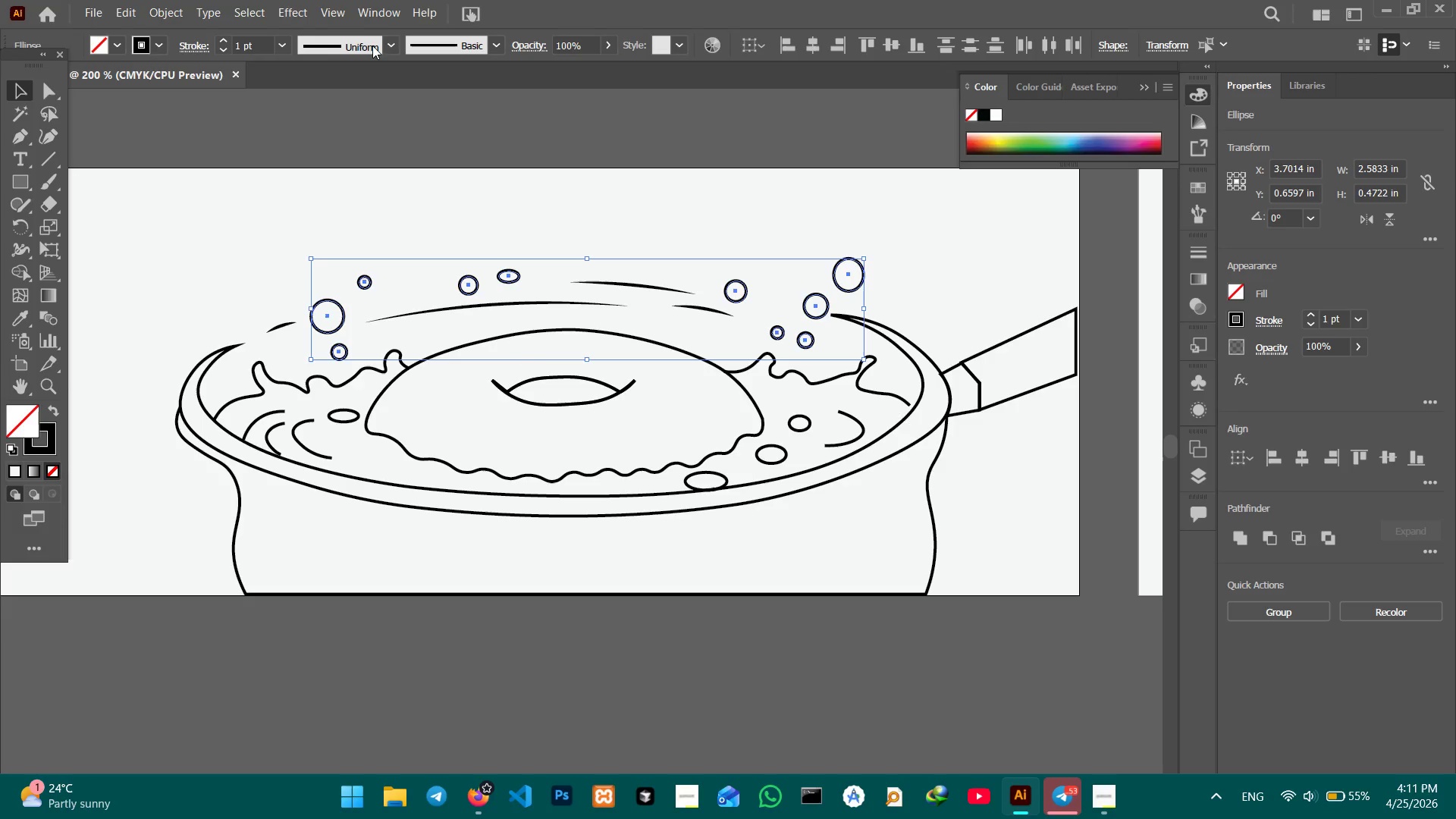 
left_click([398, 46])
 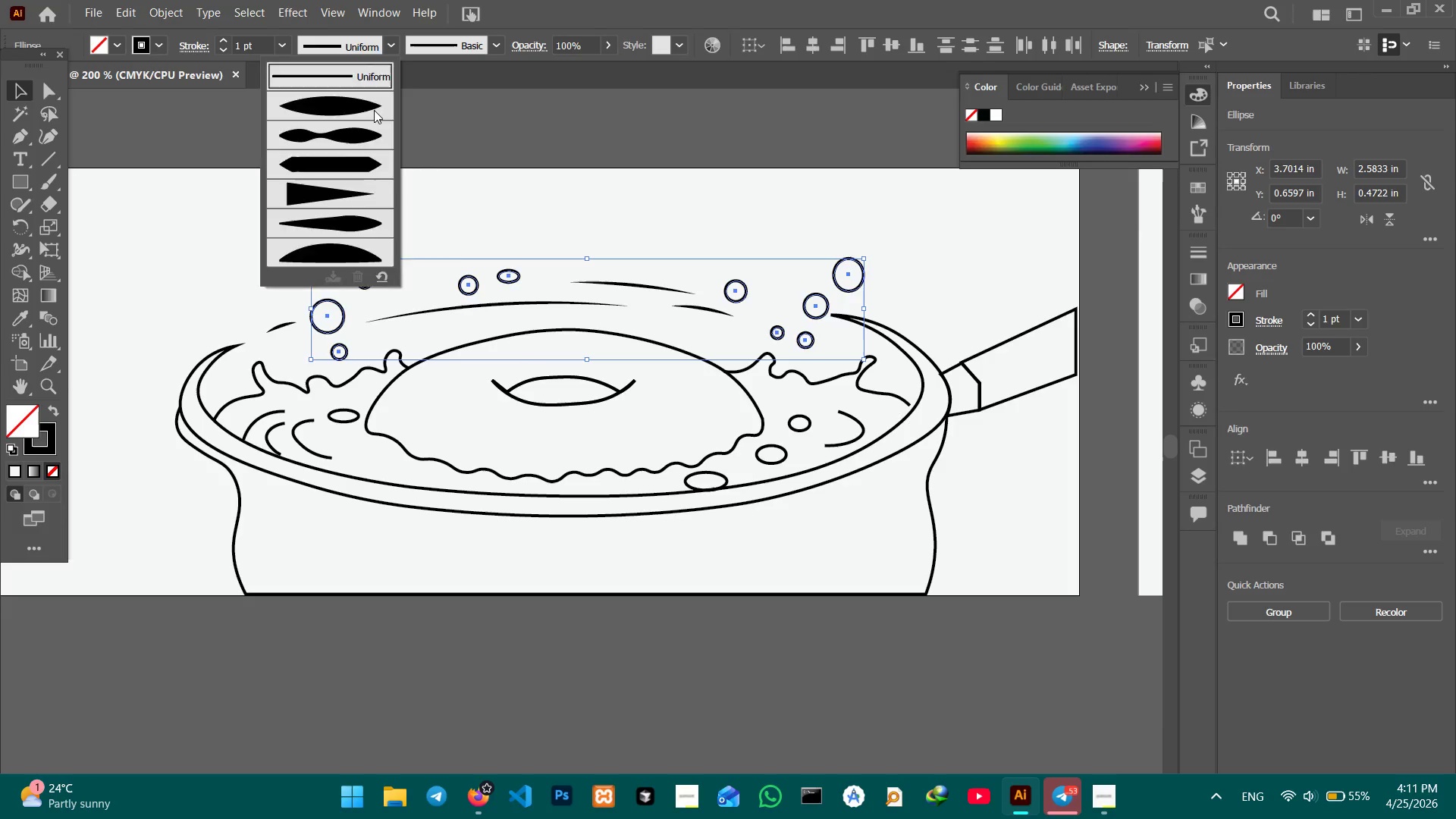 
left_click([373, 111])
 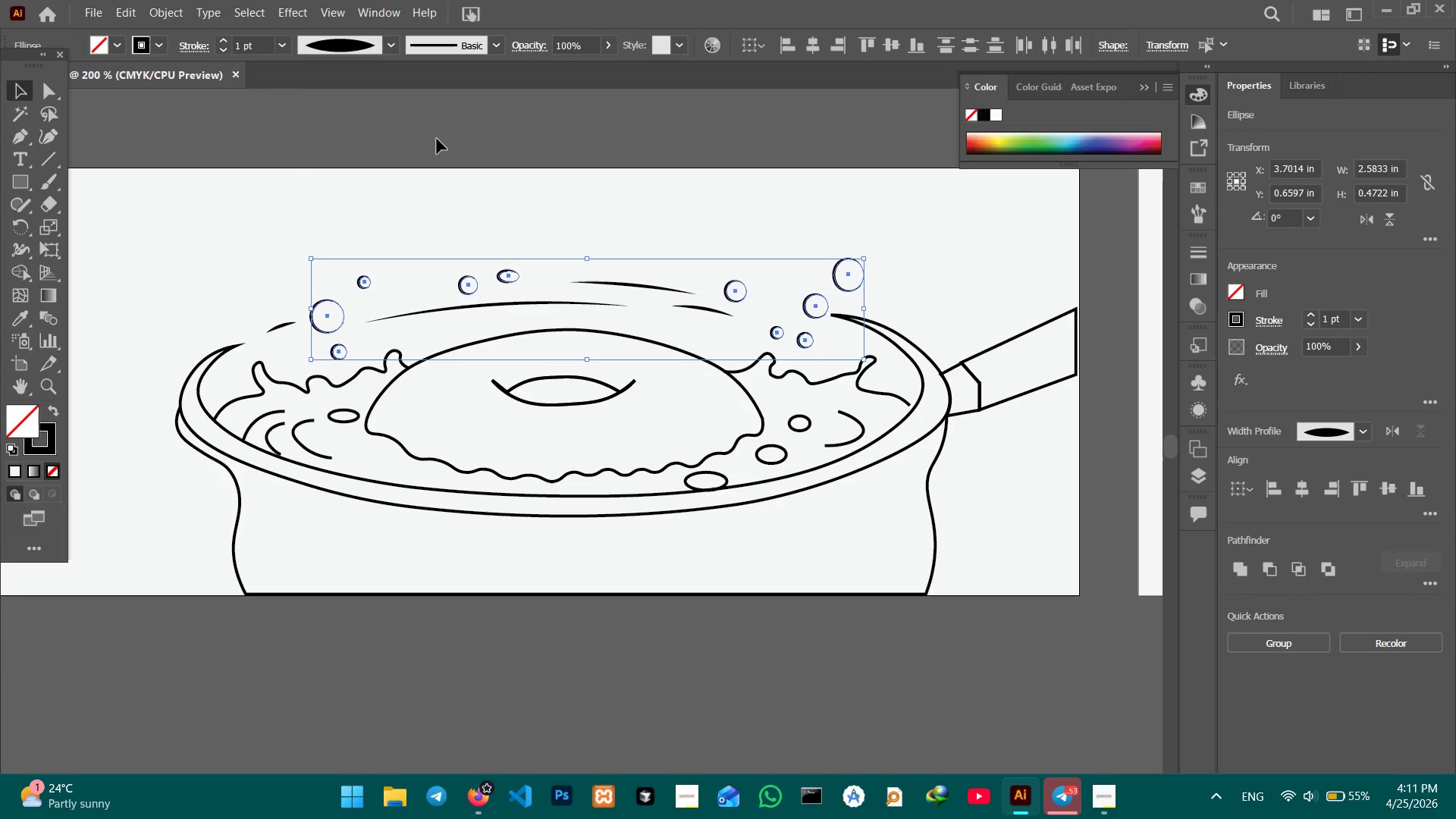 
left_click([441, 140])
 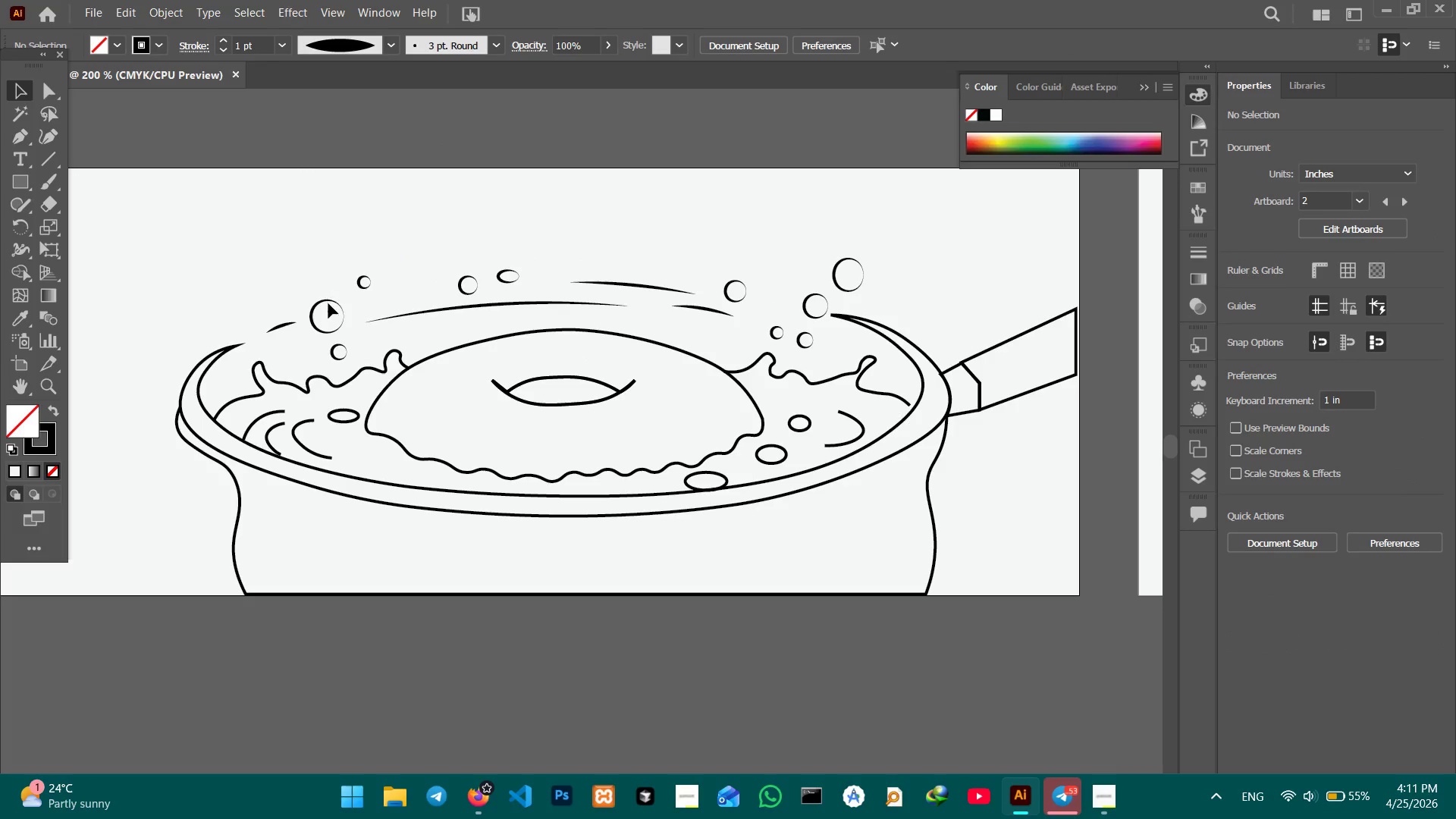 
left_click([353, 420])
 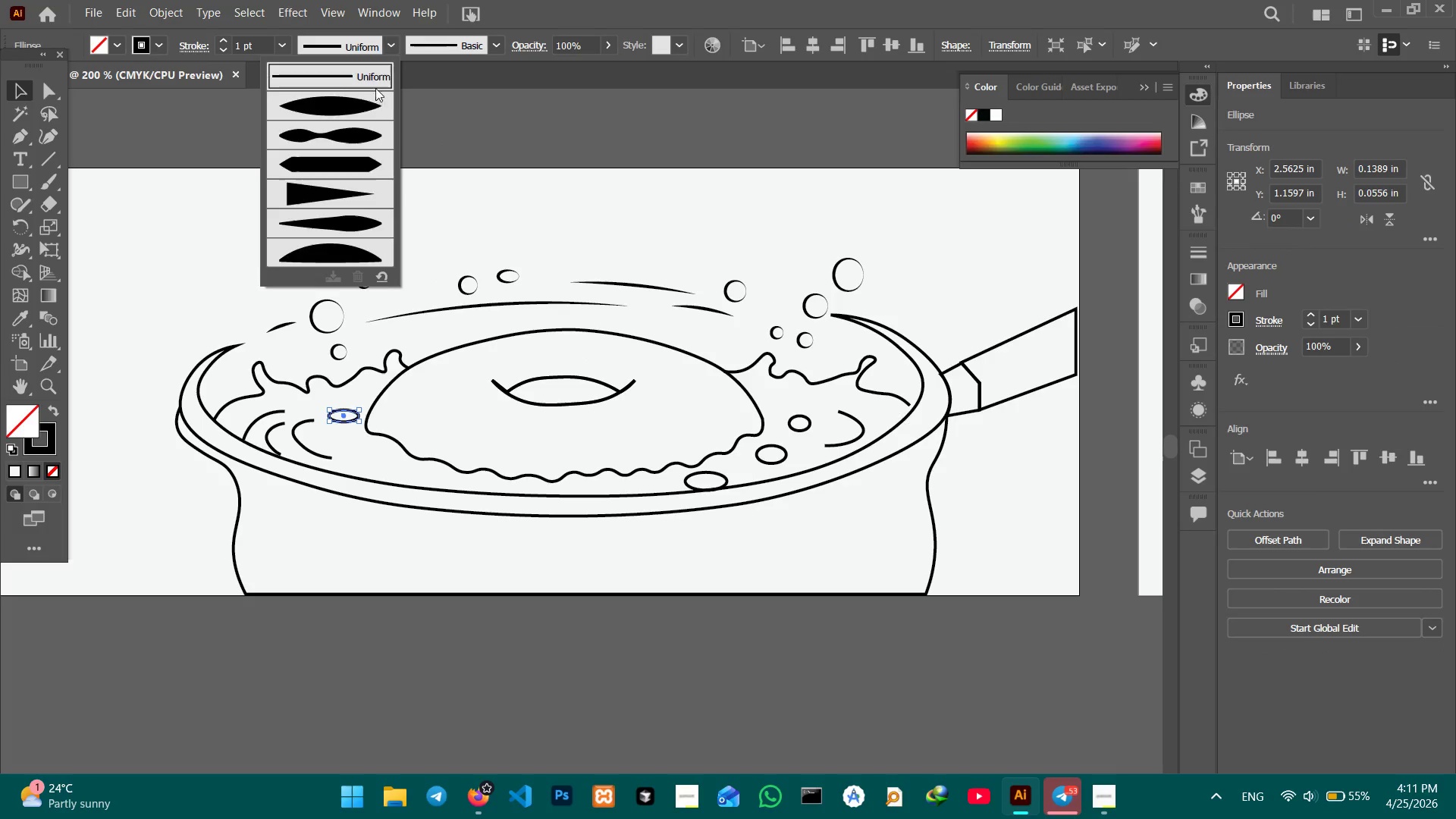 
double_click([370, 97])
 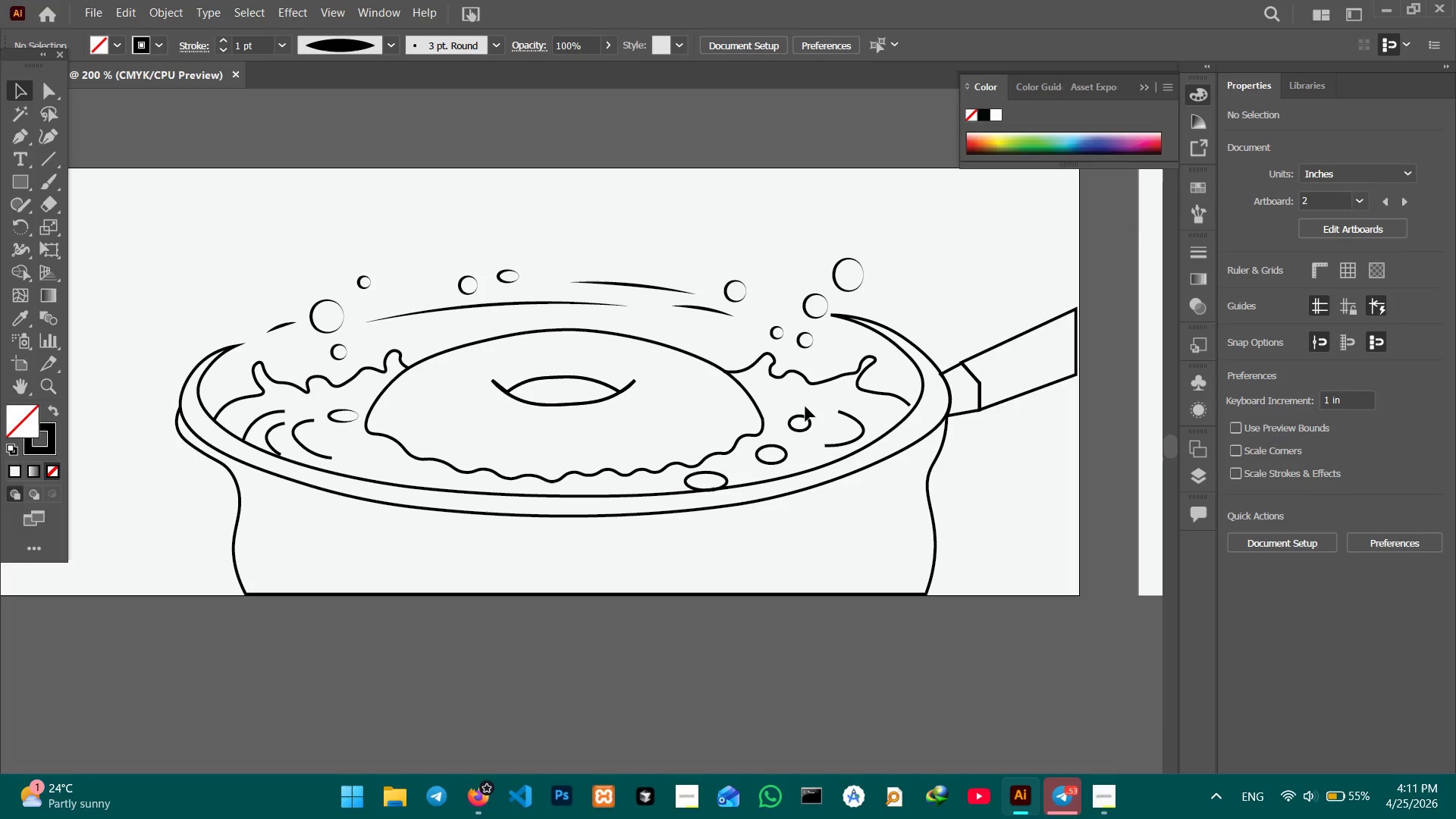 
left_click([808, 425])
 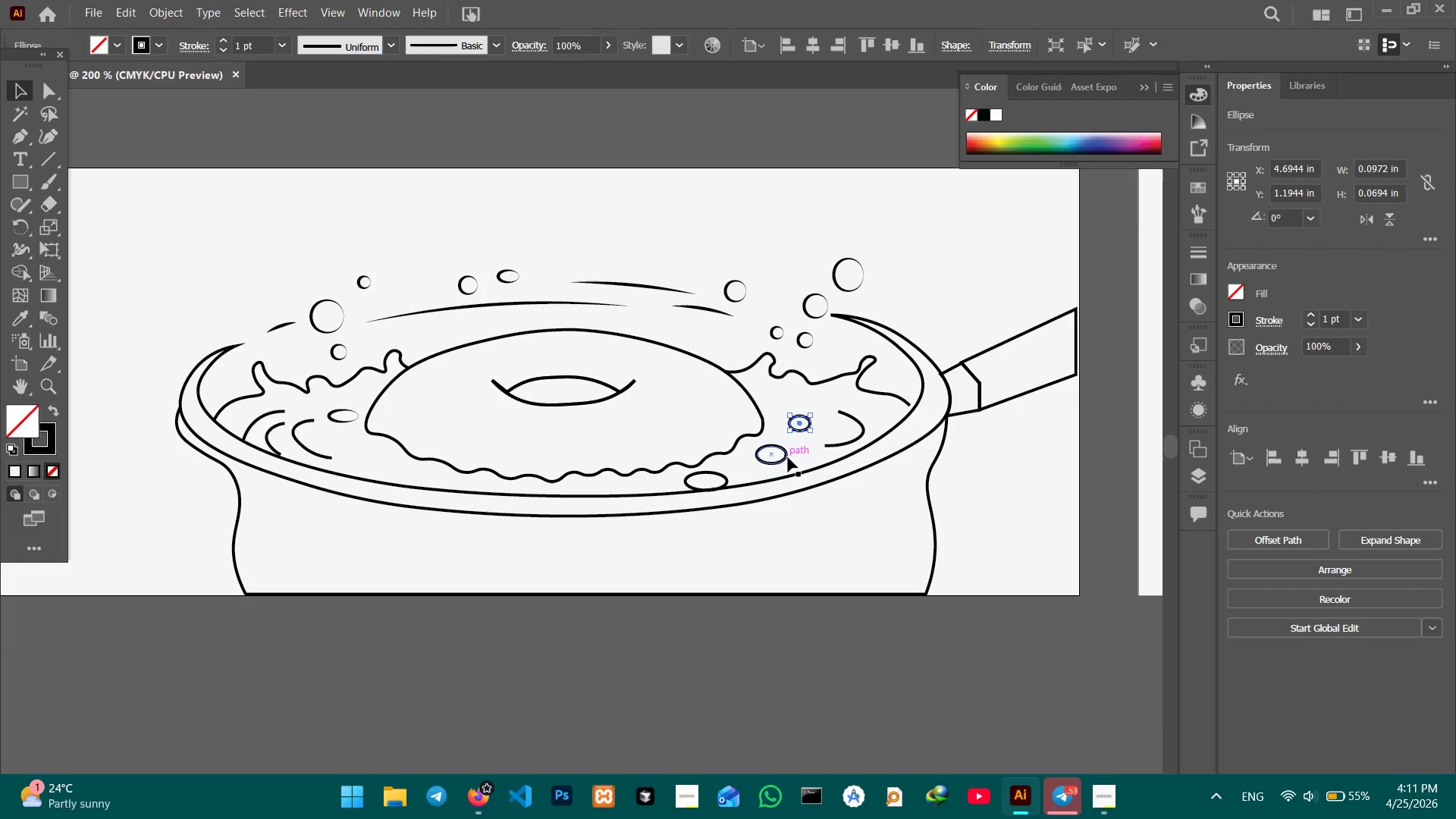 
hold_key(key=ShiftLeft, duration=2.02)
left_click([788, 457])
 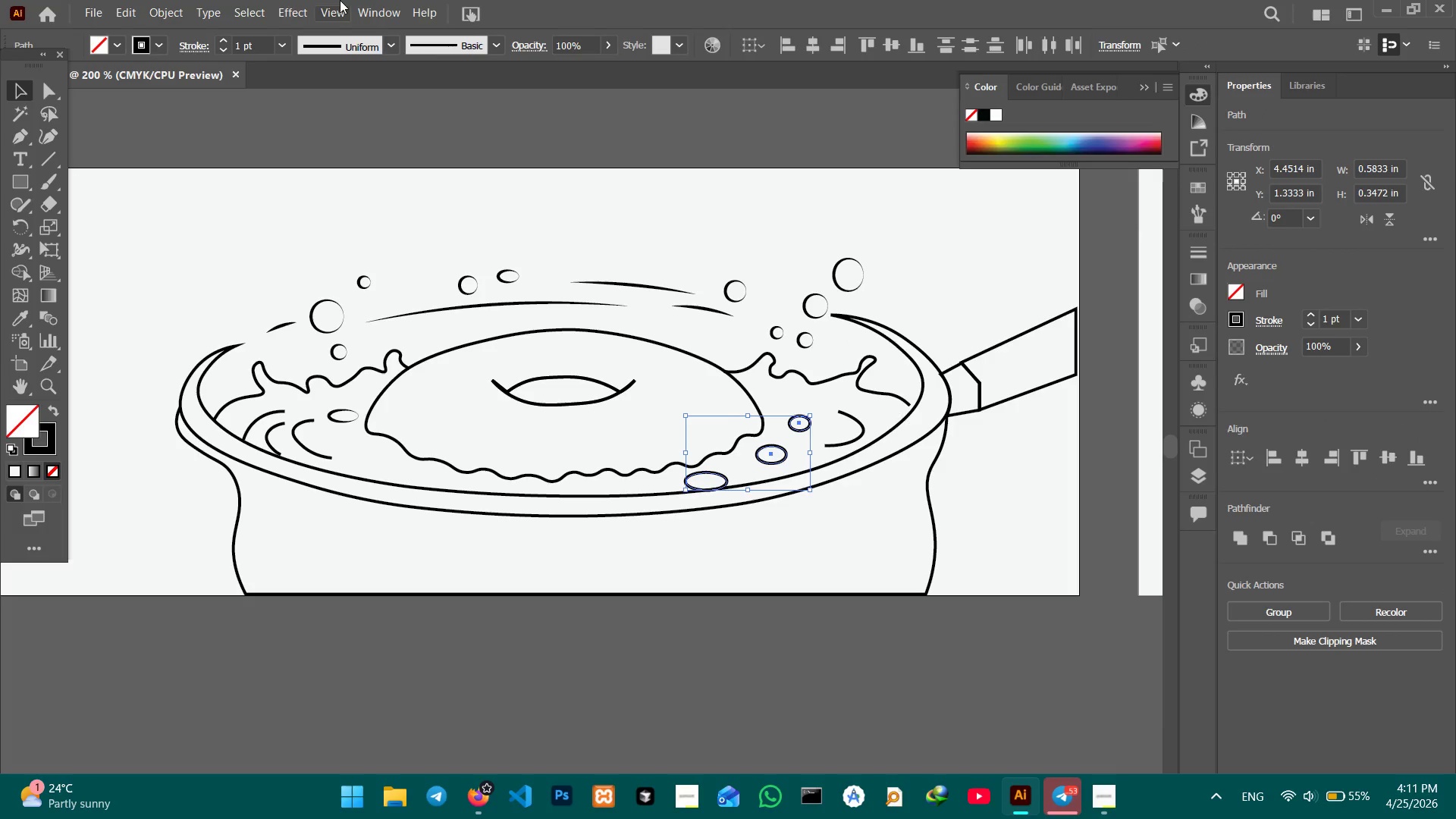 
left_click([394, 52])
 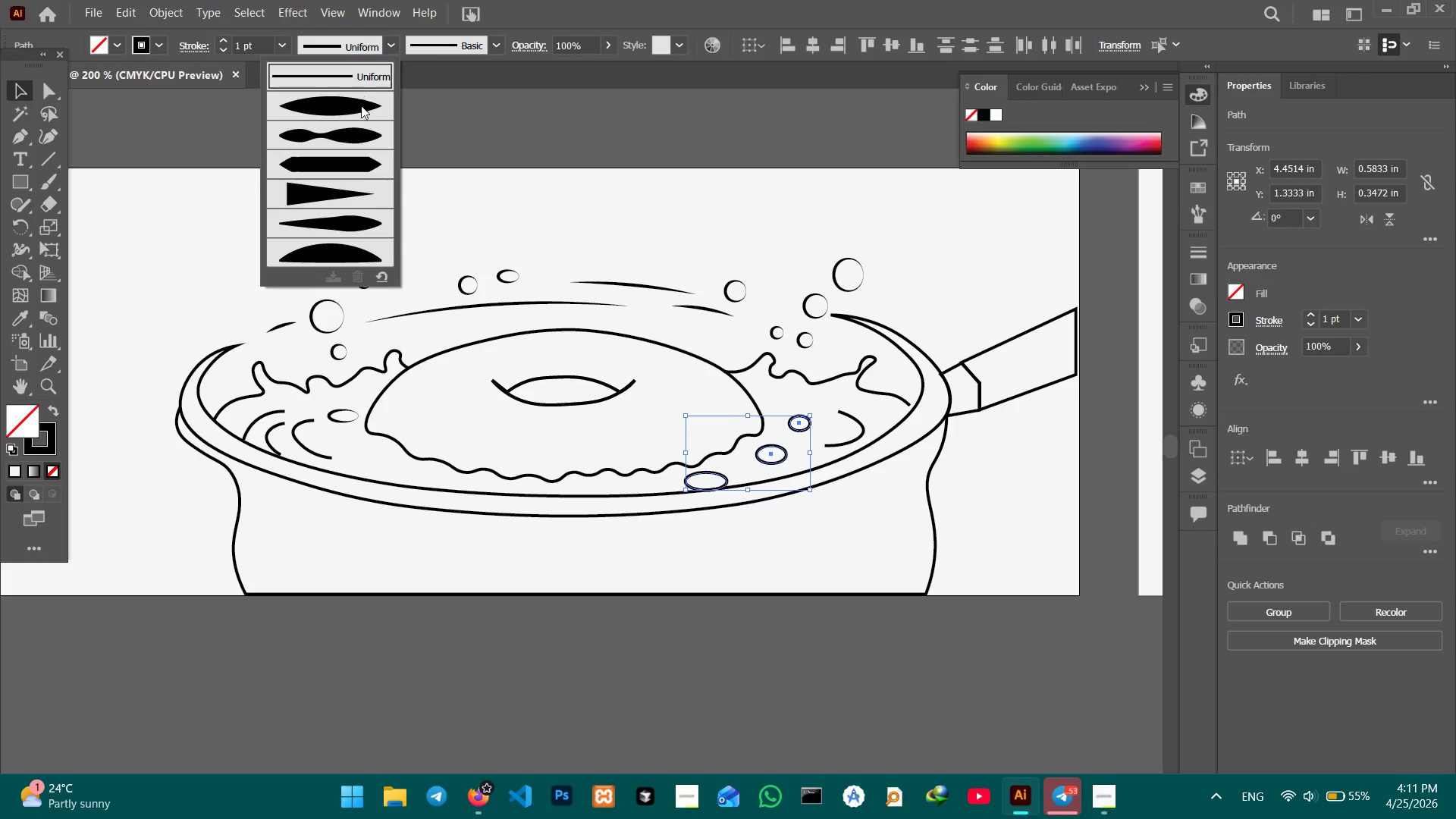 
left_click([361, 105])
 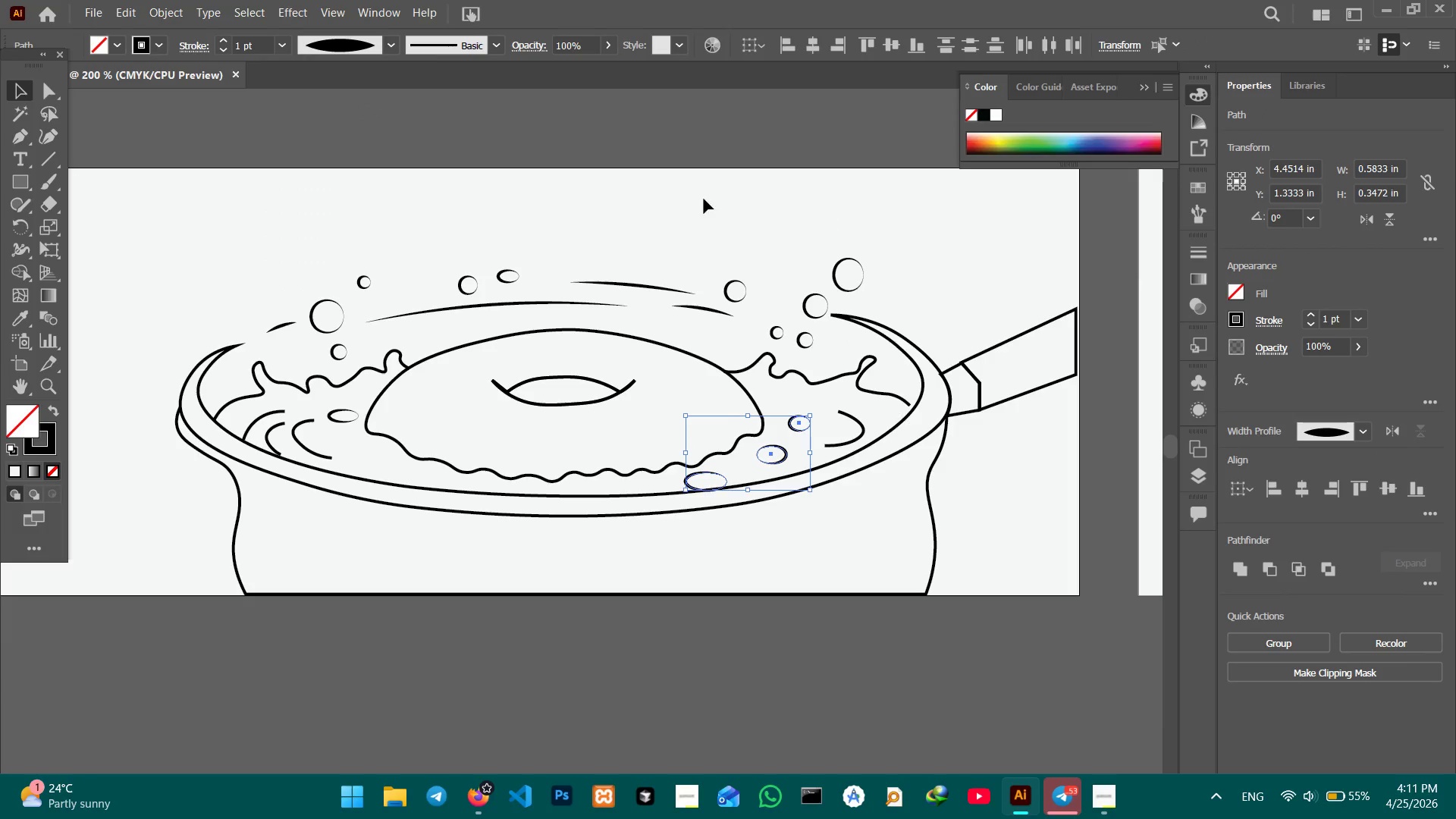 
left_click([704, 166])
 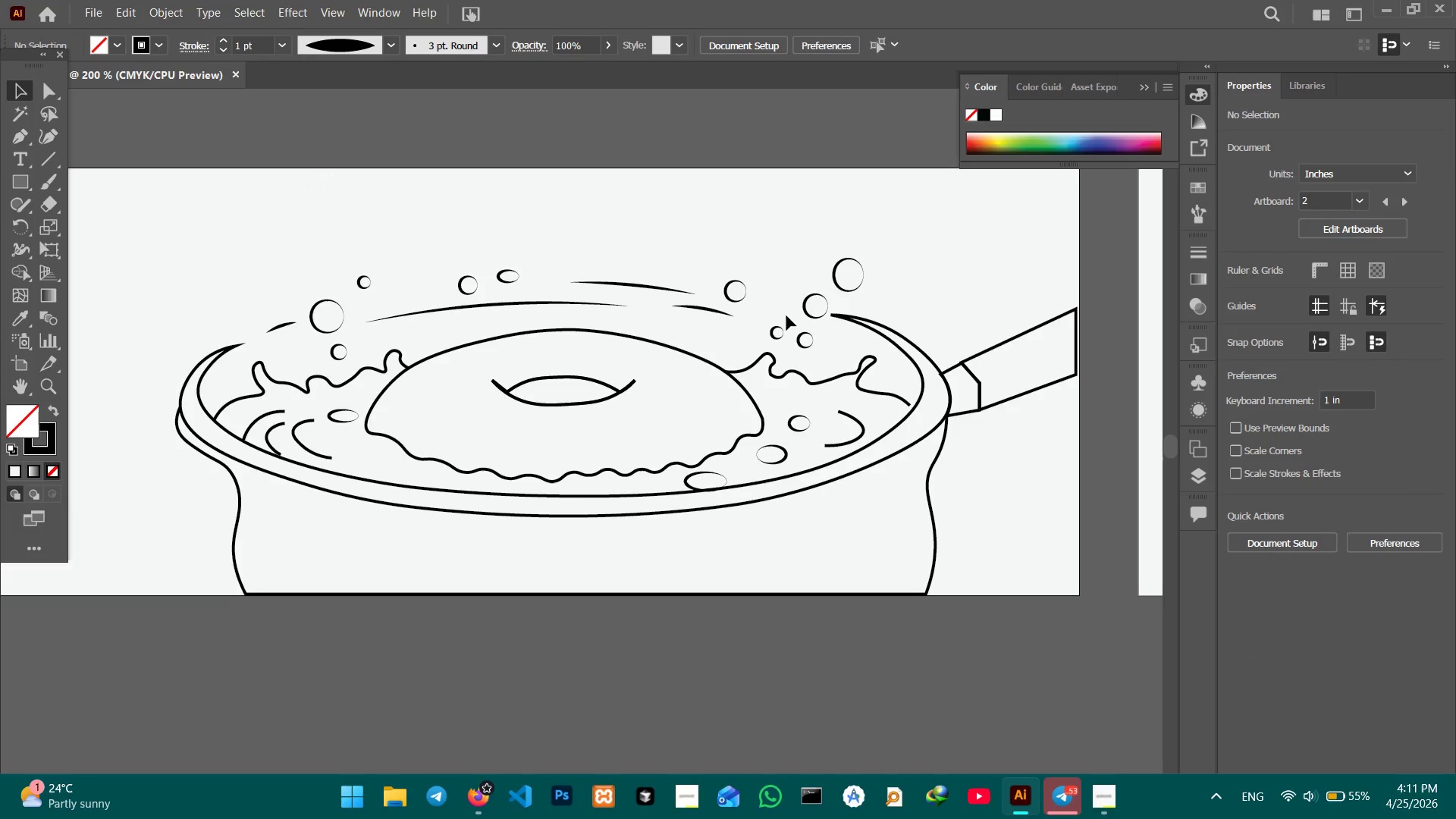 
scroll: coordinate [786, 316], scroll_direction: down, amount: 2.0
 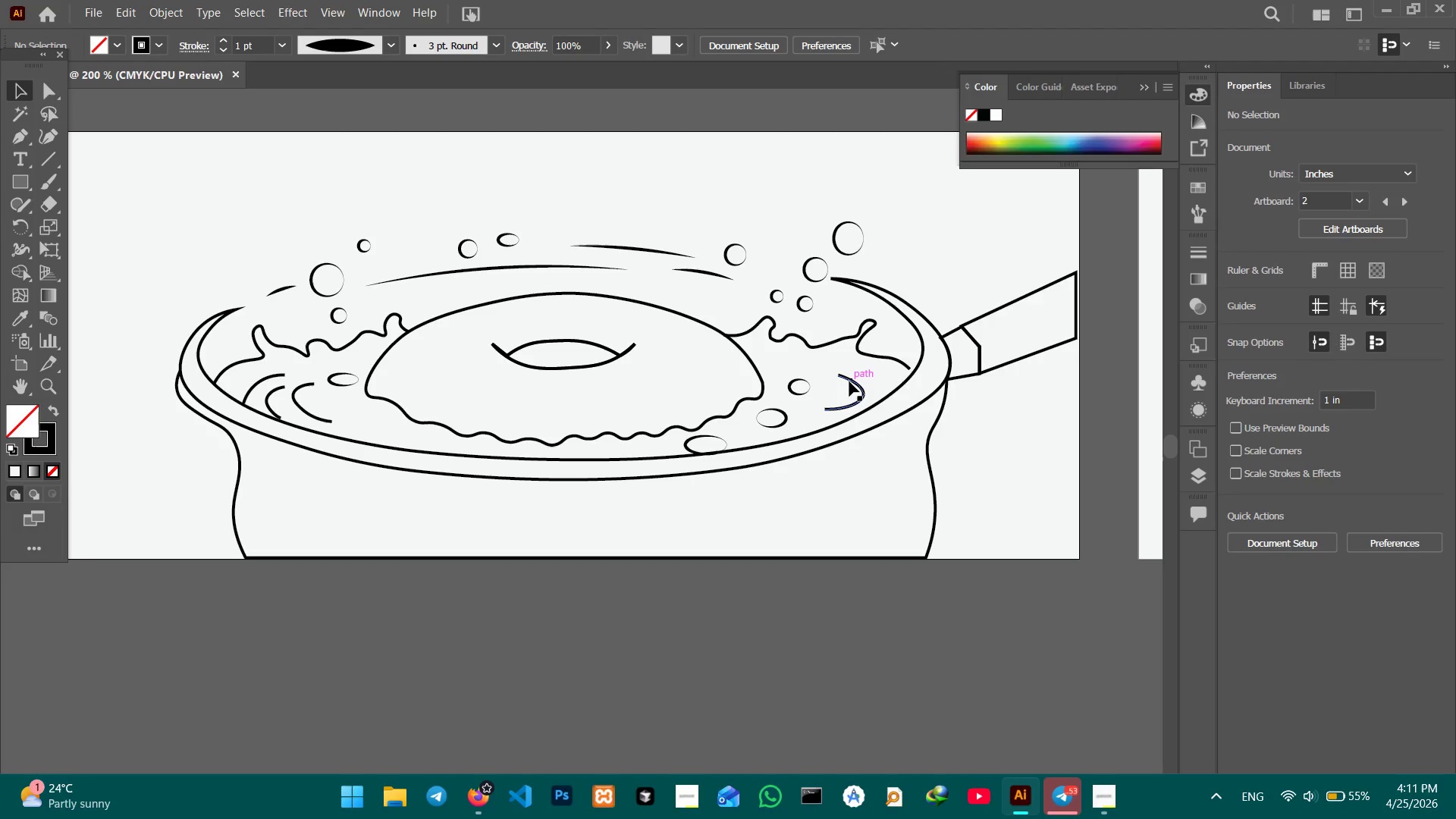 
left_click([849, 381])
 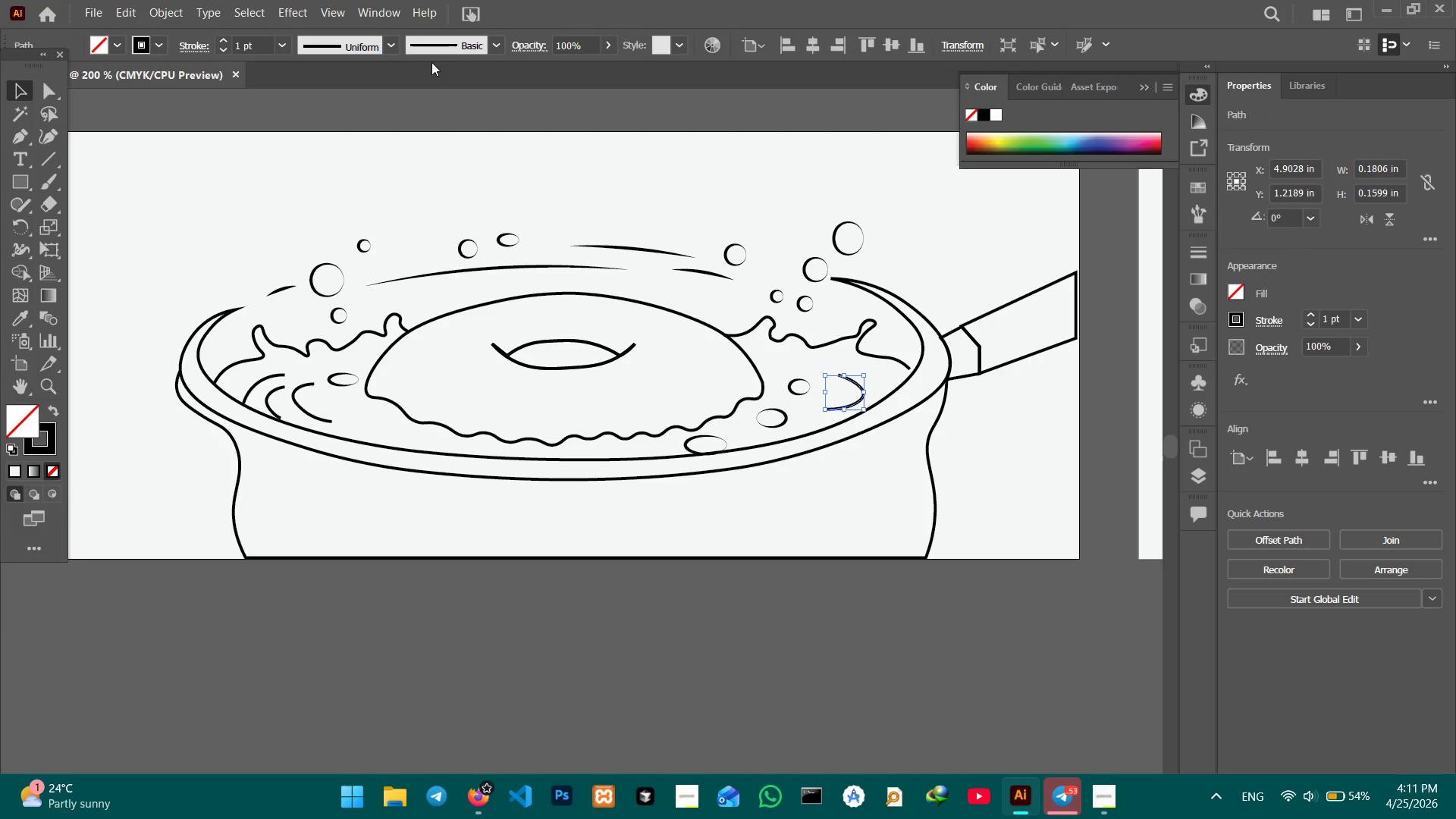 
left_click([390, 46])
 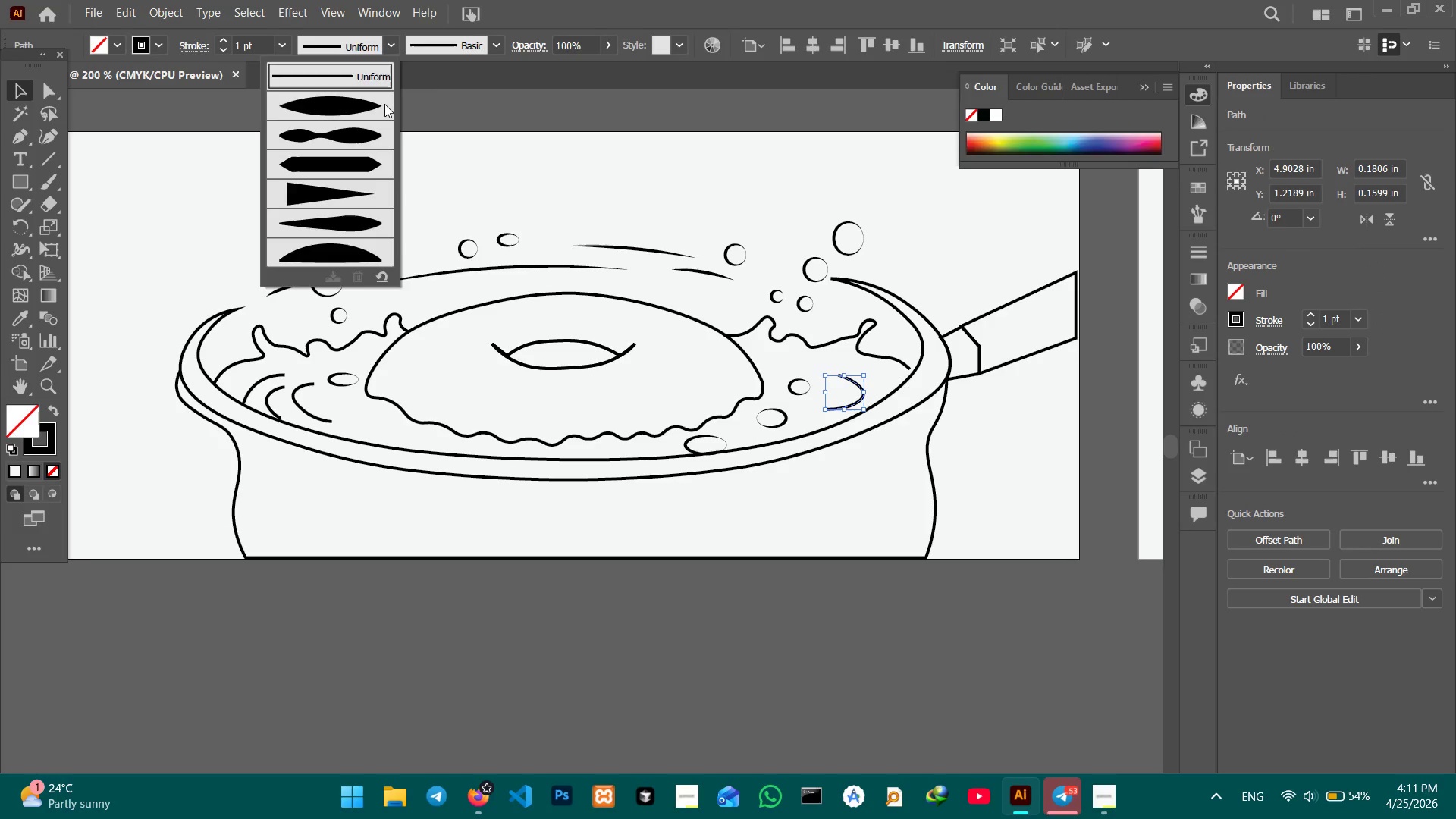 
left_click([383, 104])
 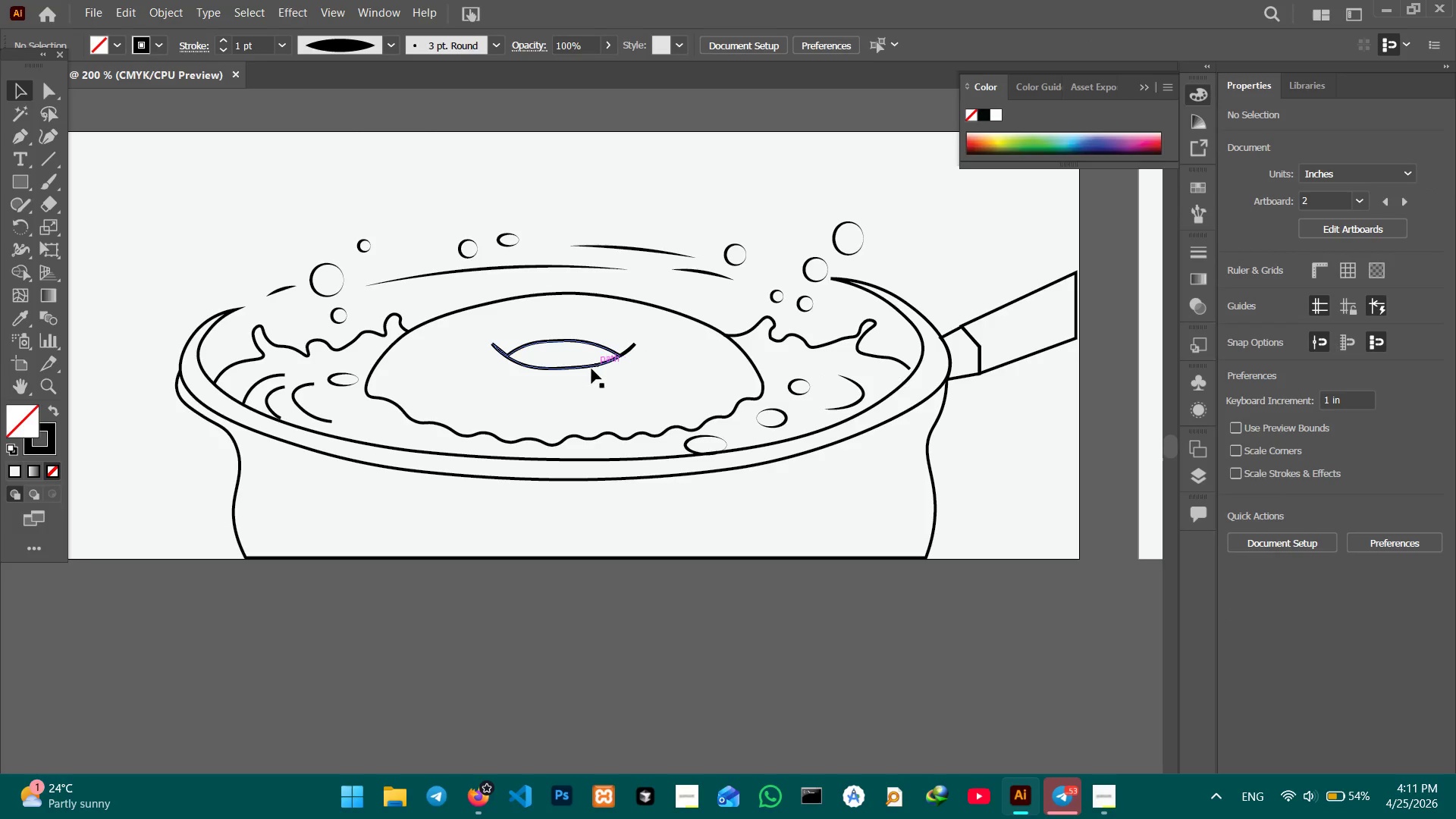 
left_click([588, 369])
 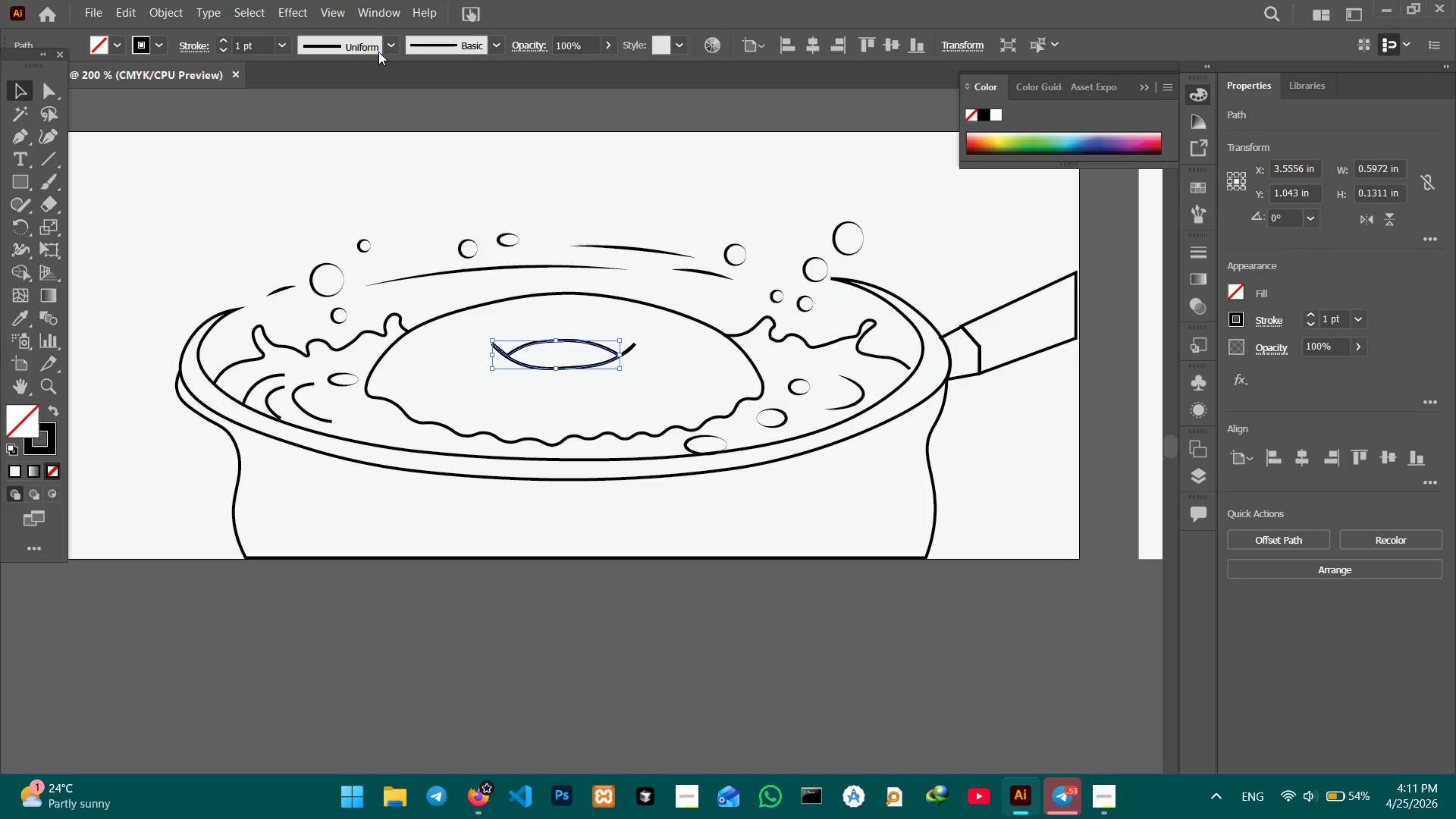 
left_click([387, 50])
 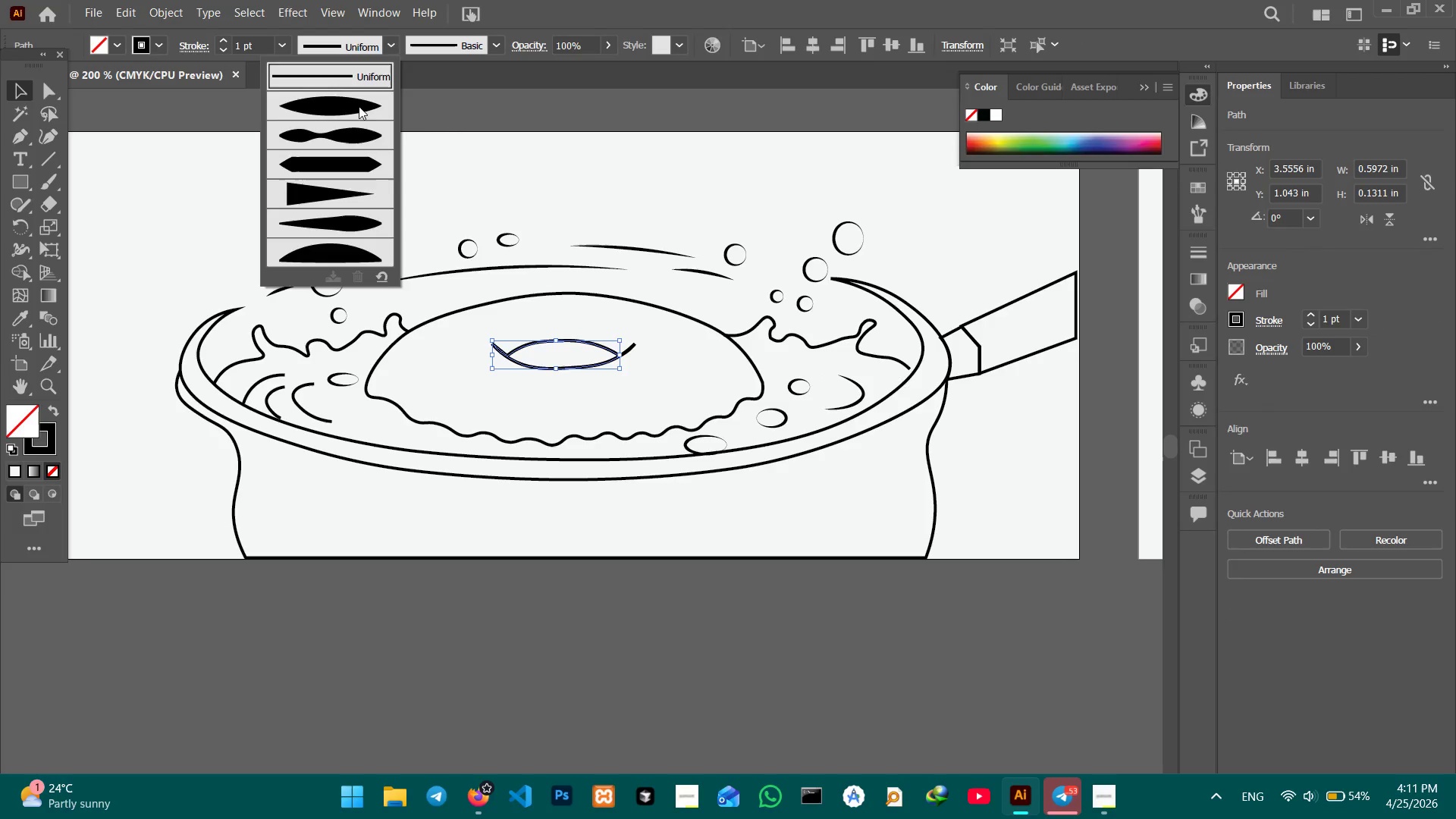 
double_click([359, 106])
 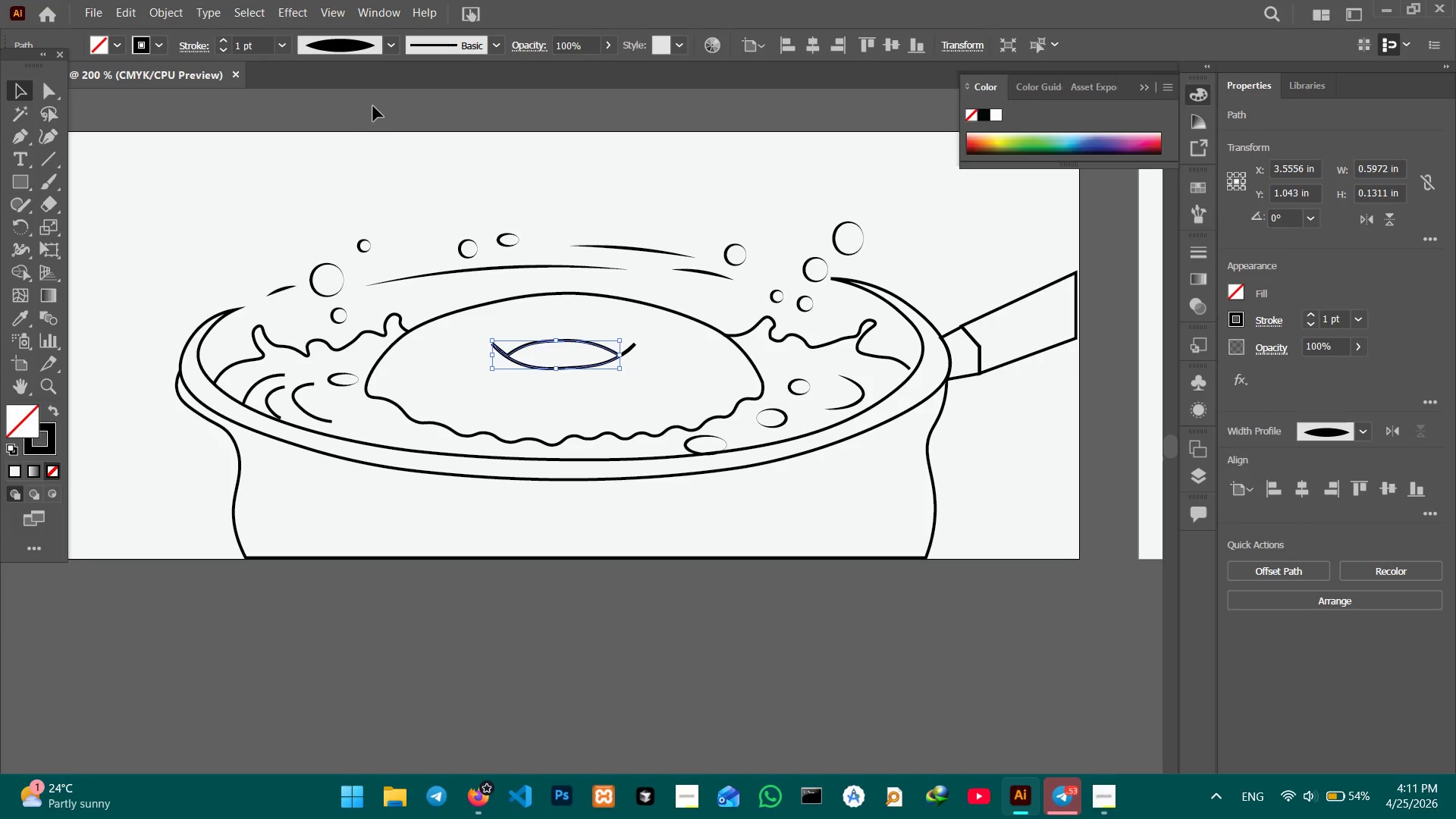 
left_click([373, 106])
 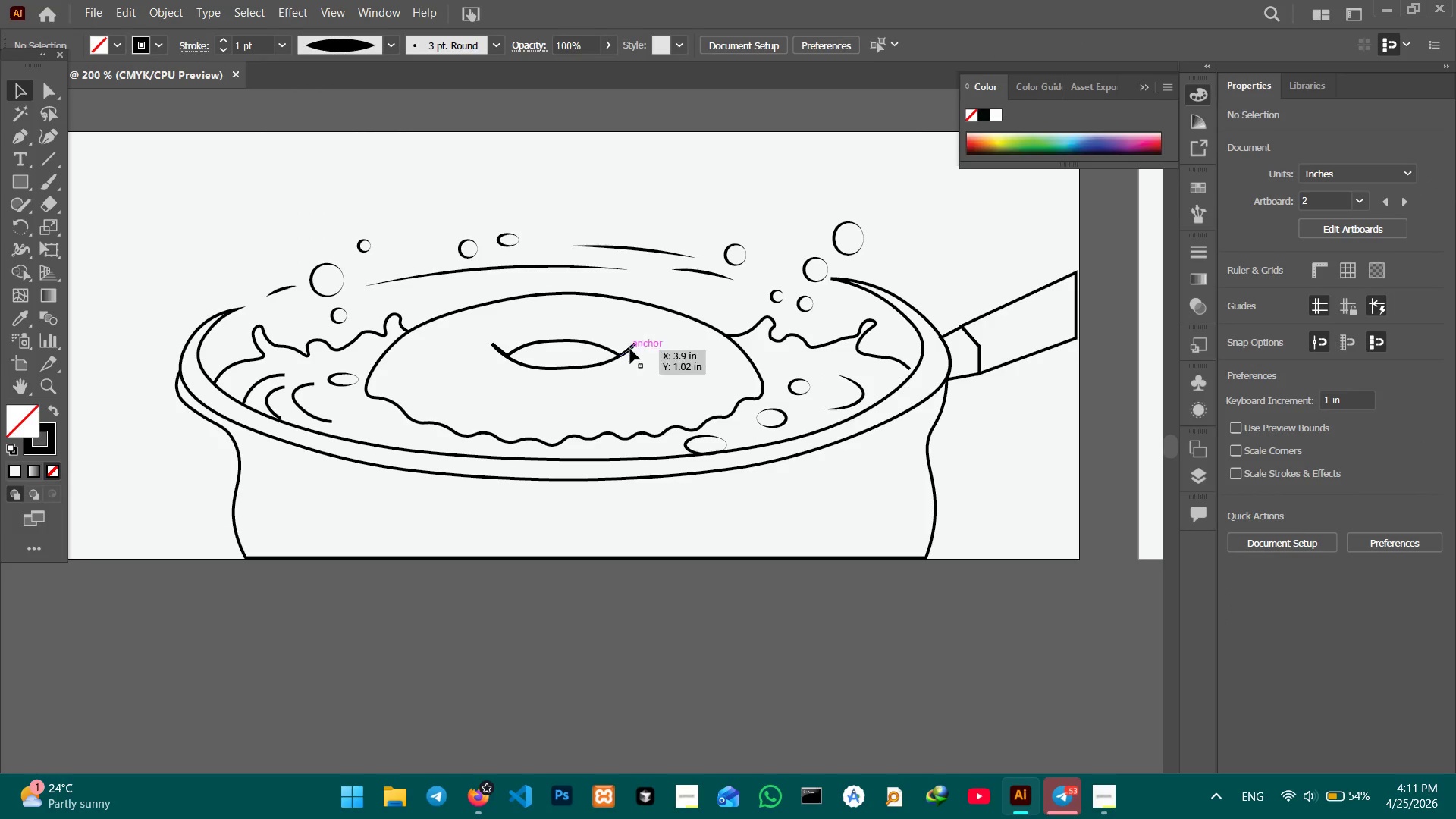 
left_click([630, 349])
 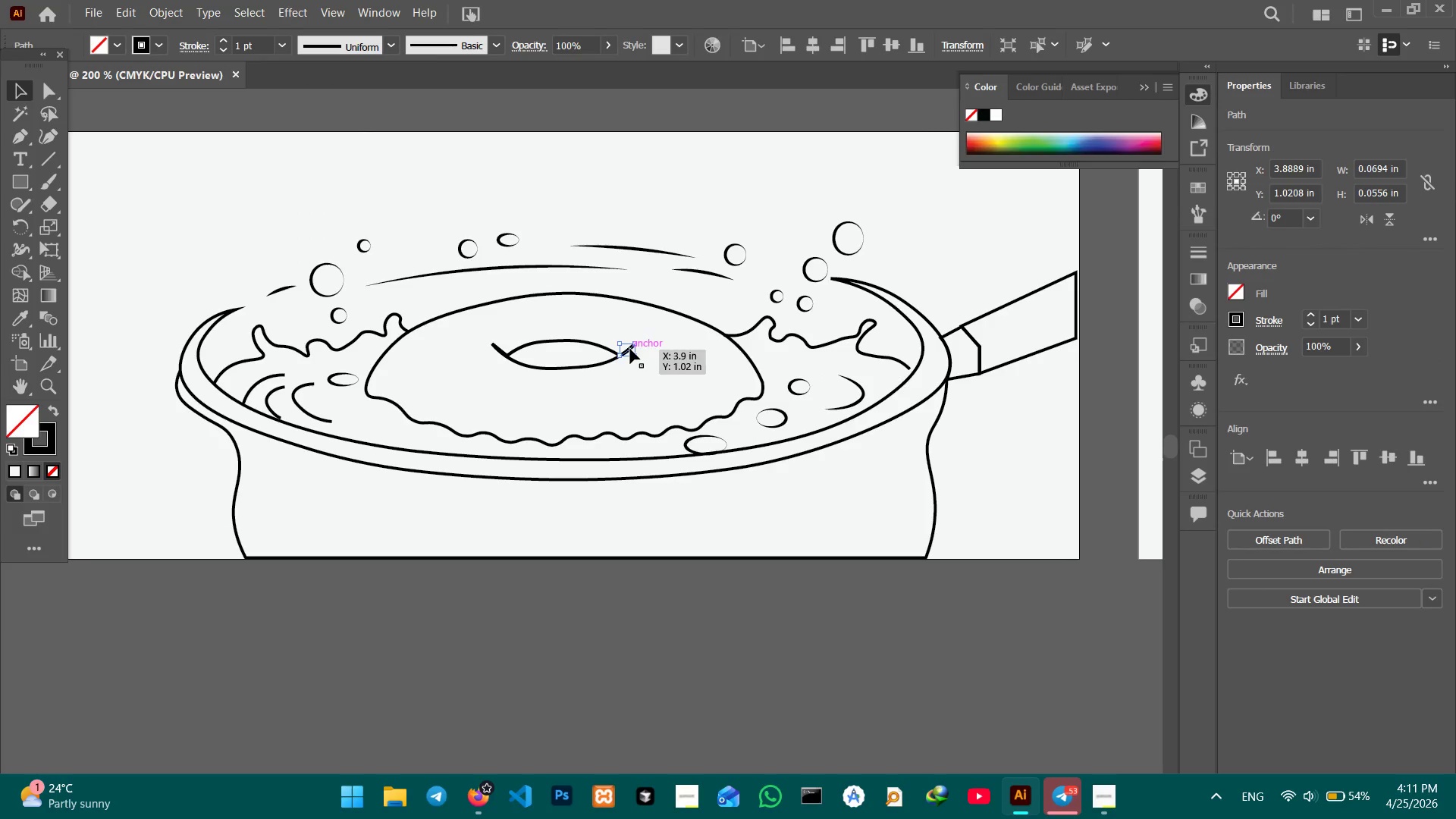 
key(Backspace)
 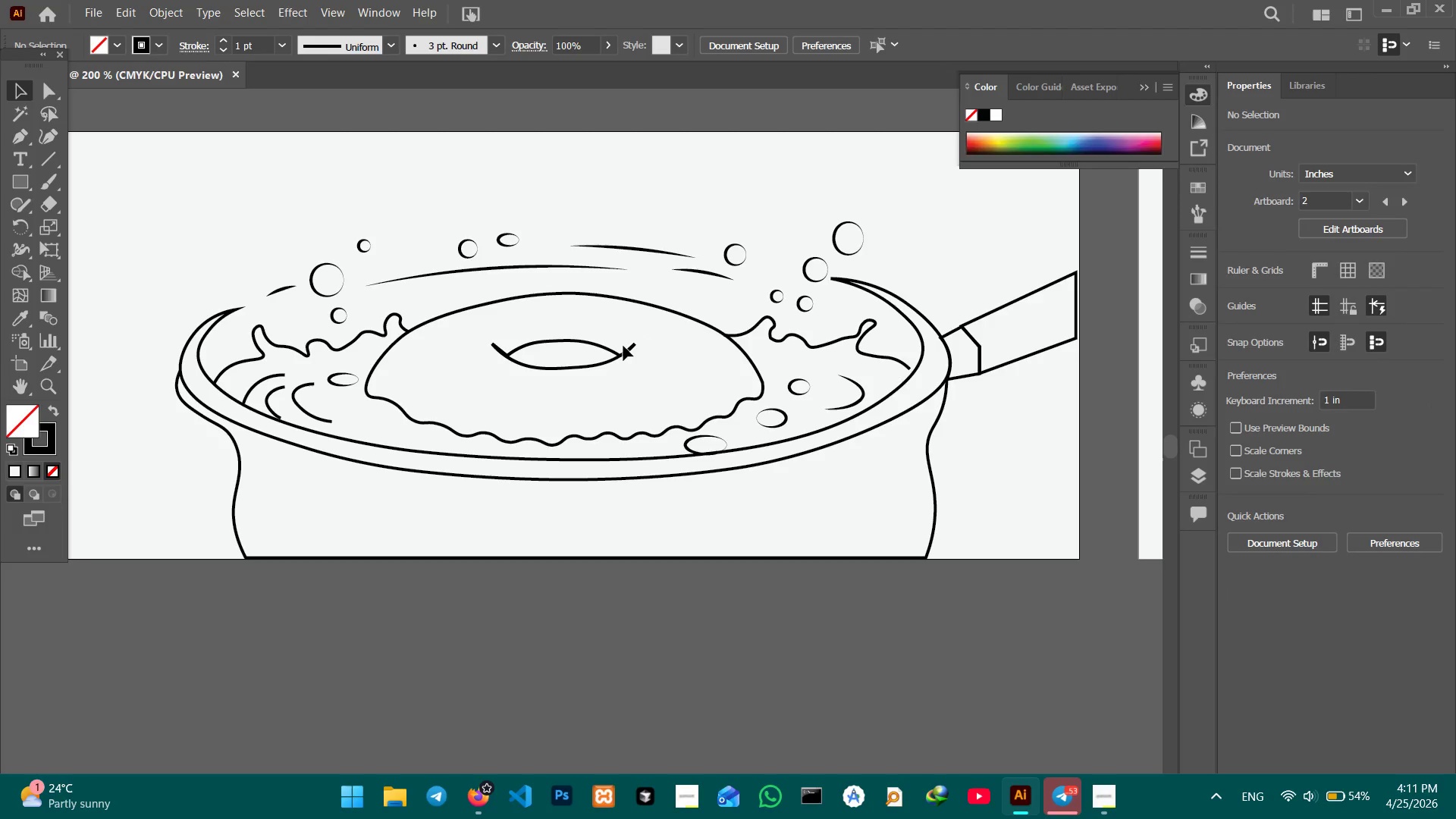 
left_click([625, 349])
 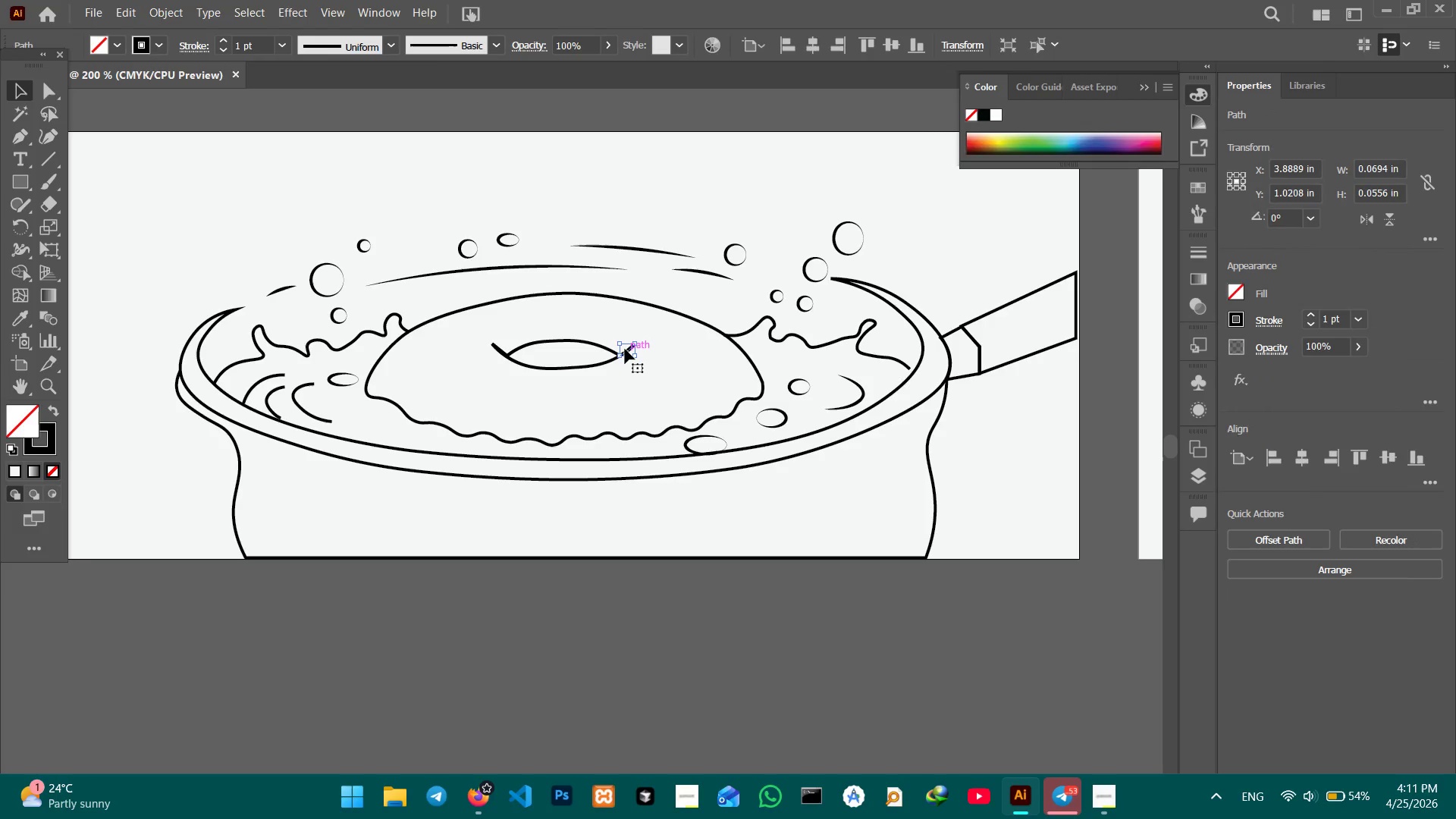 
key(Backspace)
 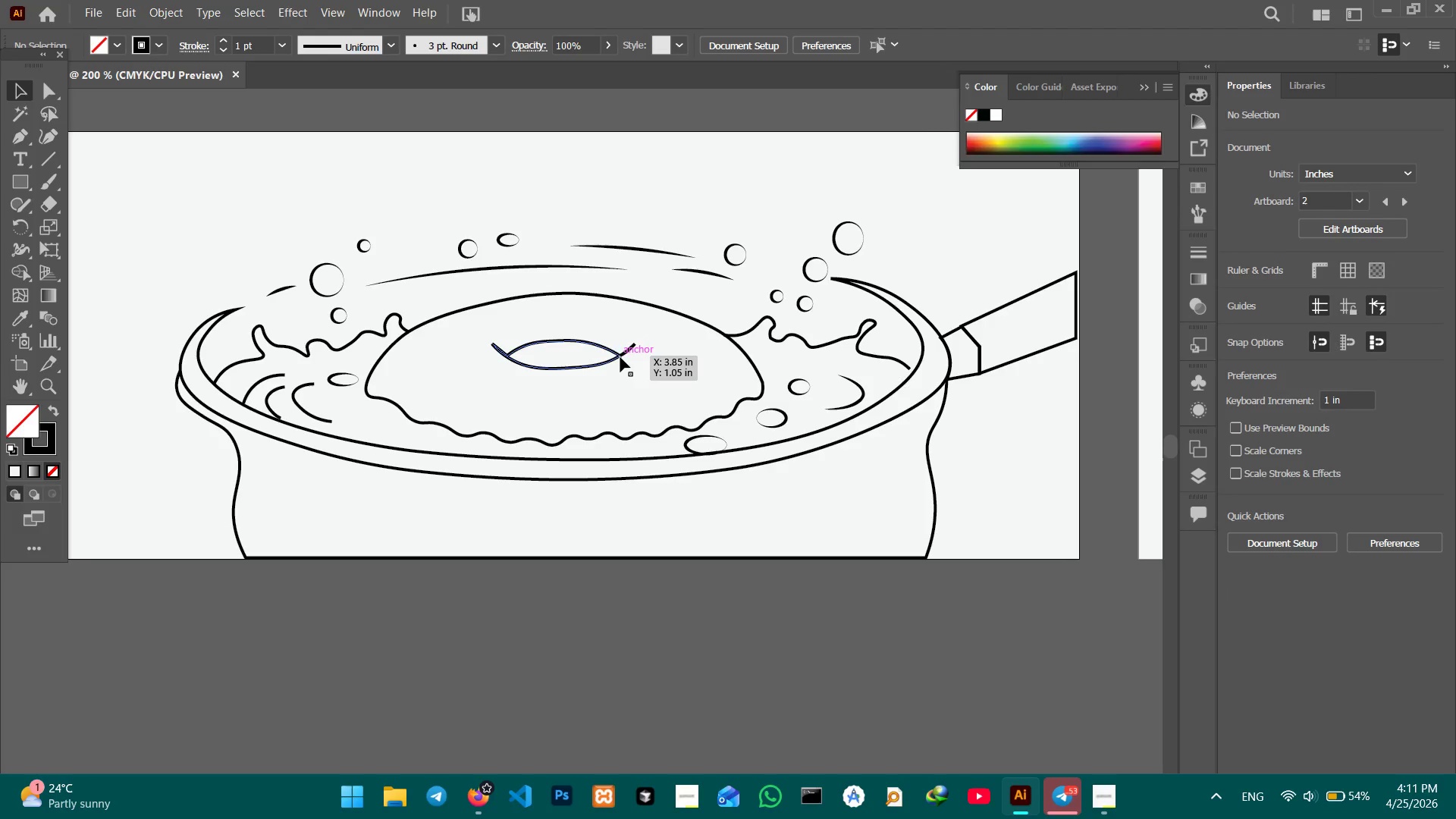 
left_click([620, 357])
 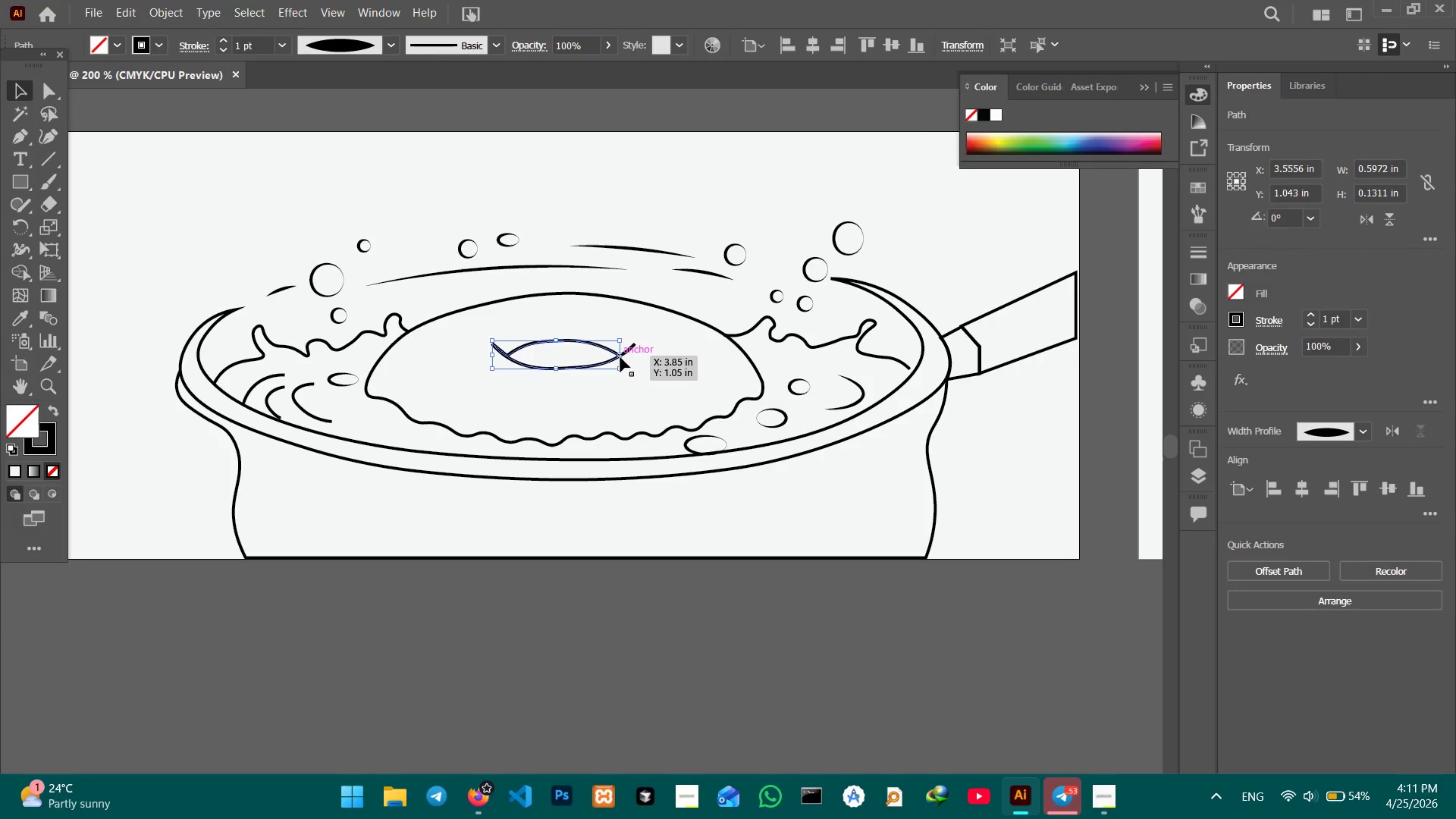 
key(Backspace)
 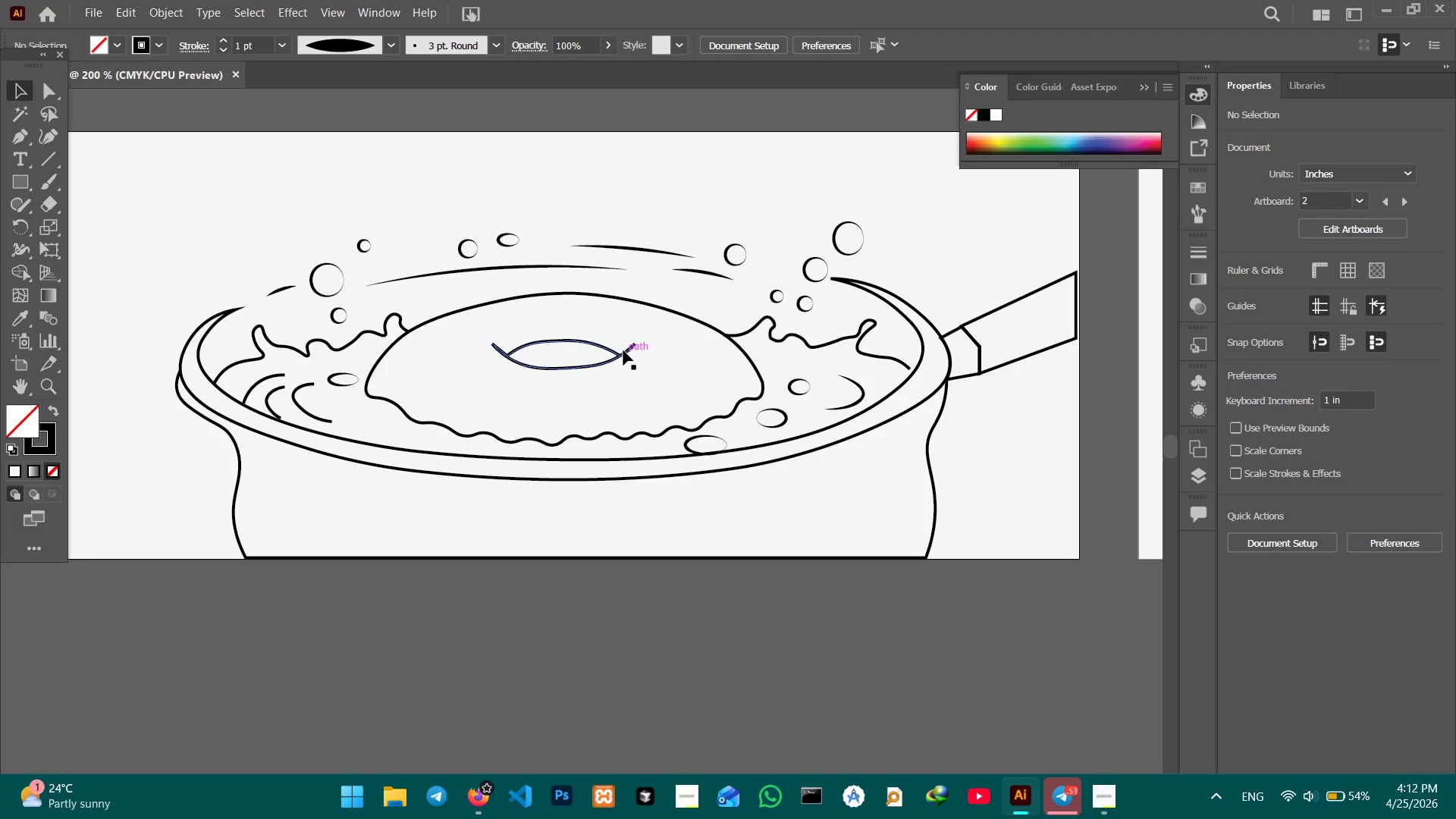 
left_click([623, 350])
 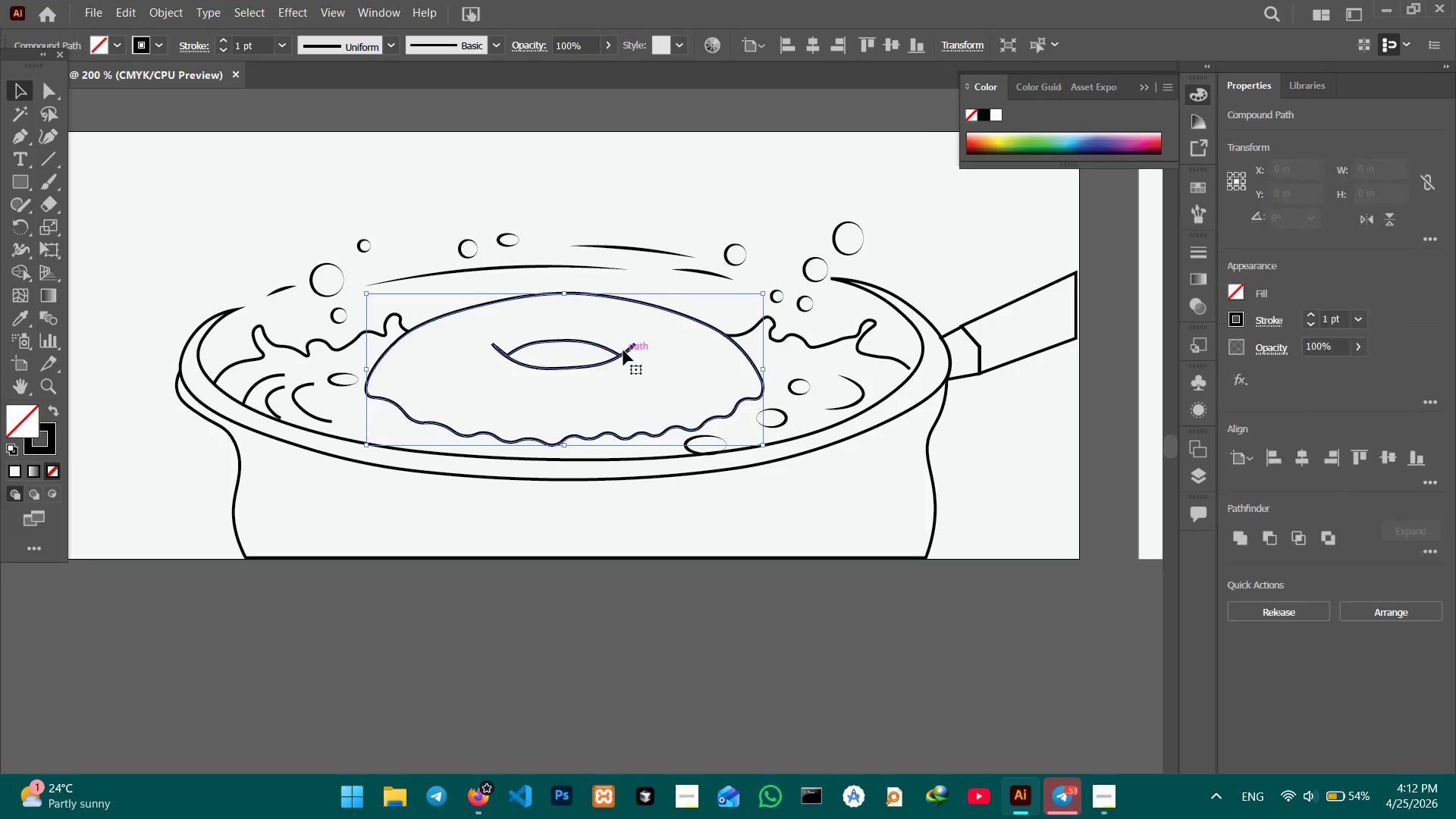 
key(Backspace)
 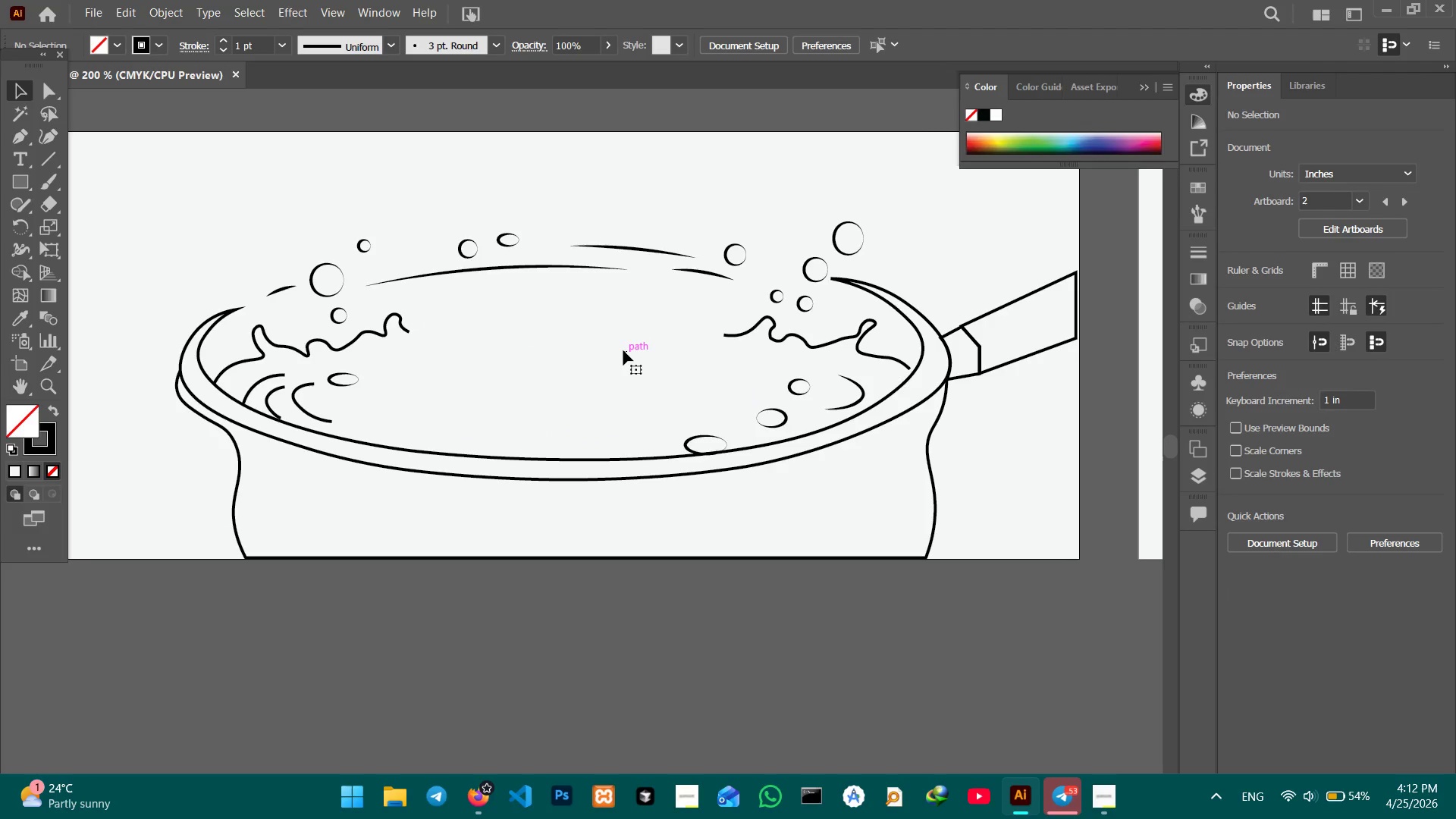 
key(Control+Z)
 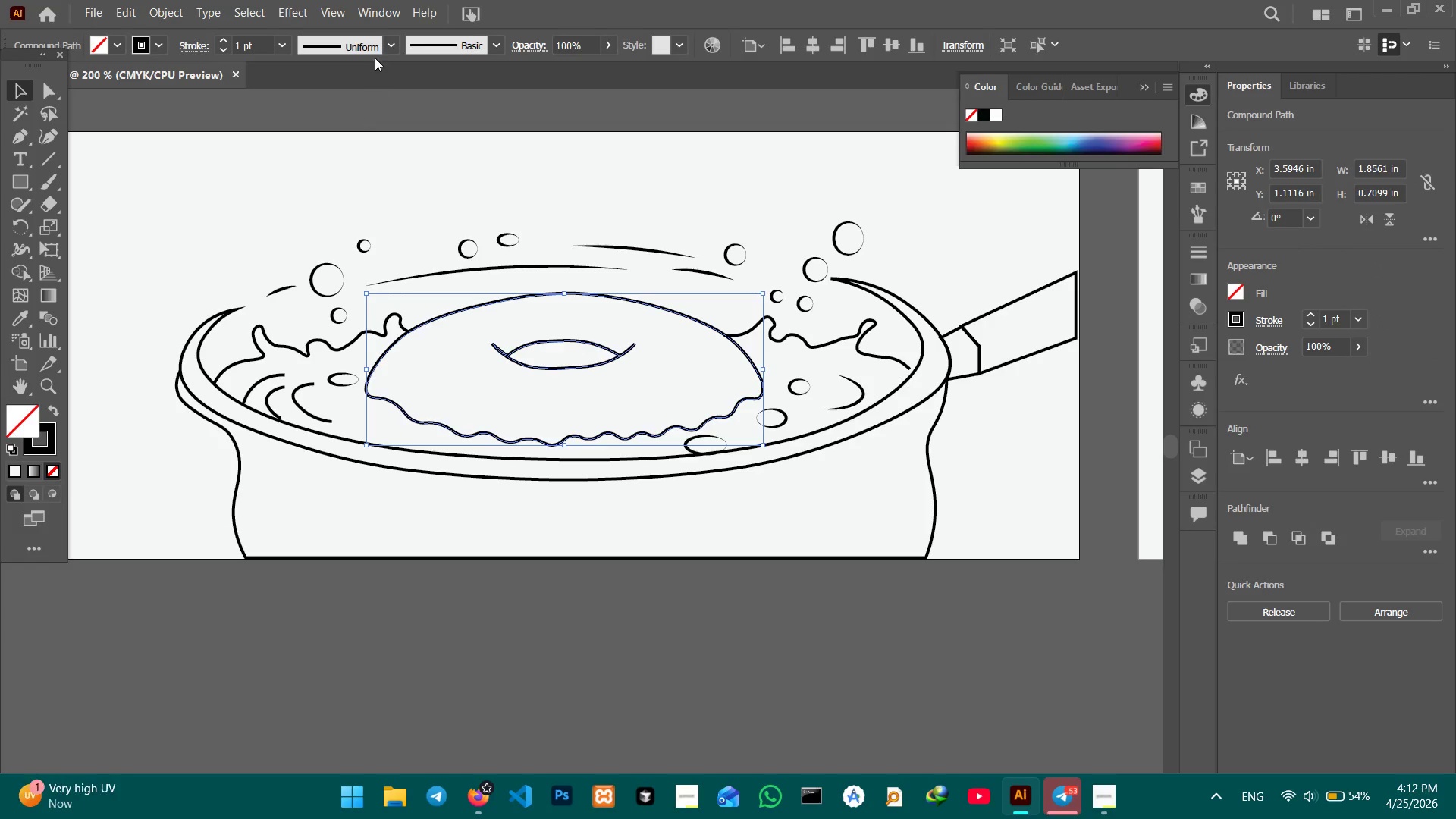 
left_click([385, 44])
 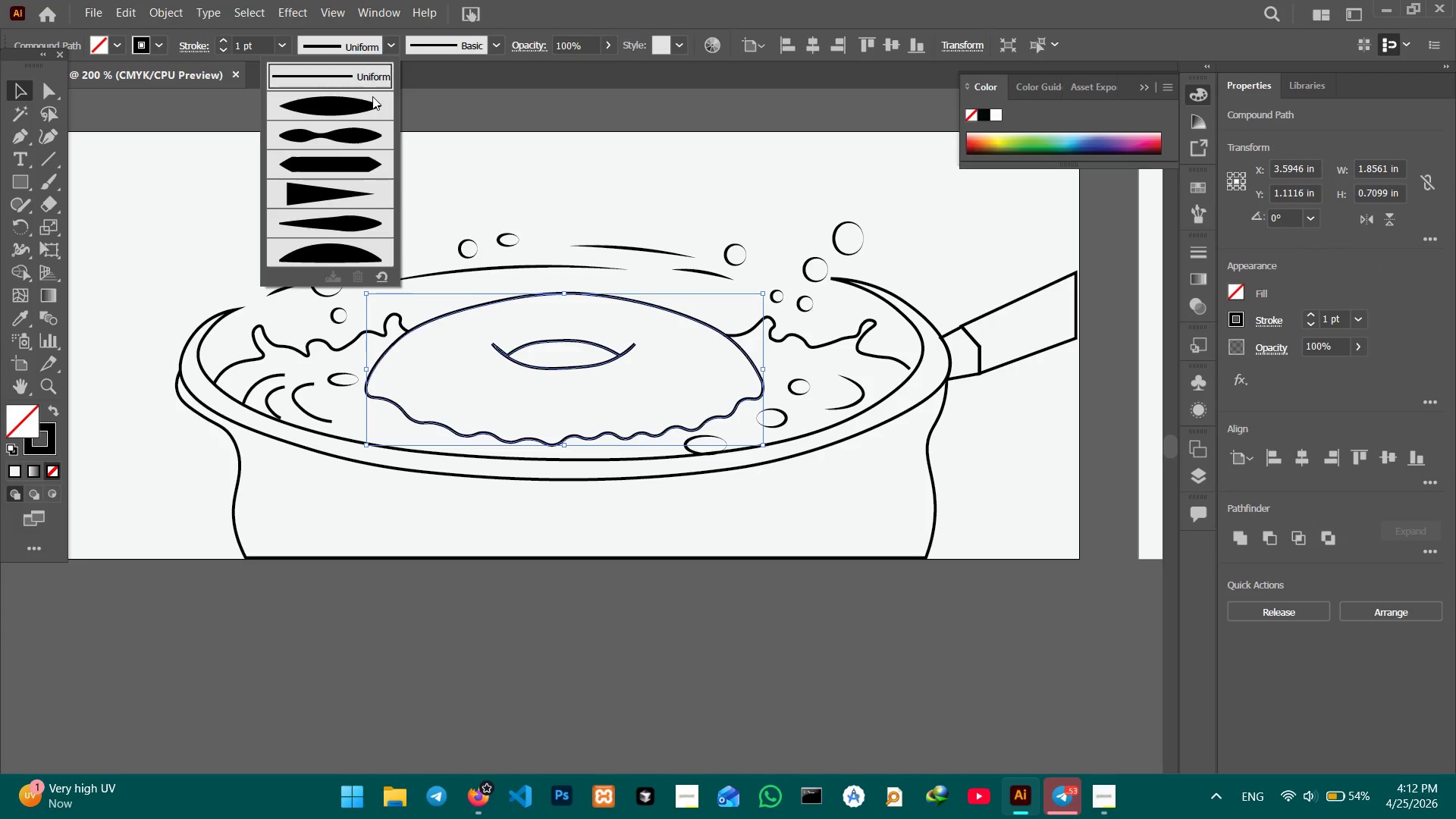 
left_click([372, 99])
 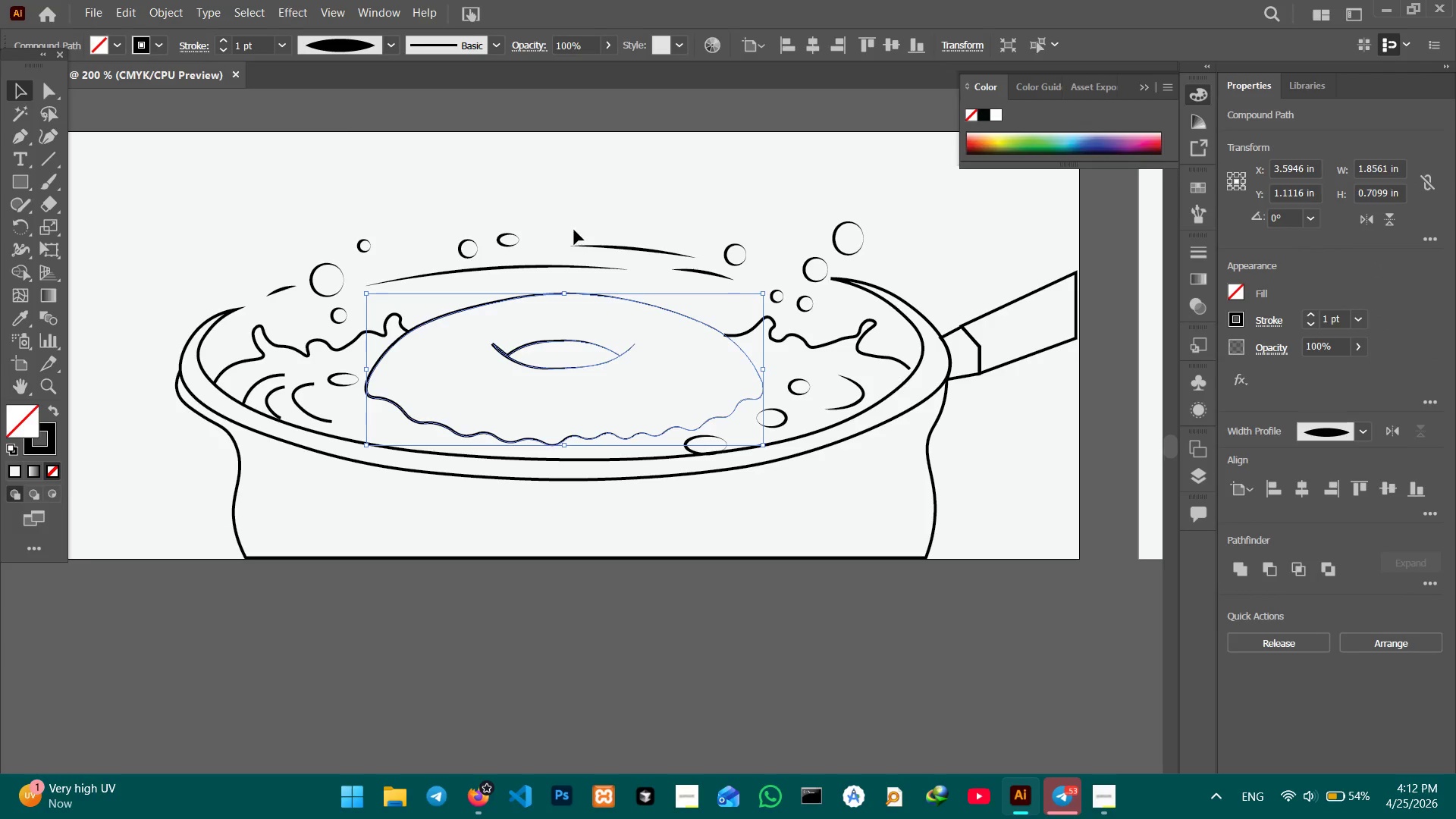 
key(Control+Z)
 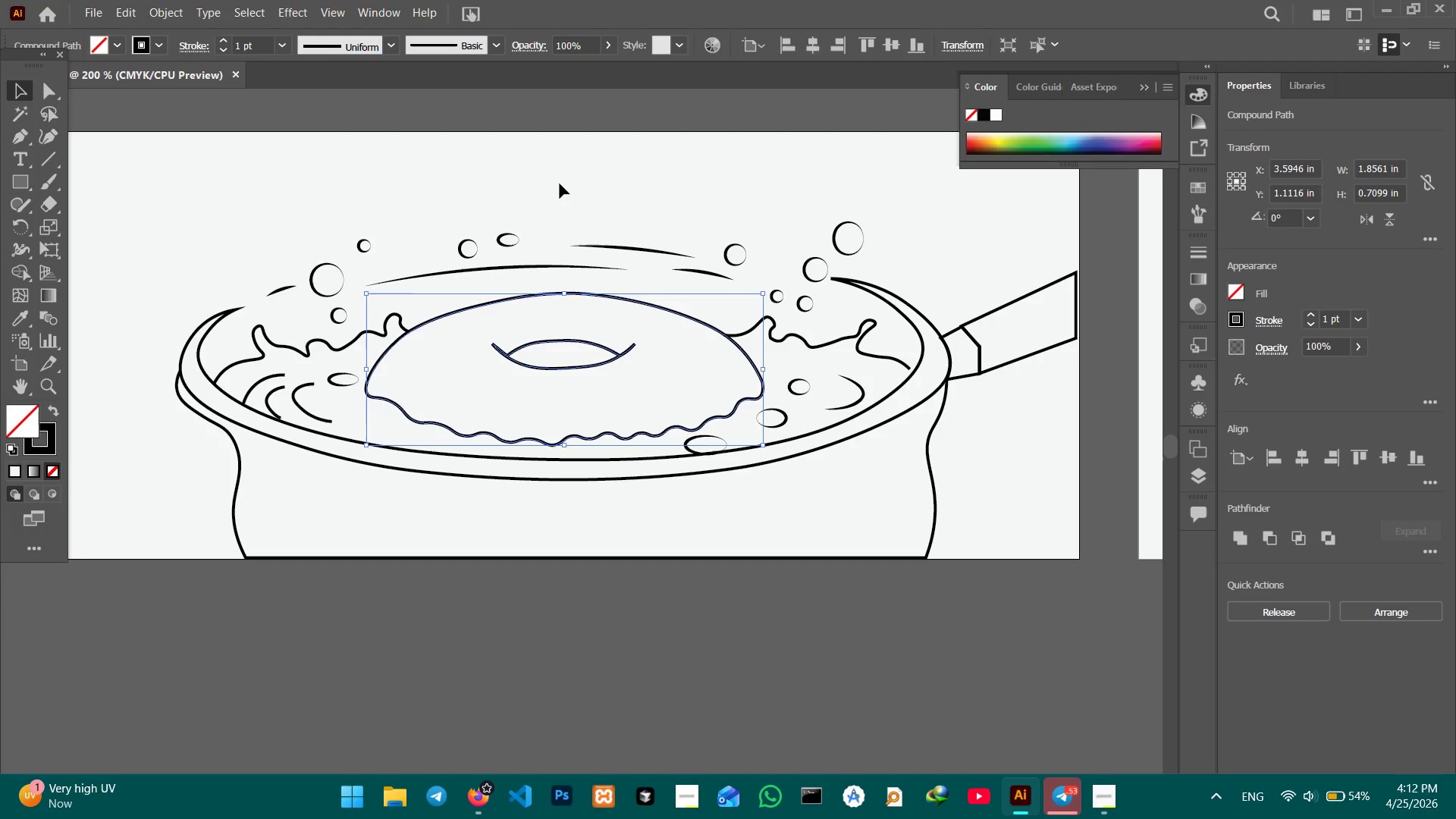 
left_click([560, 184])
 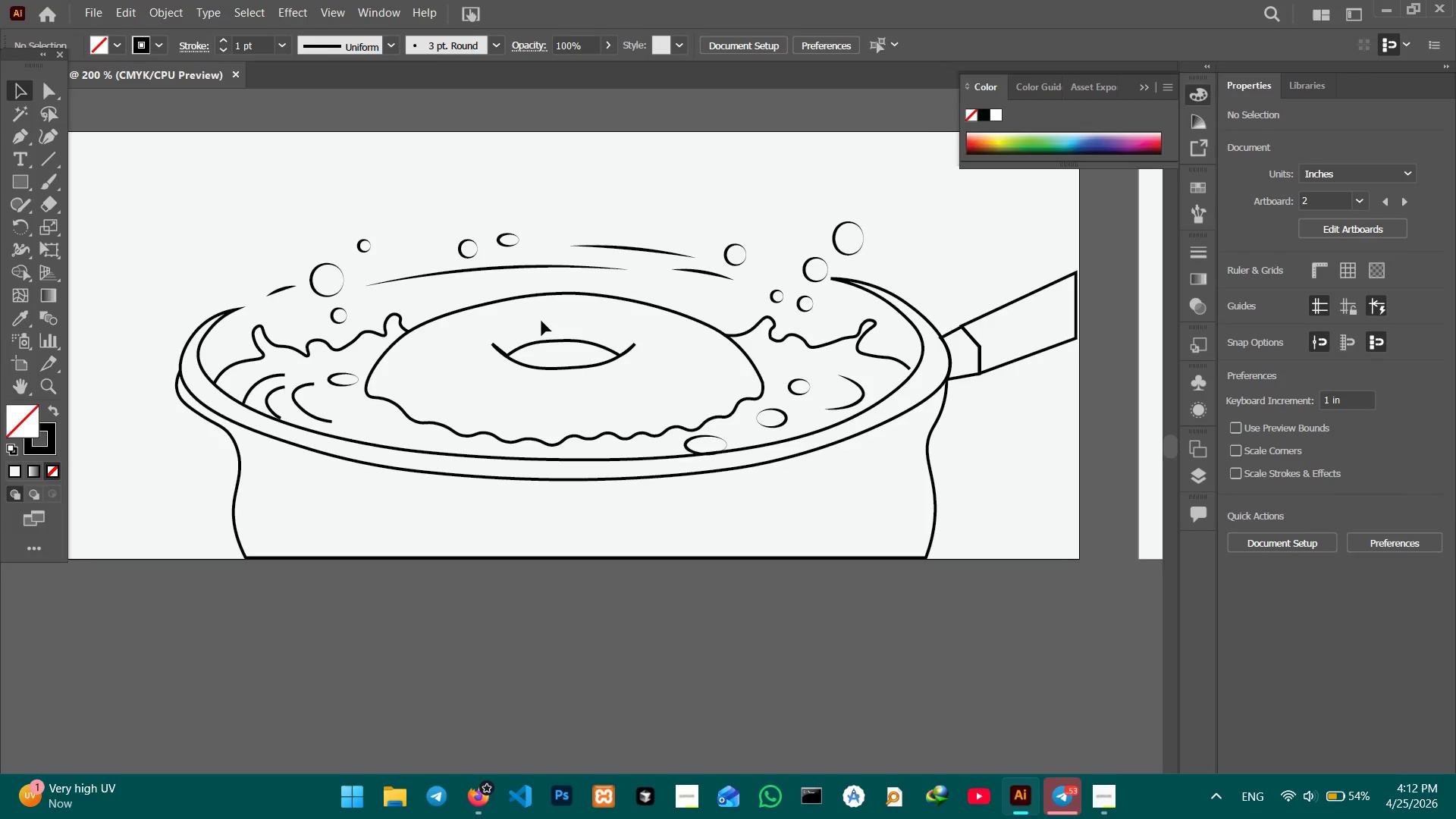 
left_click([544, 341])
 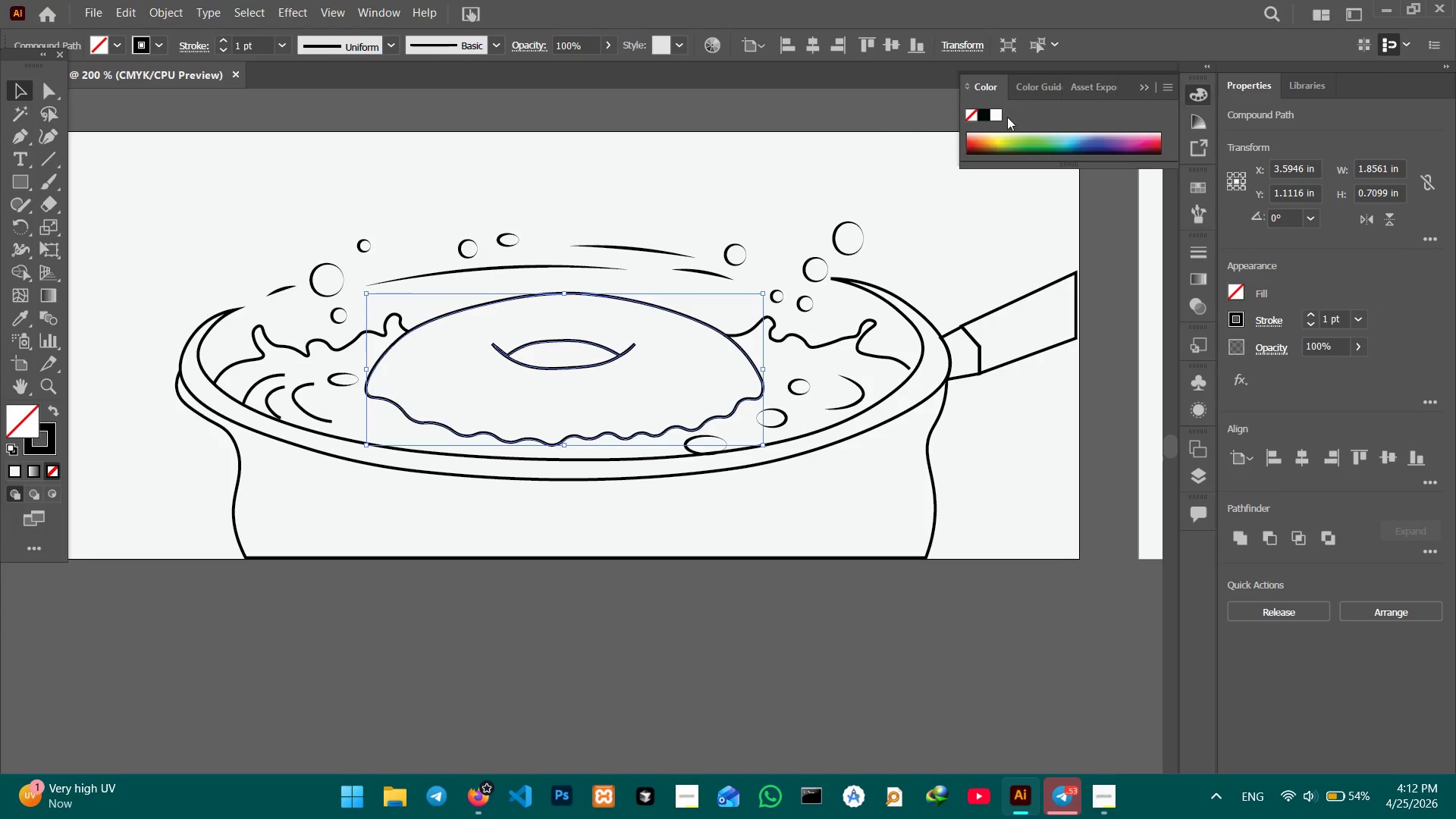 
left_click([987, 111])
 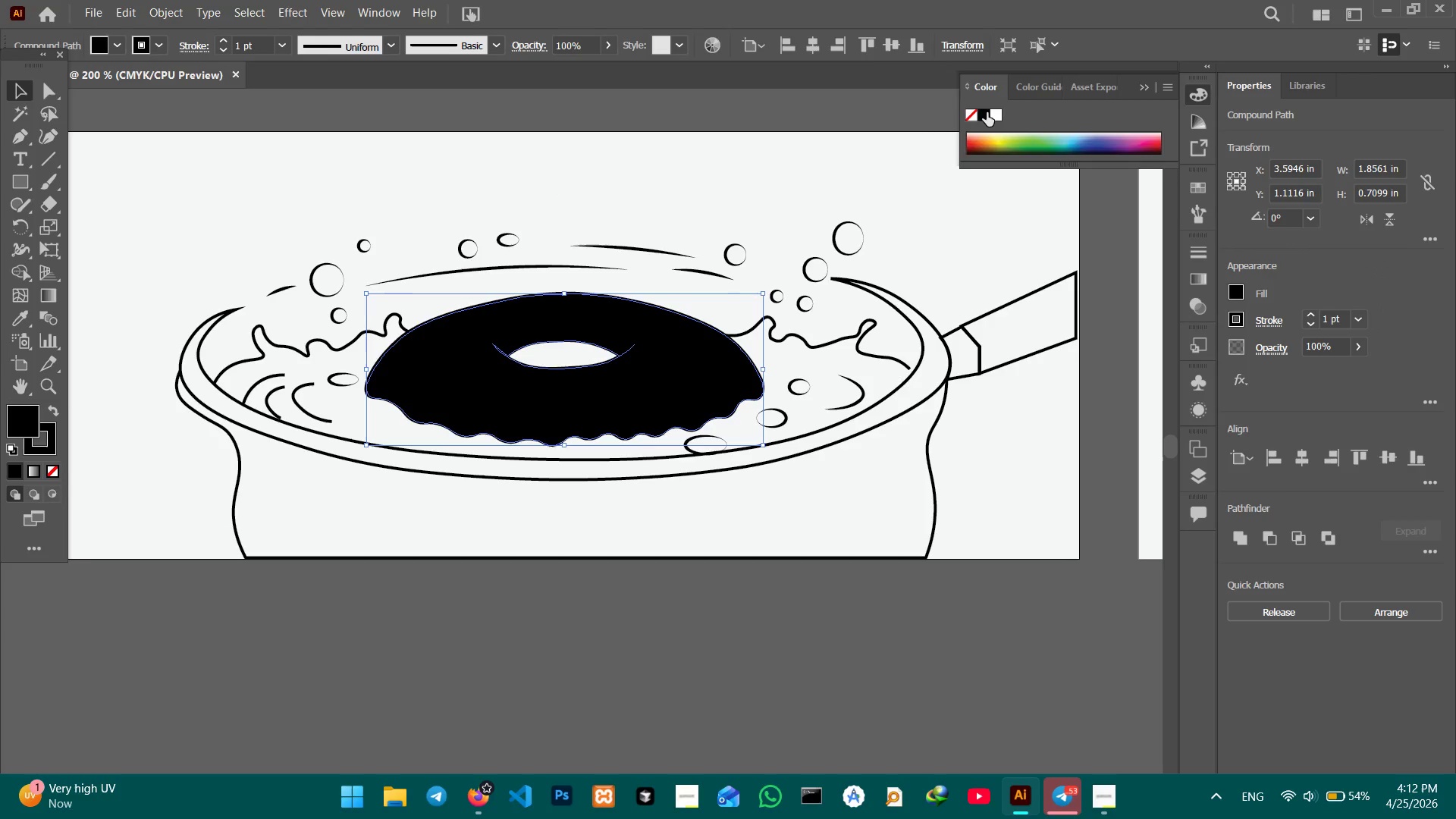 
key(Control+Z)
 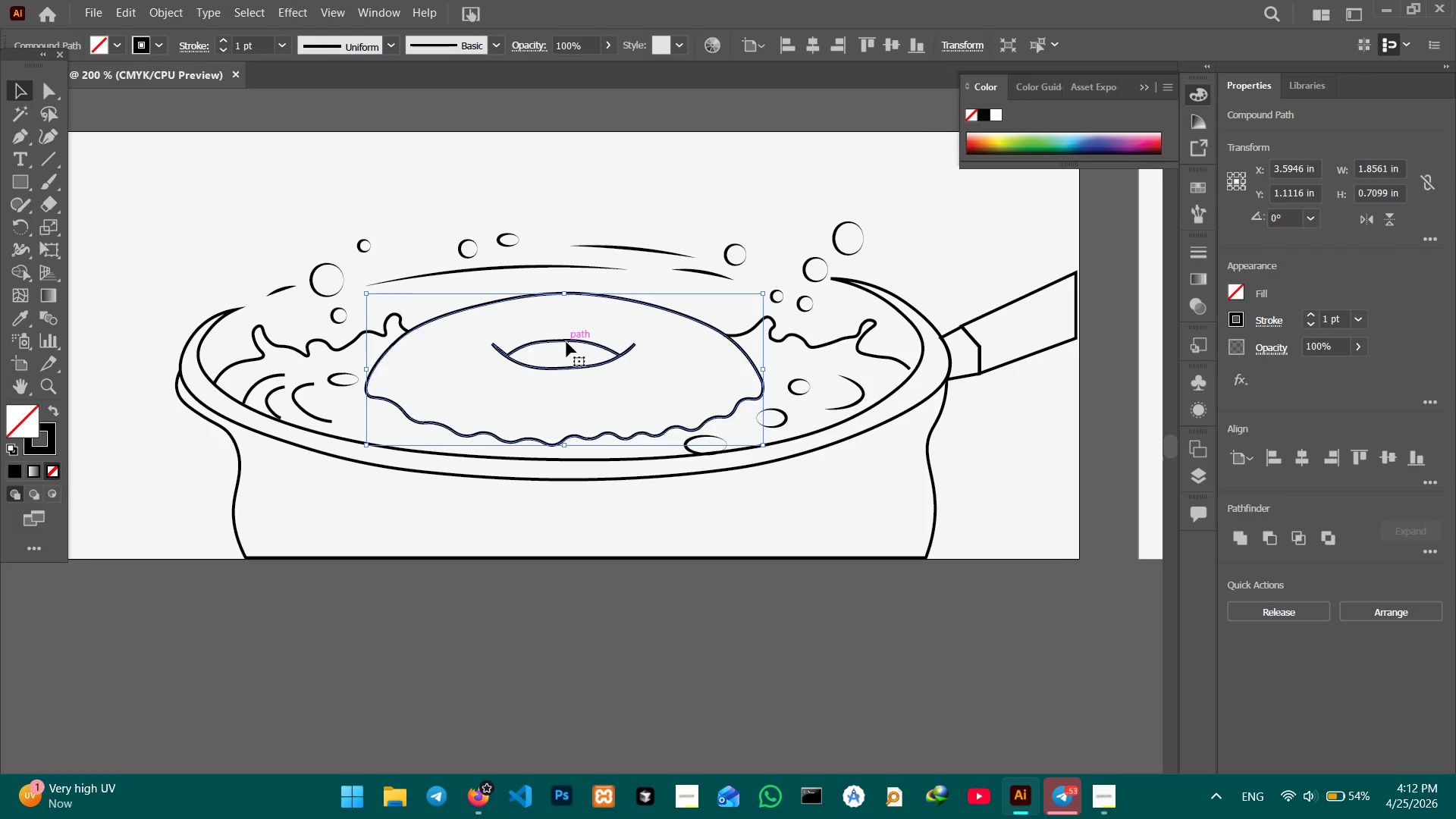 
left_click([566, 342])
 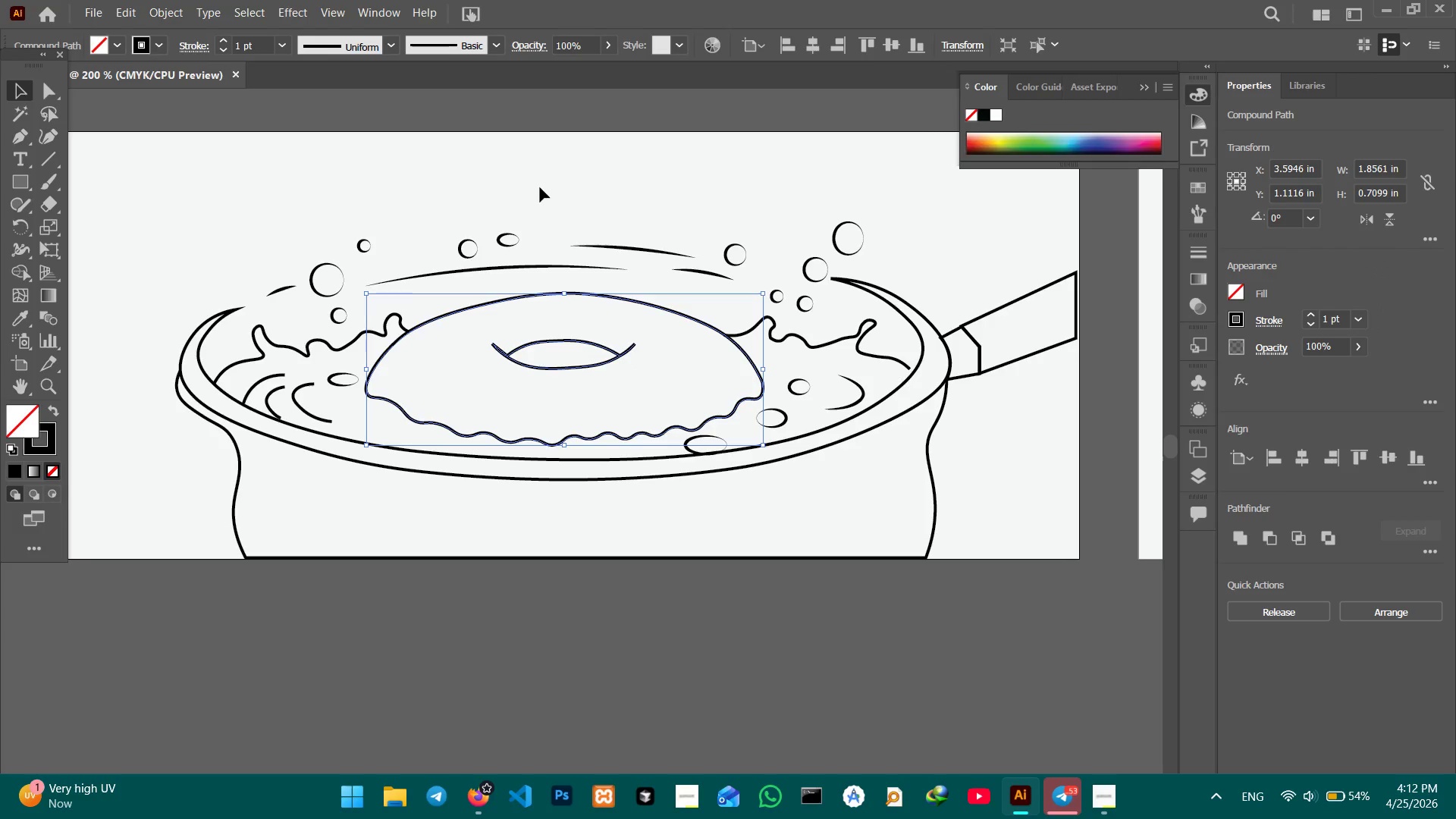 
left_click([539, 184])
 